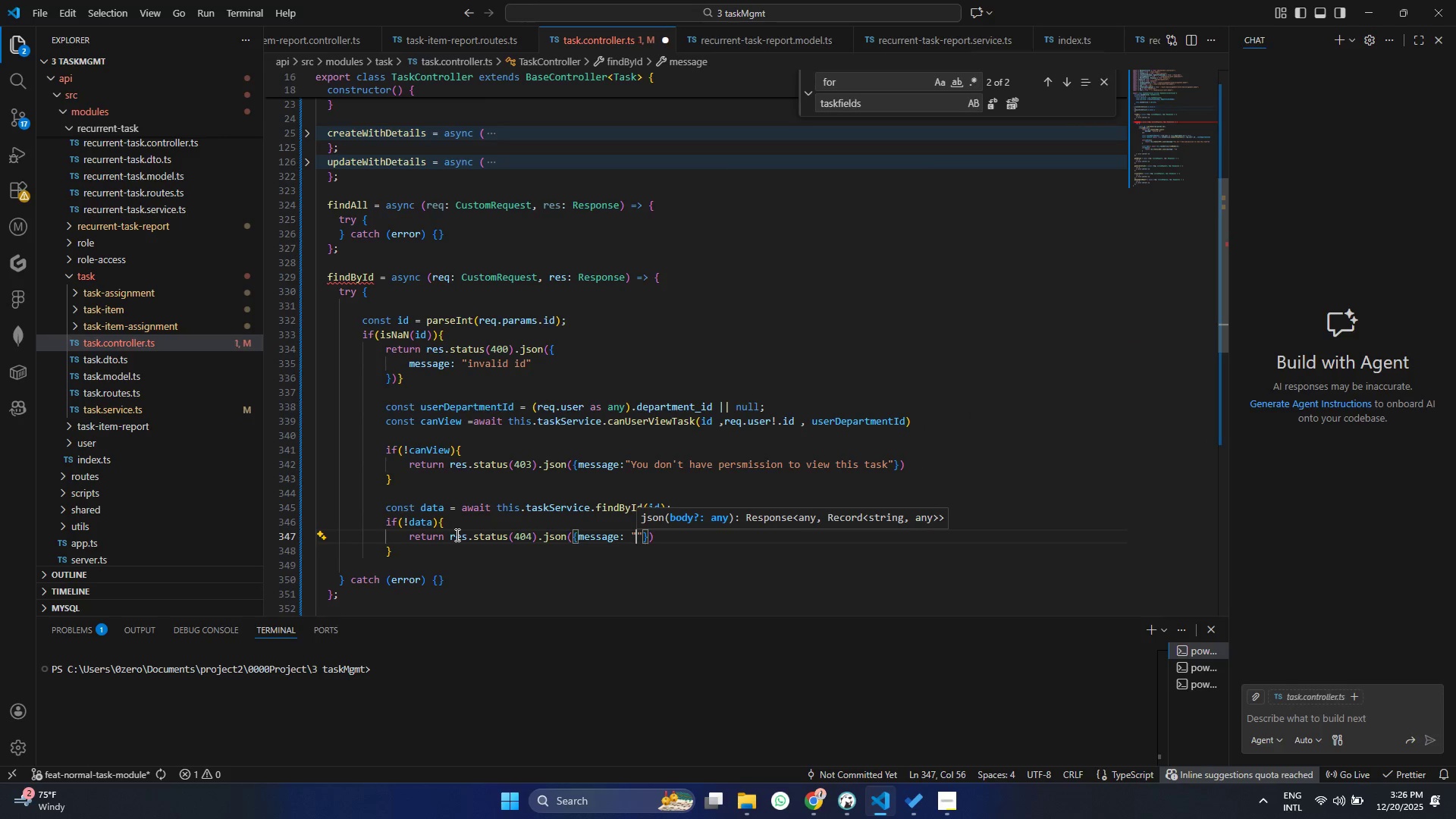 
type(Not found)
 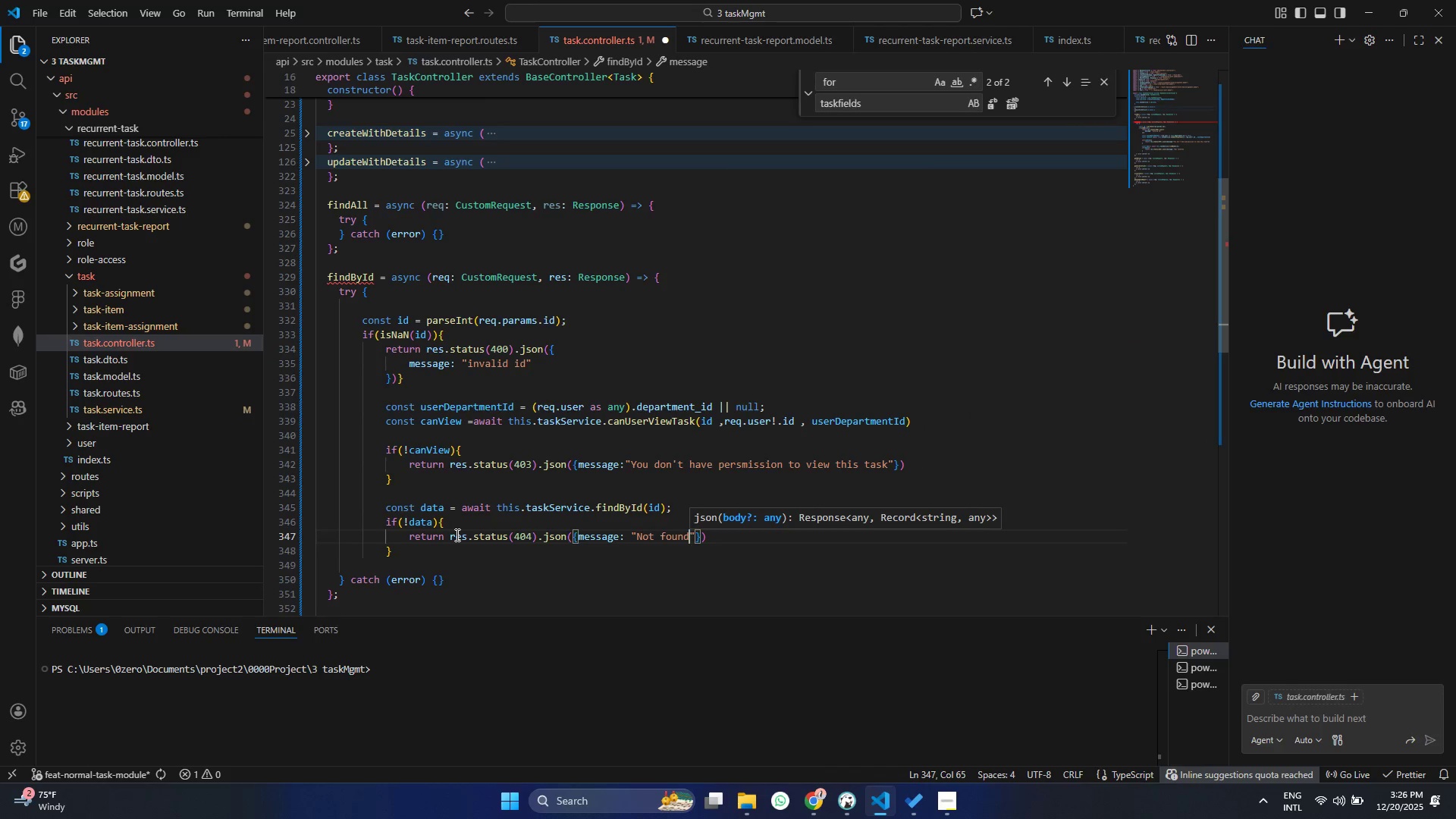 
key(Control+ControlLeft)
 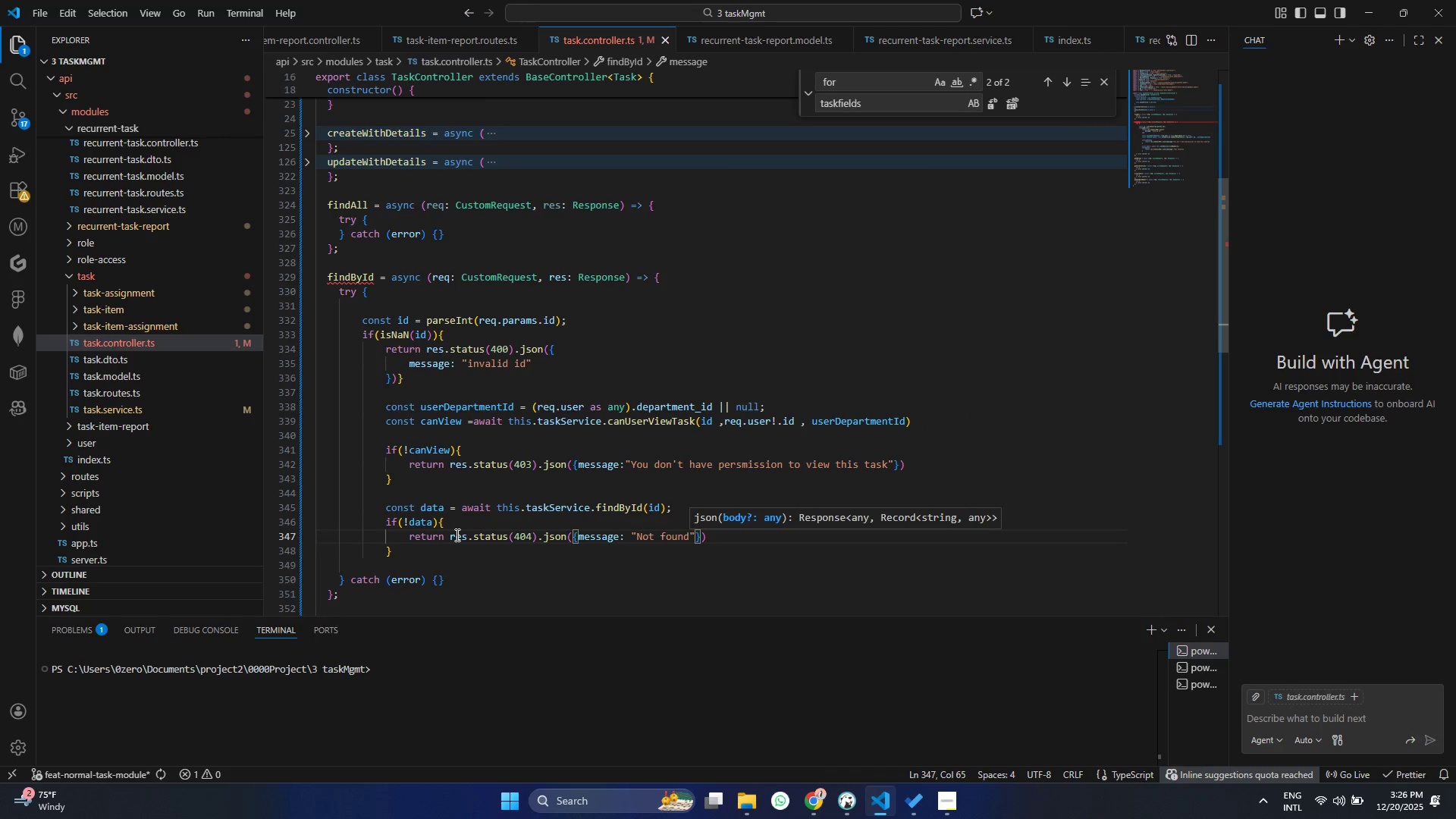 
key(Control+S)
 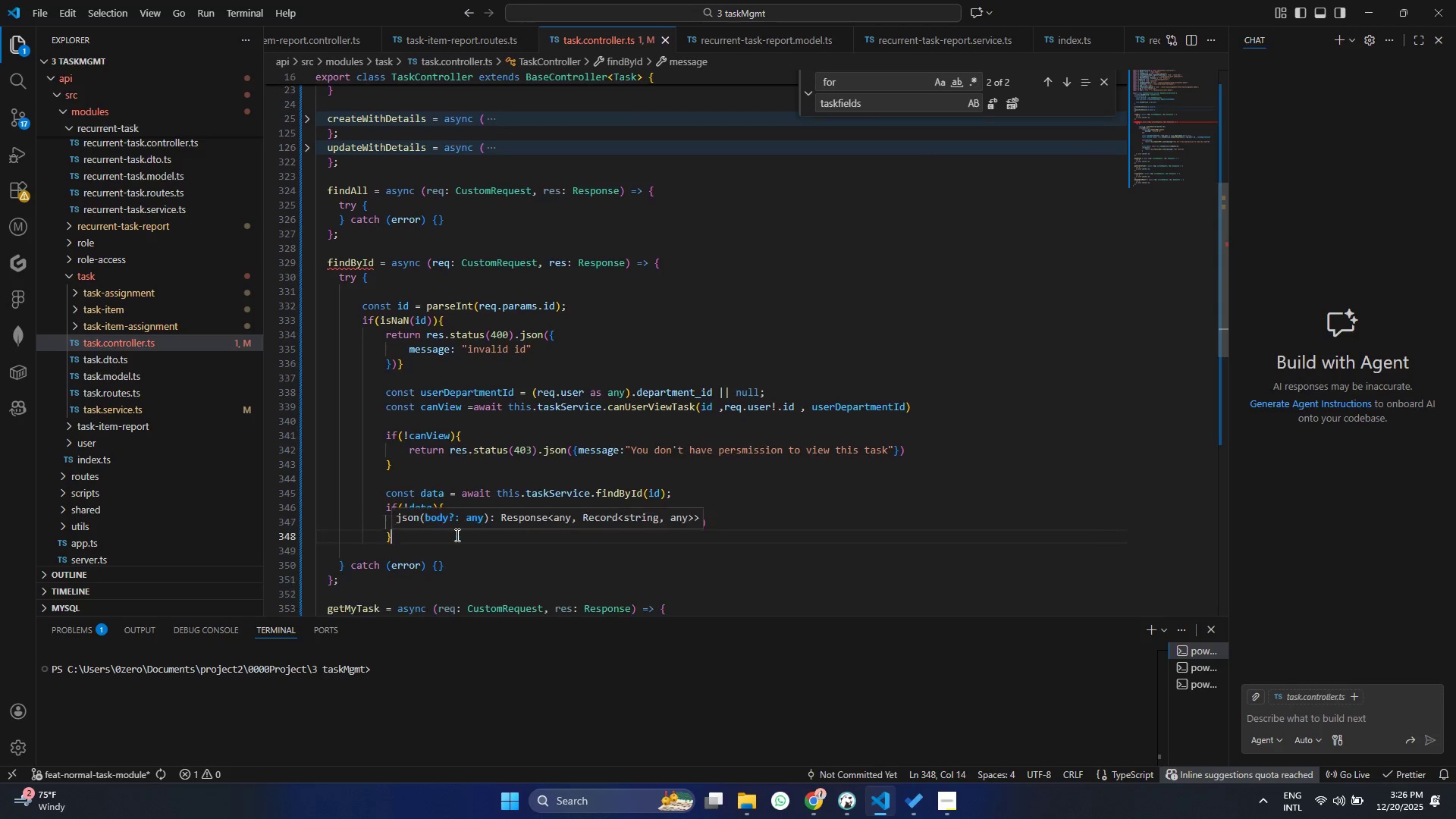 
key(ArrowDown)
 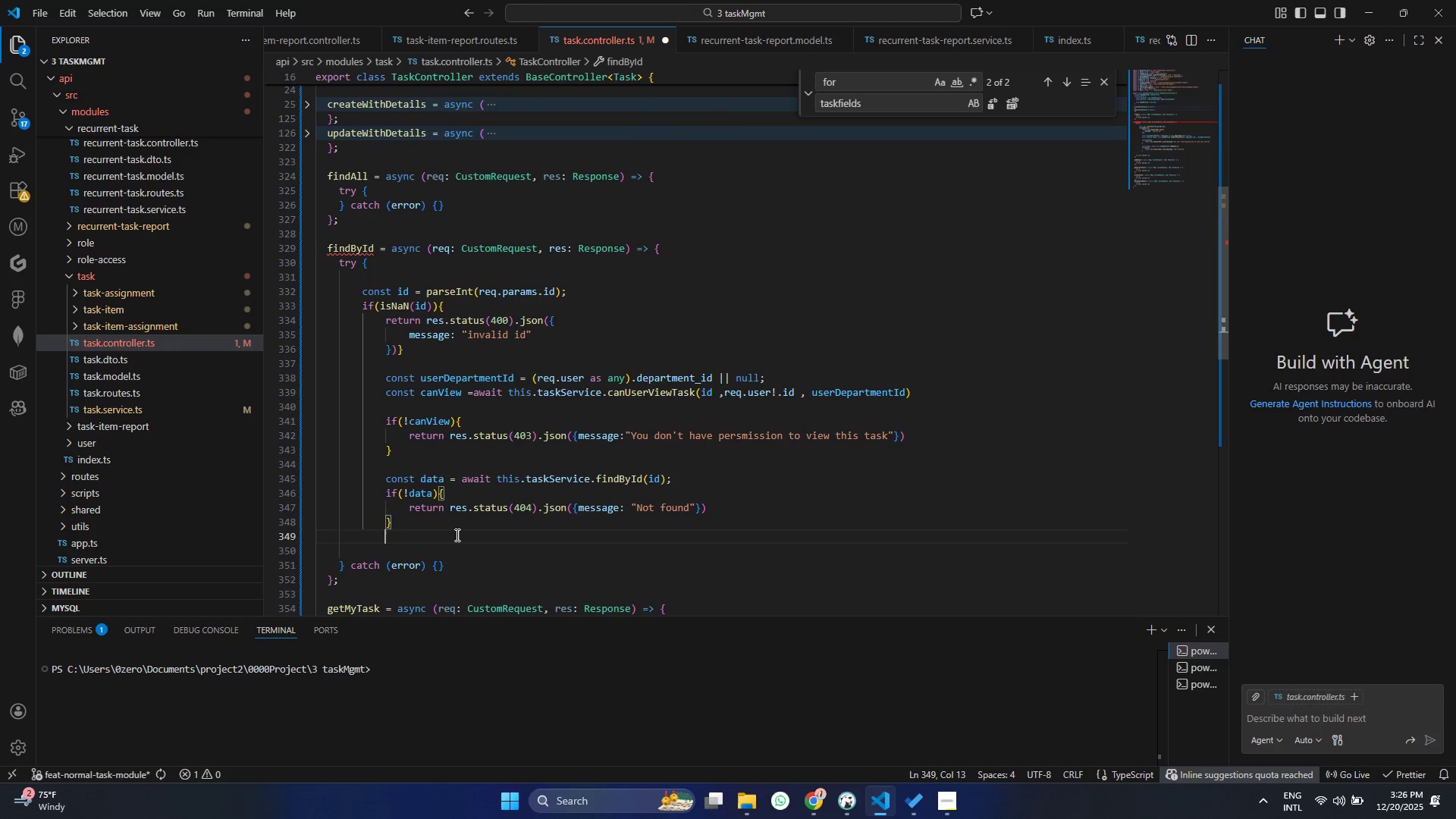 
key(Enter)
 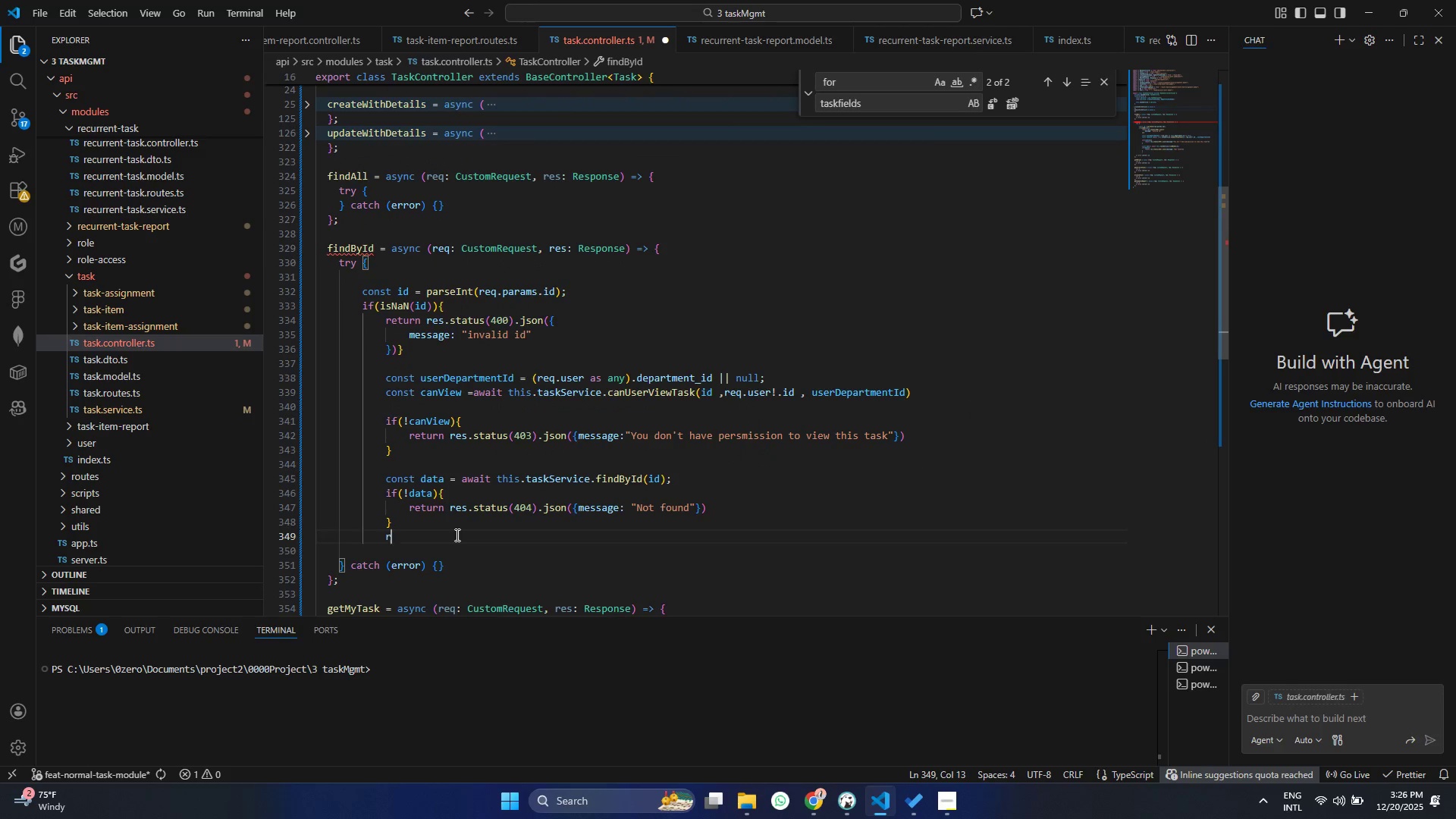 
type(re)
key(Backspace)
type(t)
key(Backspace)
type(et)
 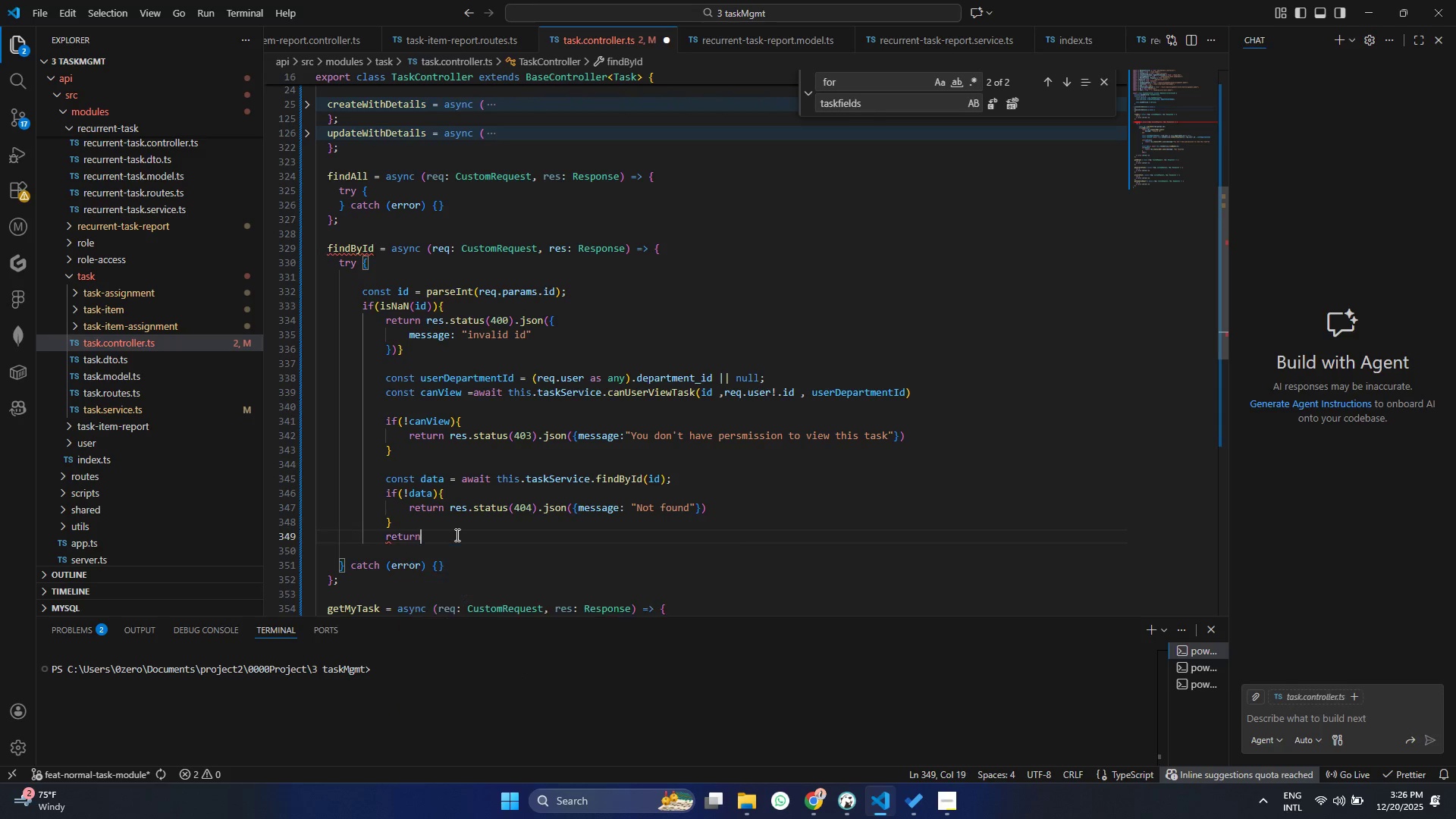 
key(Enter)
 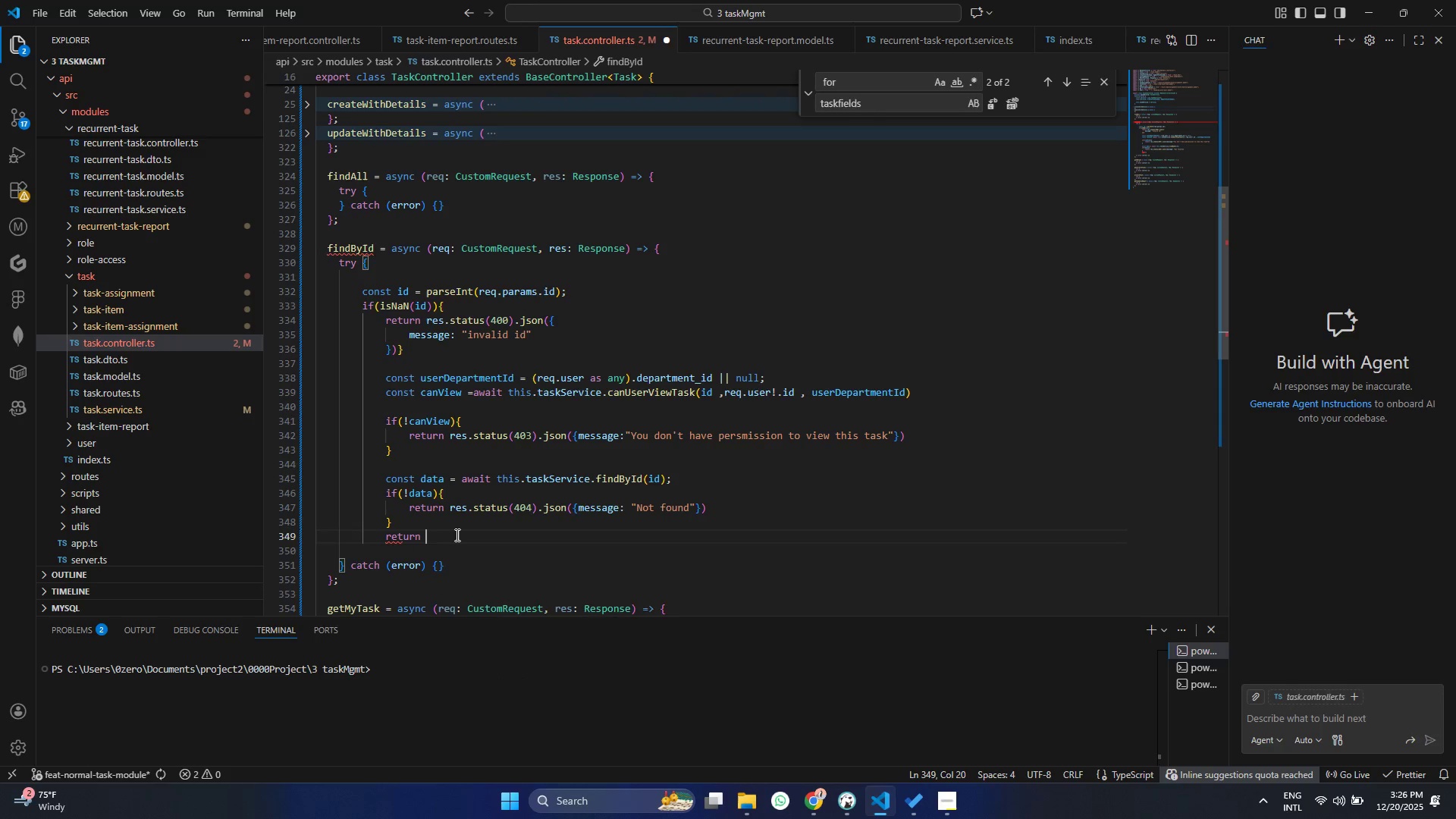 
type( res.sta)
 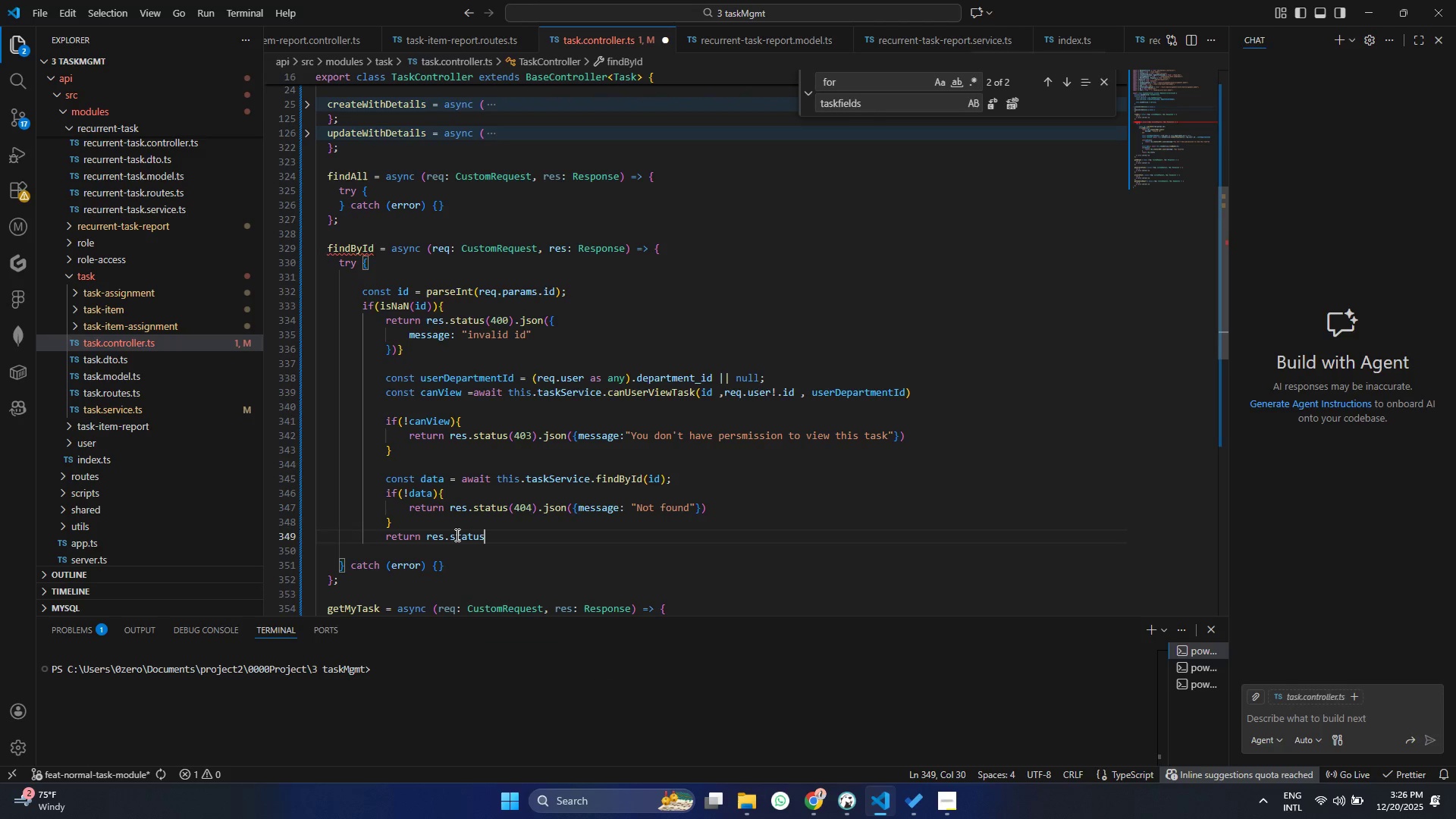 
key(Enter)
 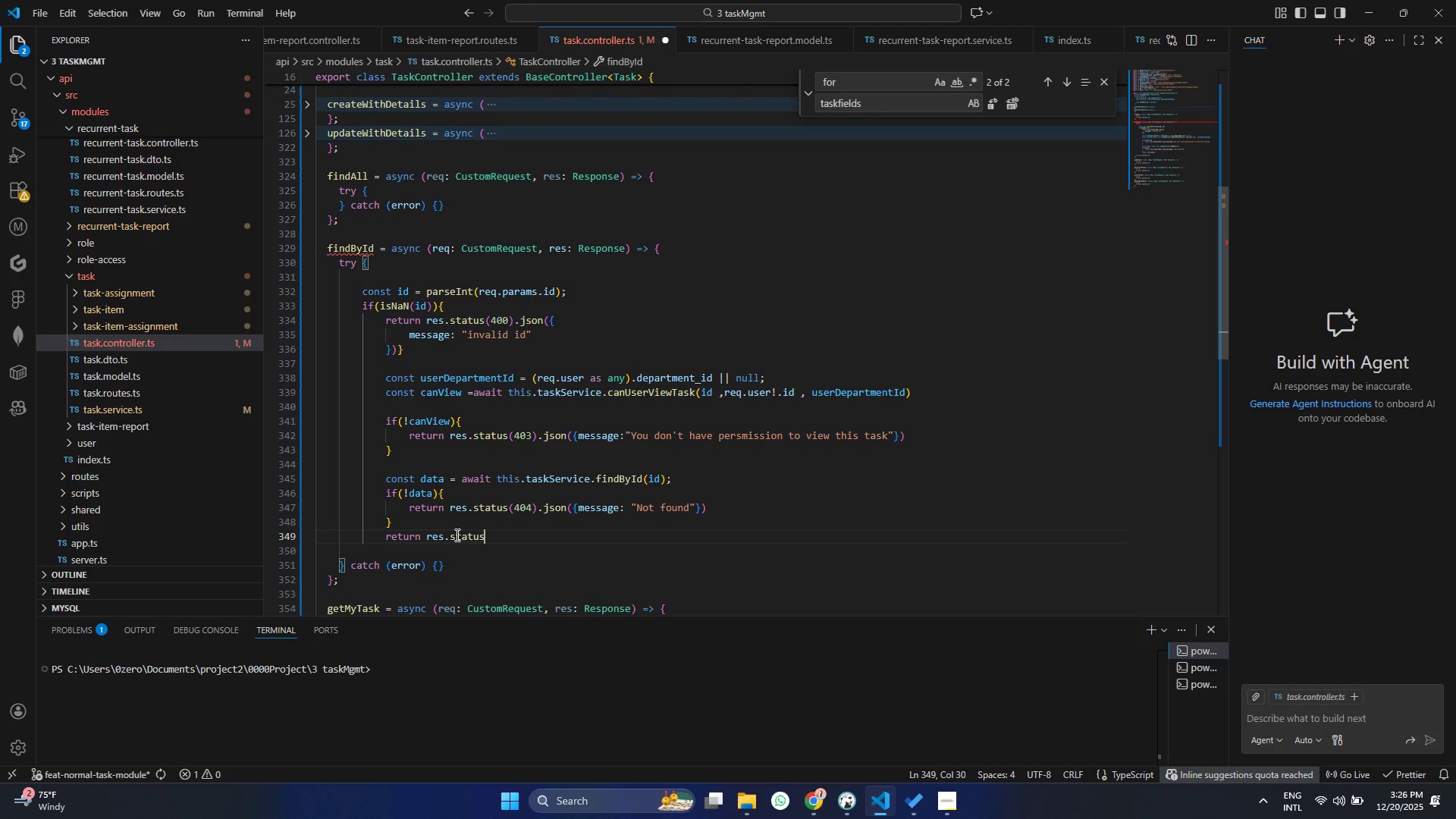 
type((2)
 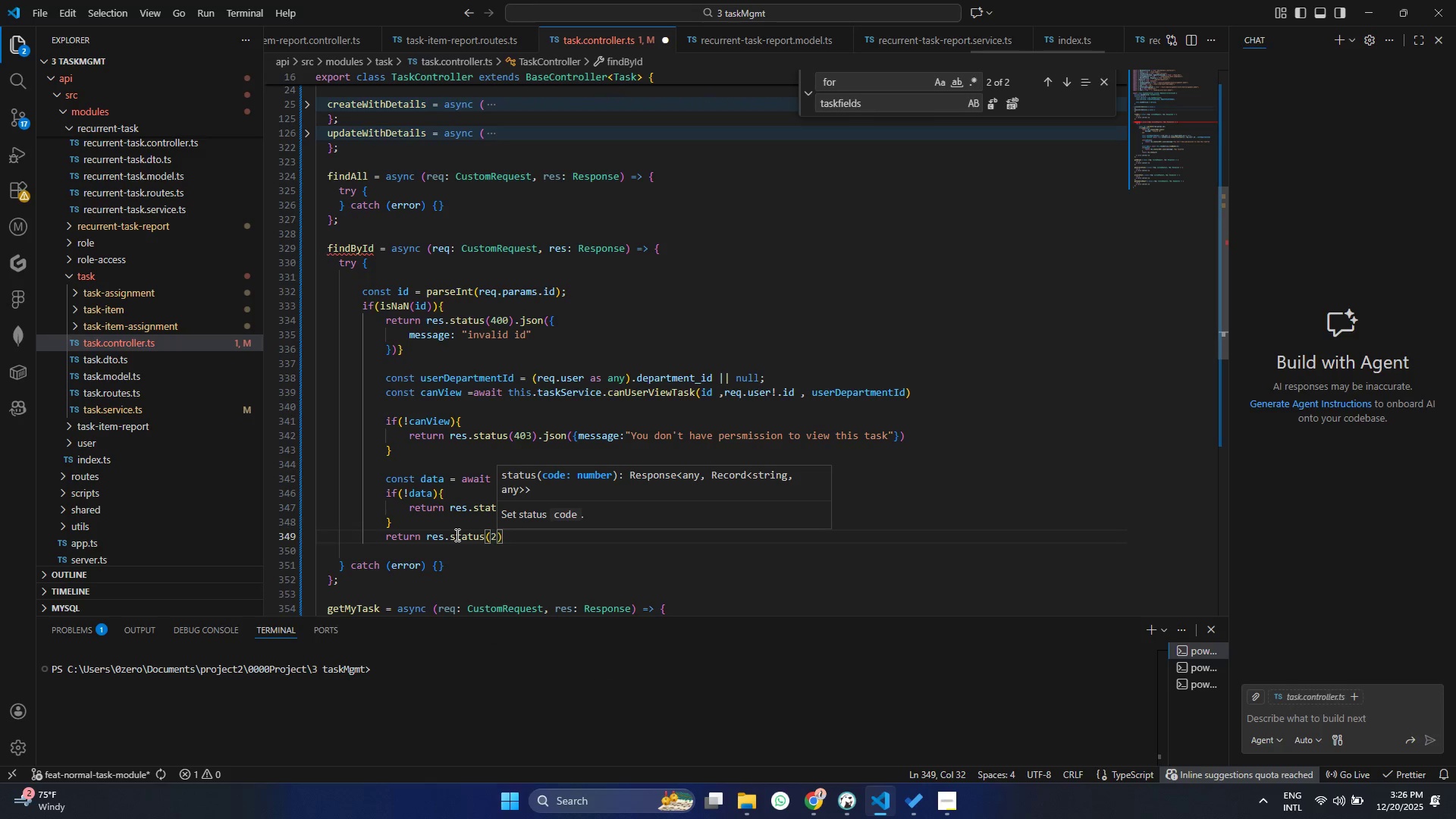 
key(Control+ControlLeft)
 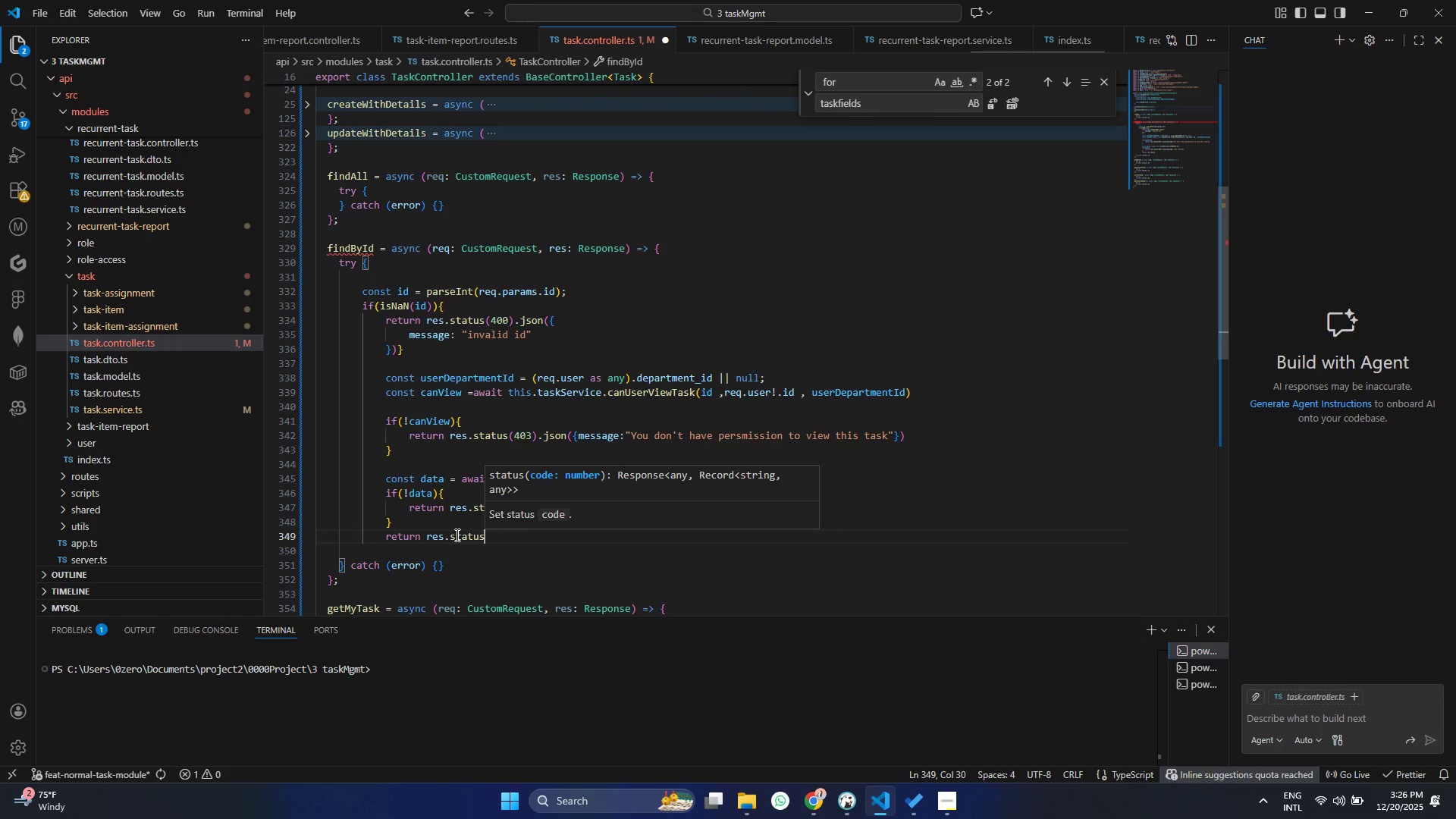 
key(Control+Z)
 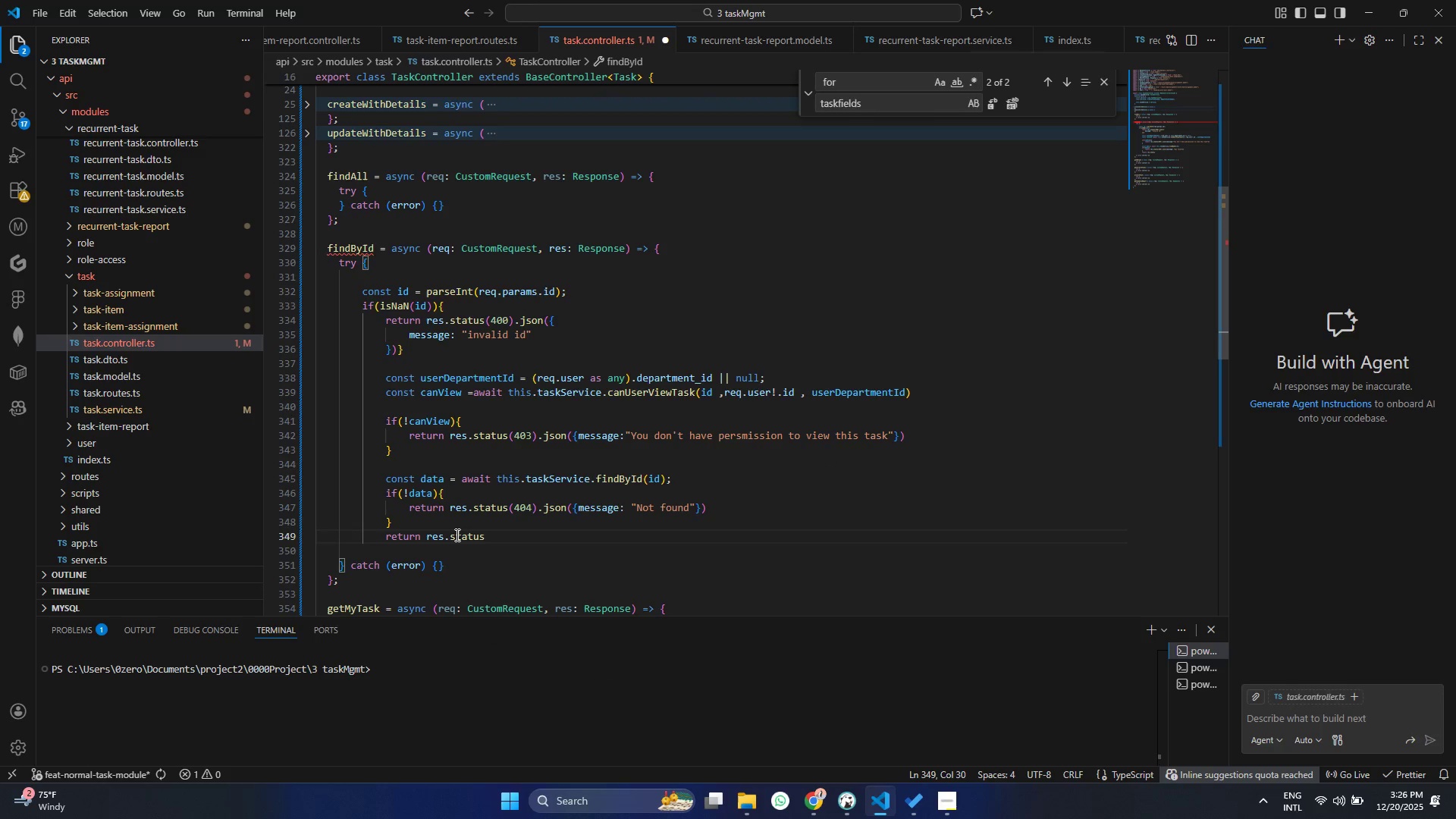 
key(Control+ControlLeft)
 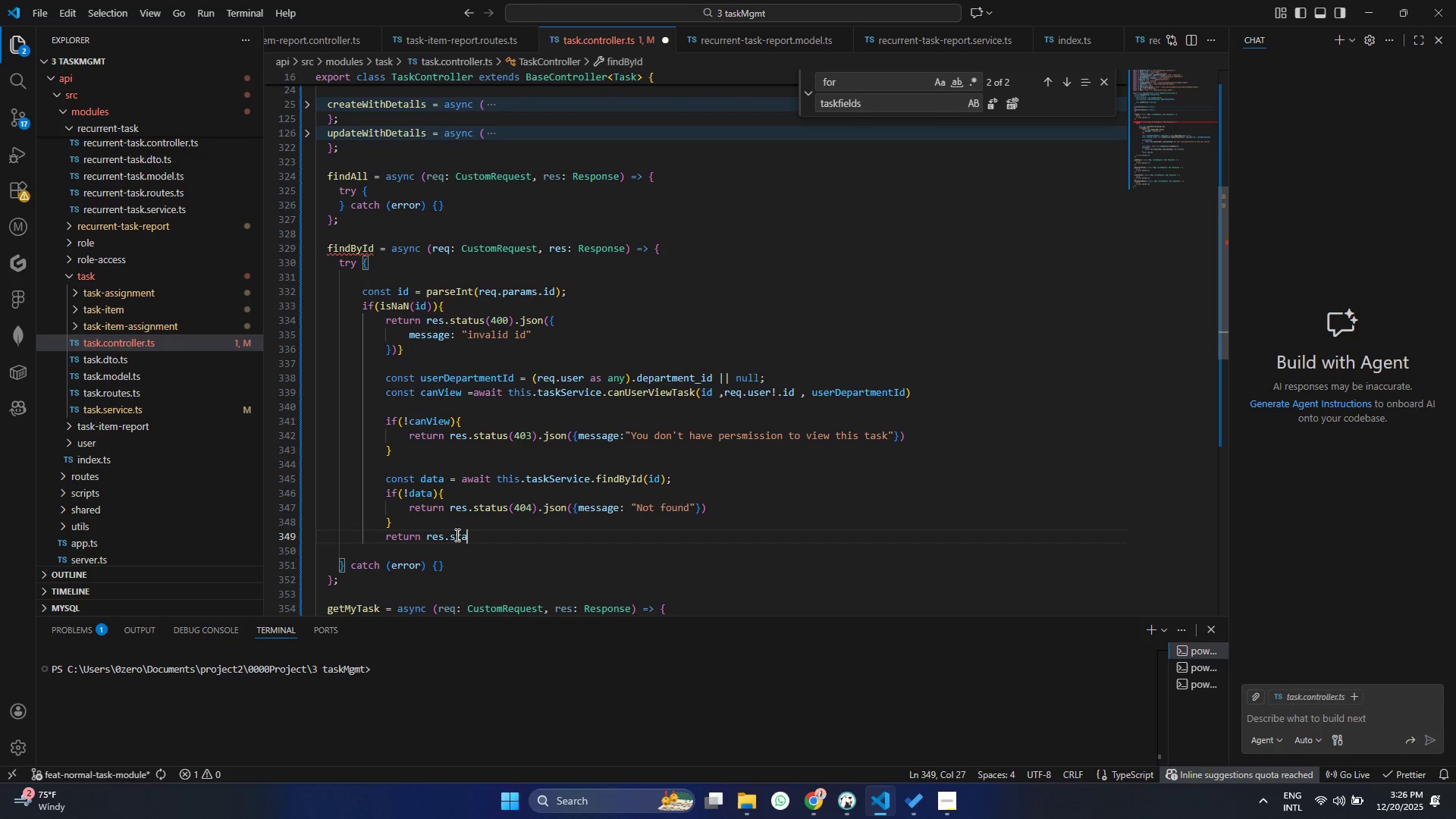 
key(Control+Z)
 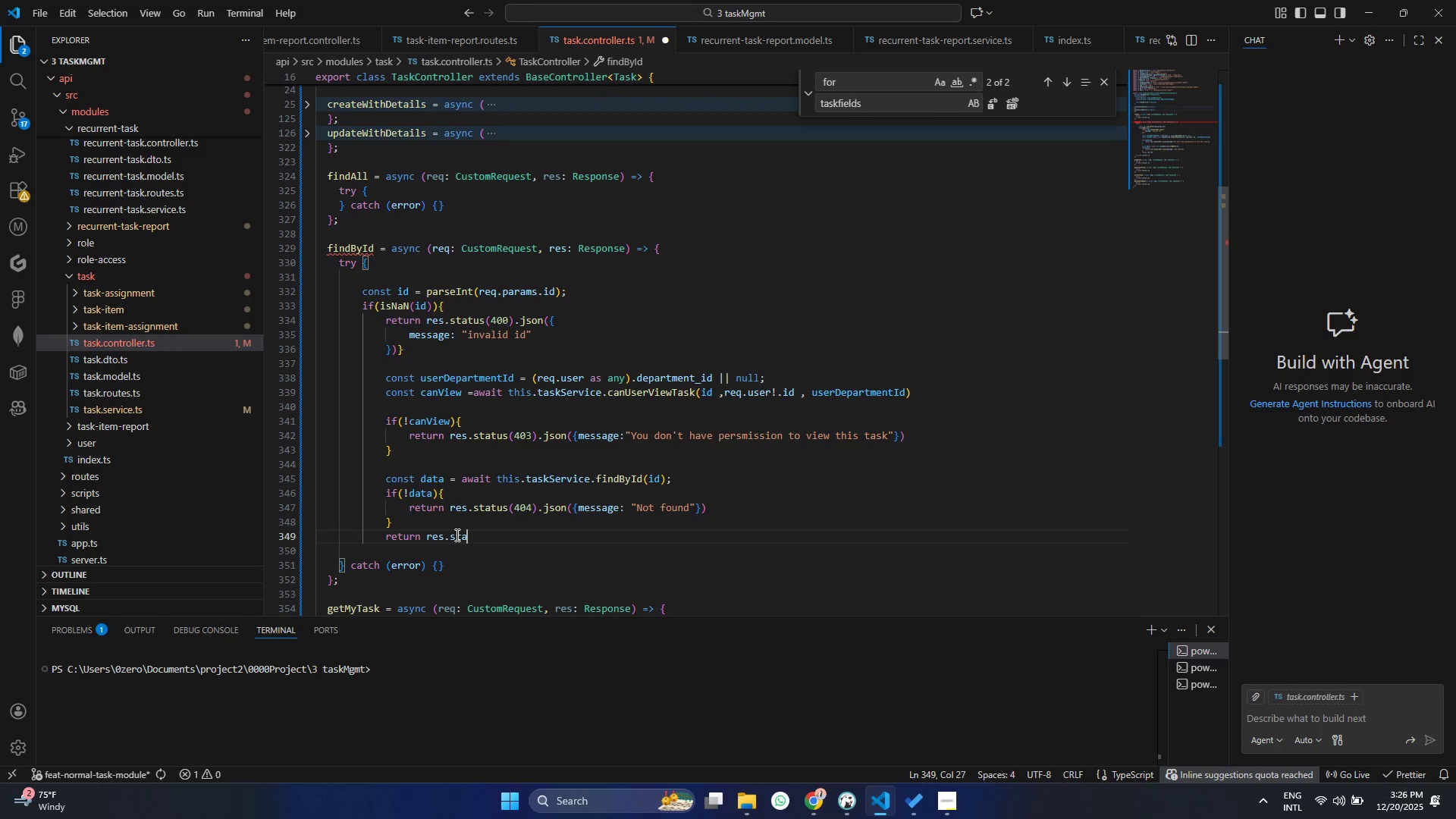 
key(Control+ControlLeft)
 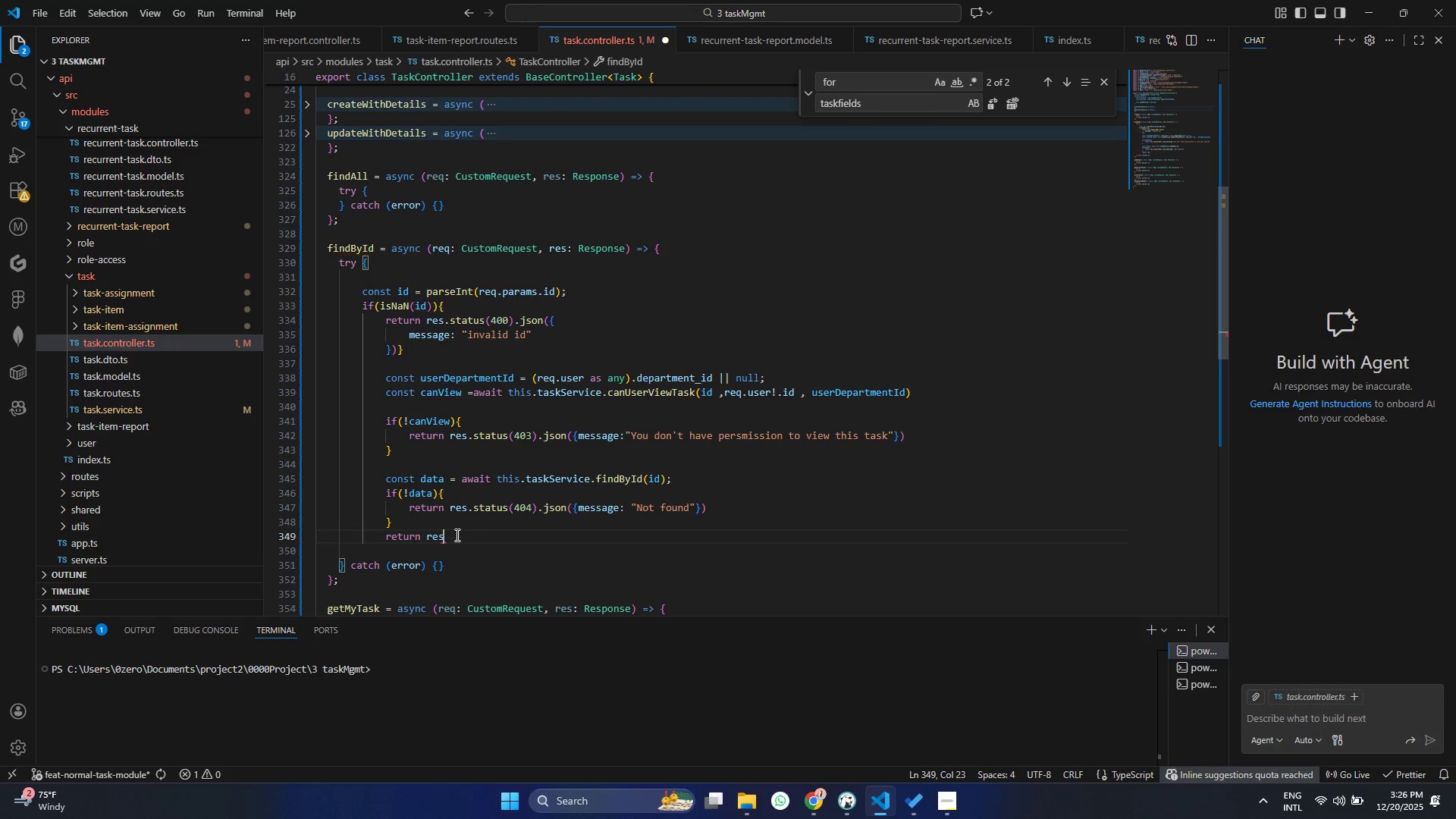 
key(Control+Z)
 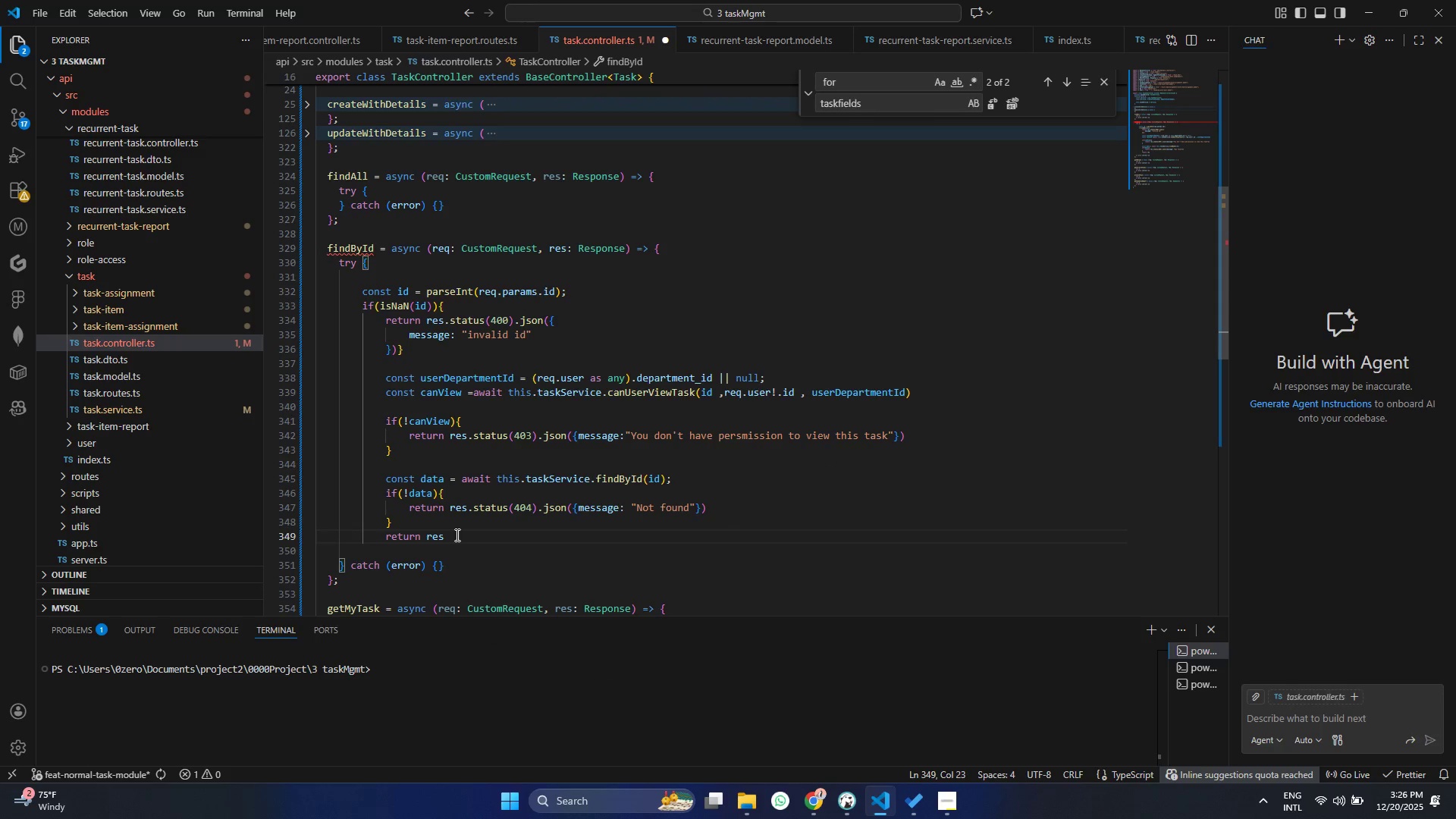 
type(.js)
 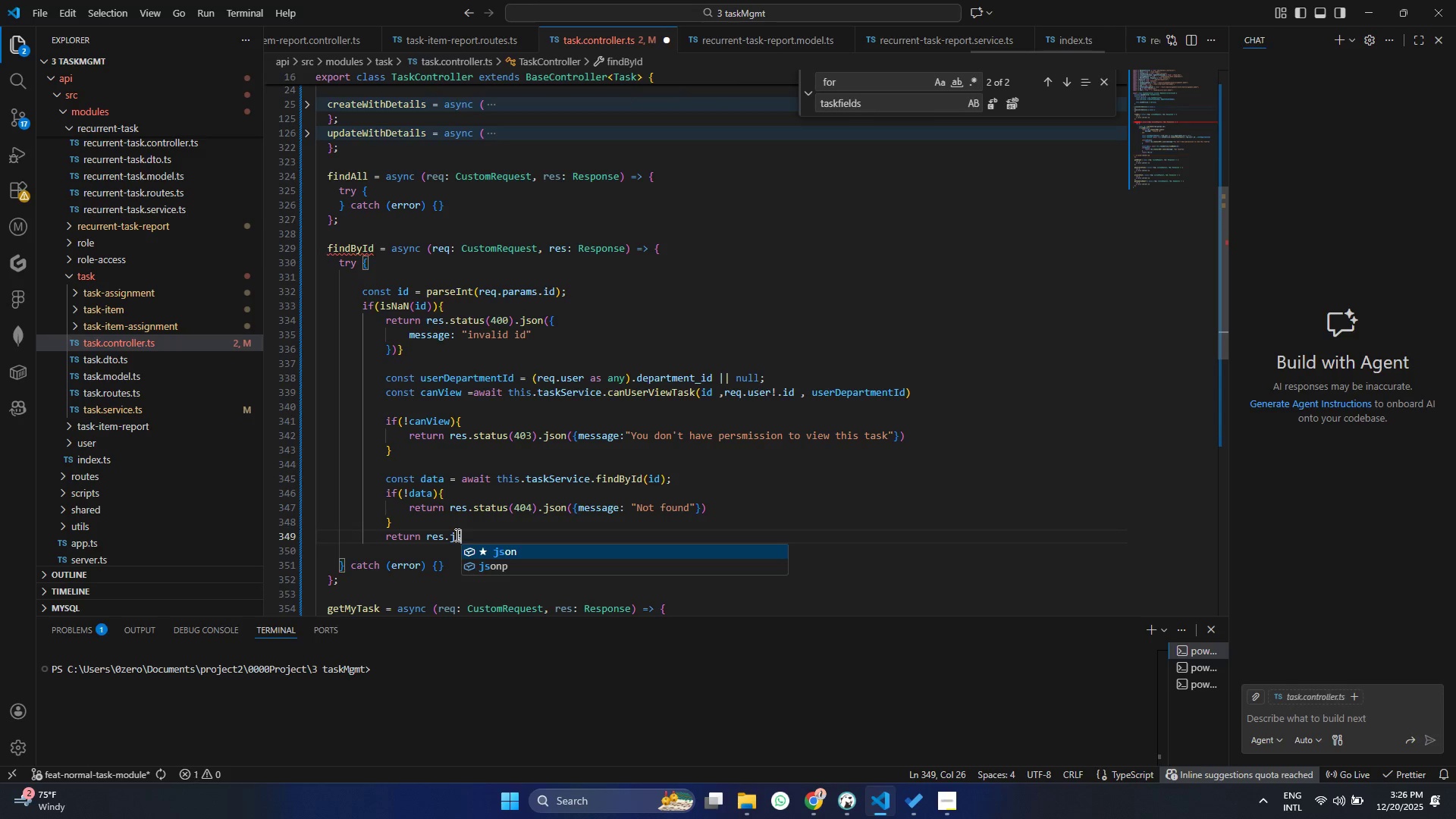 
key(Enter)
 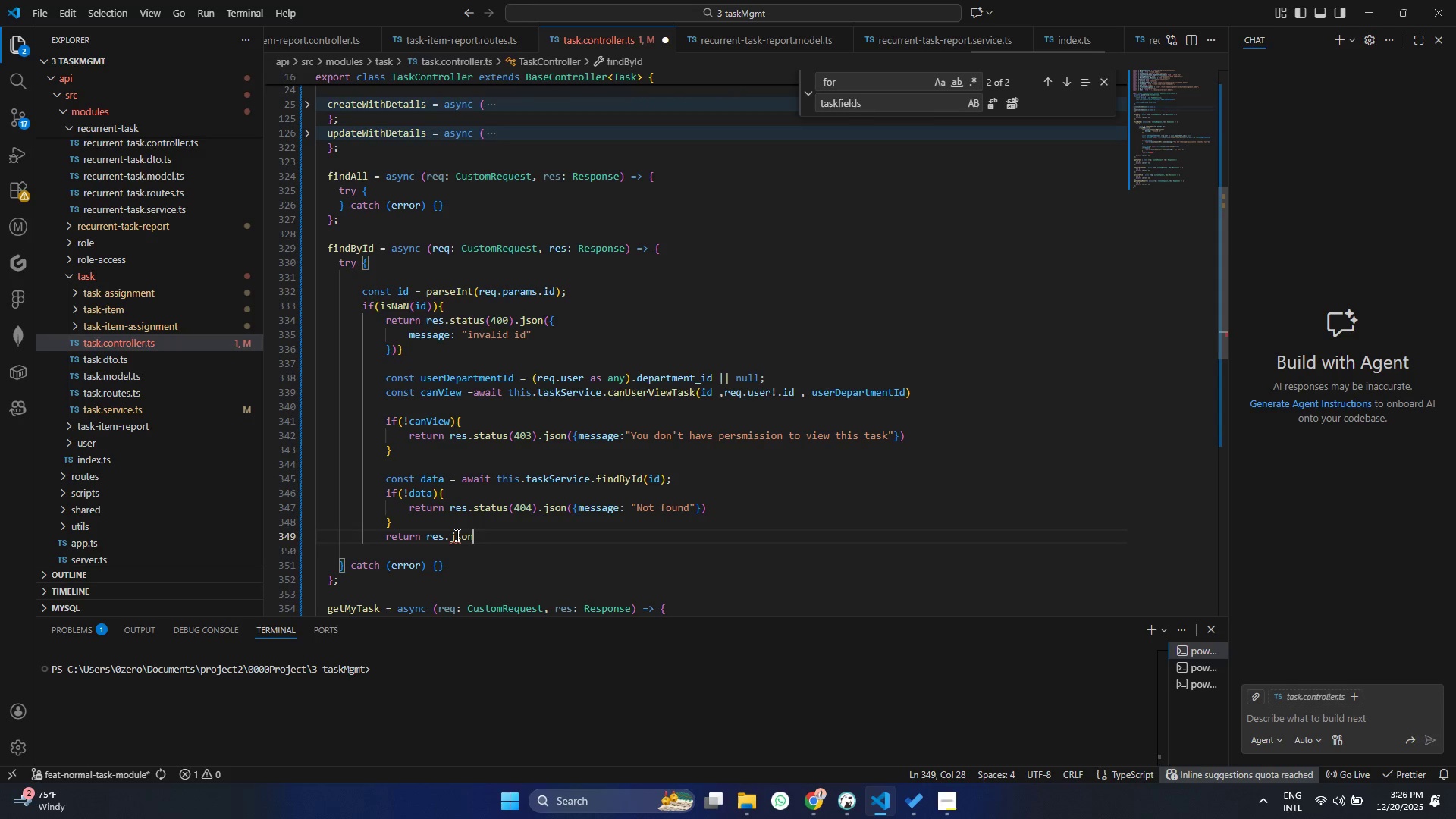 
type((da)
 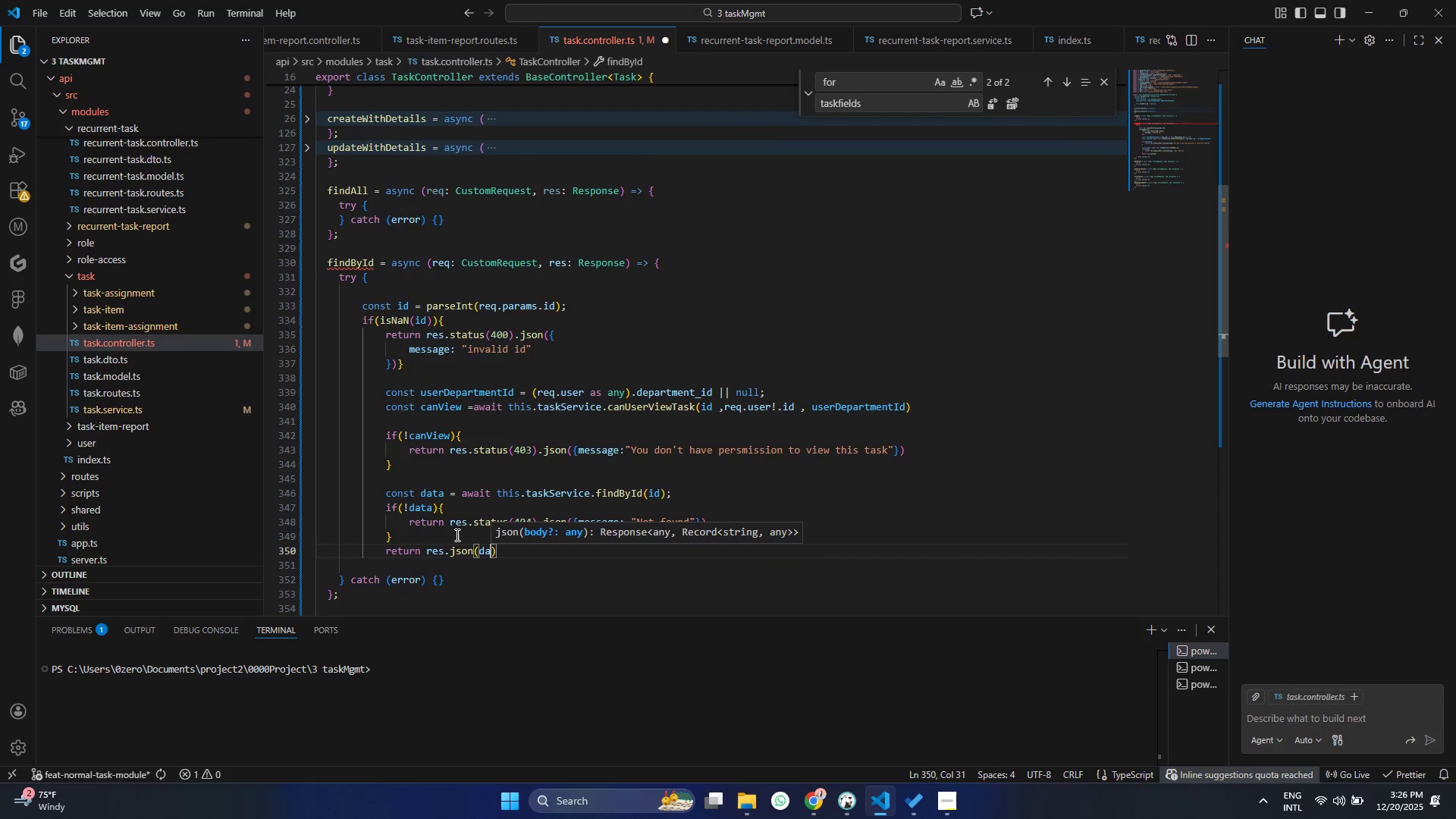 
key(Enter)
 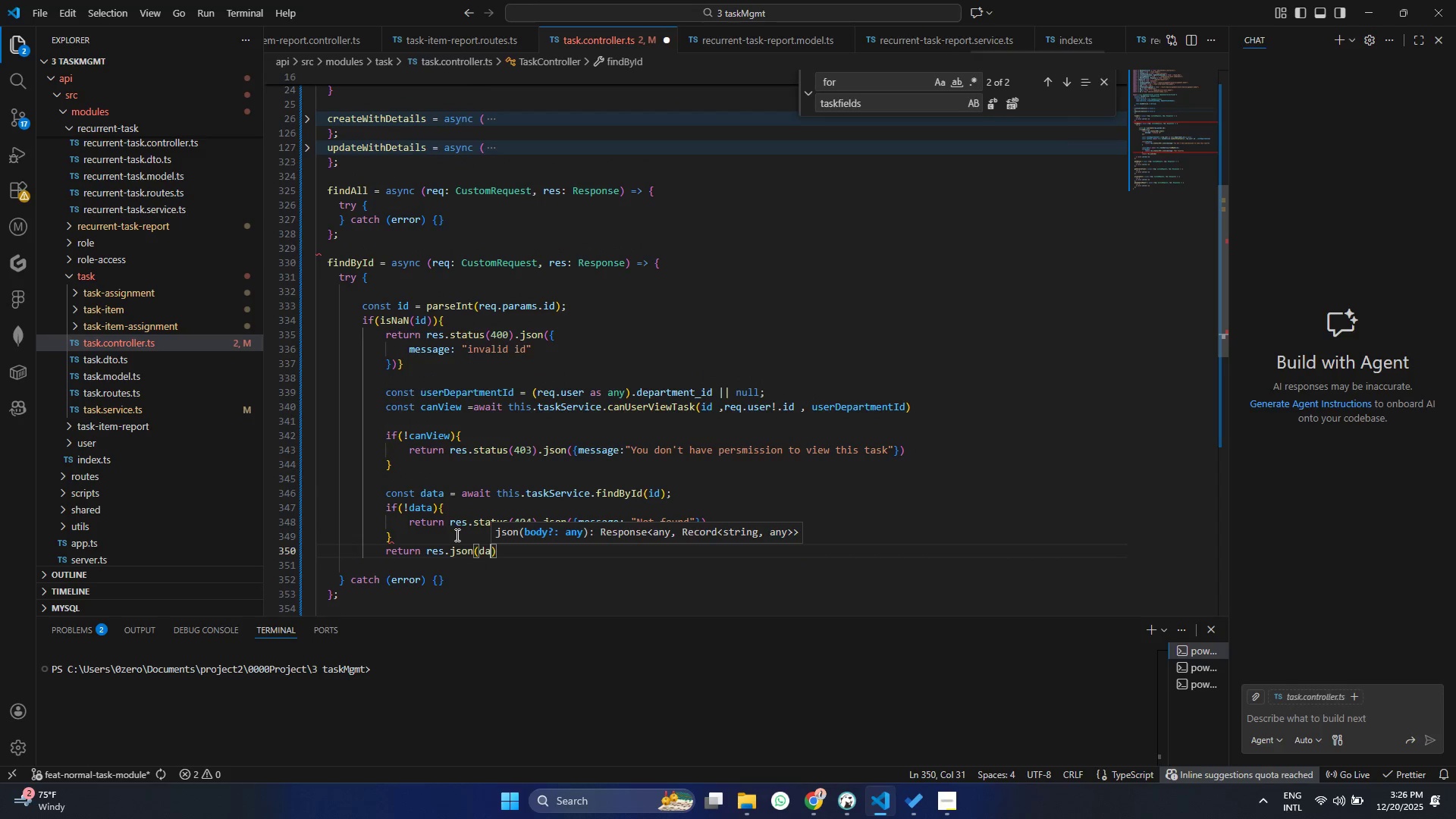 
key(Control+Z)
 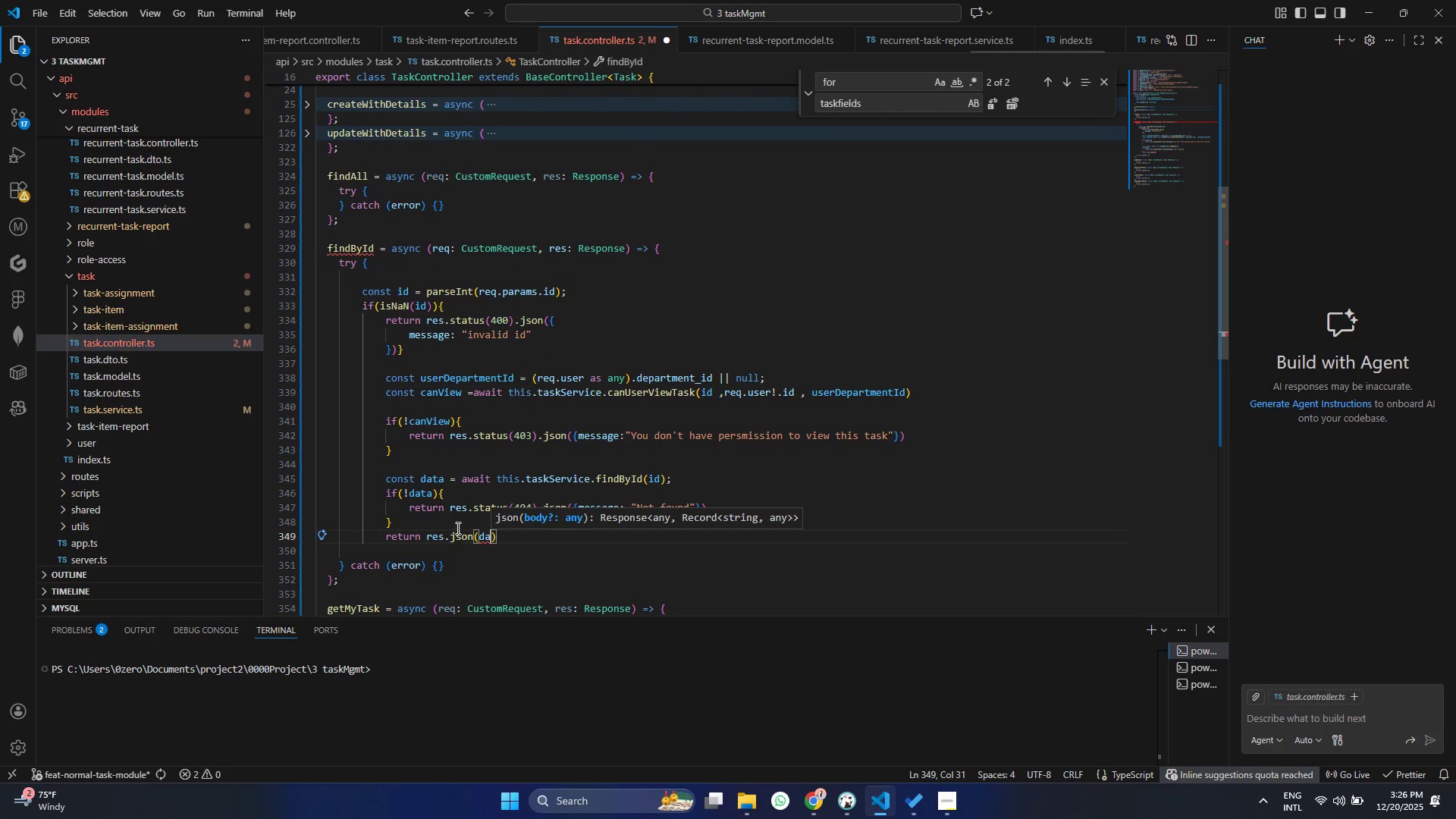 
key(T)
 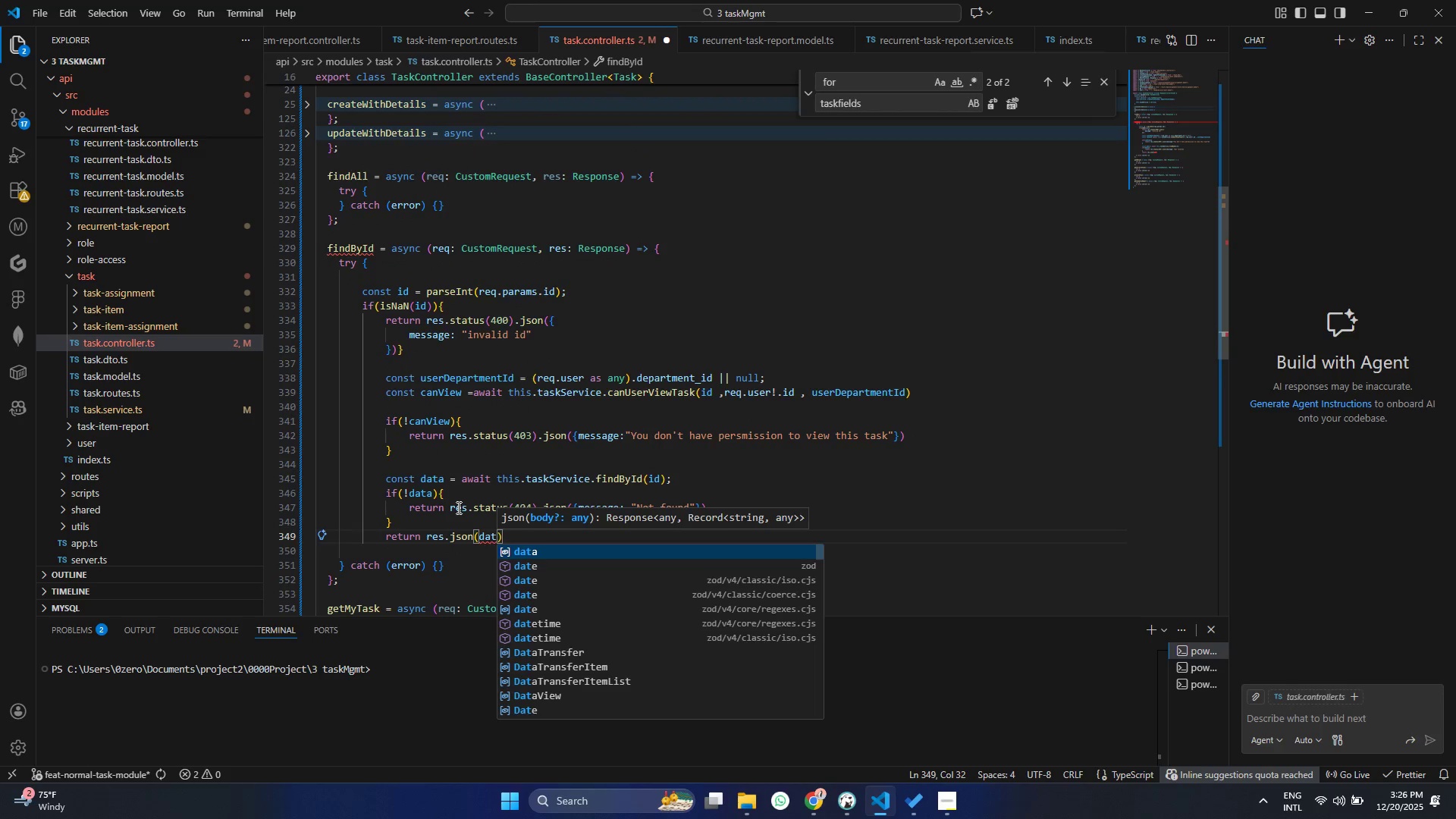 
key(Enter)
 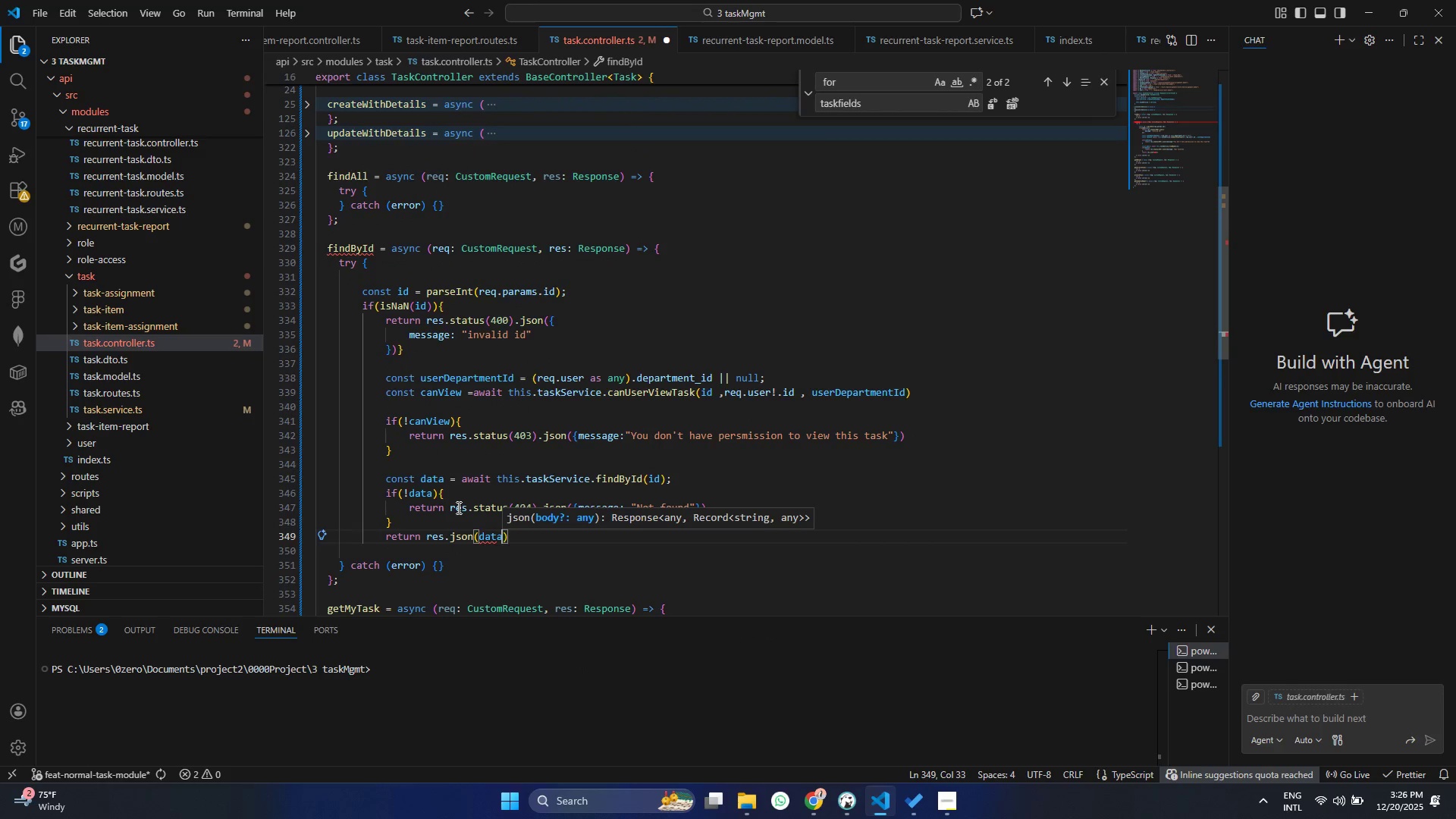 
key(Control+S)
 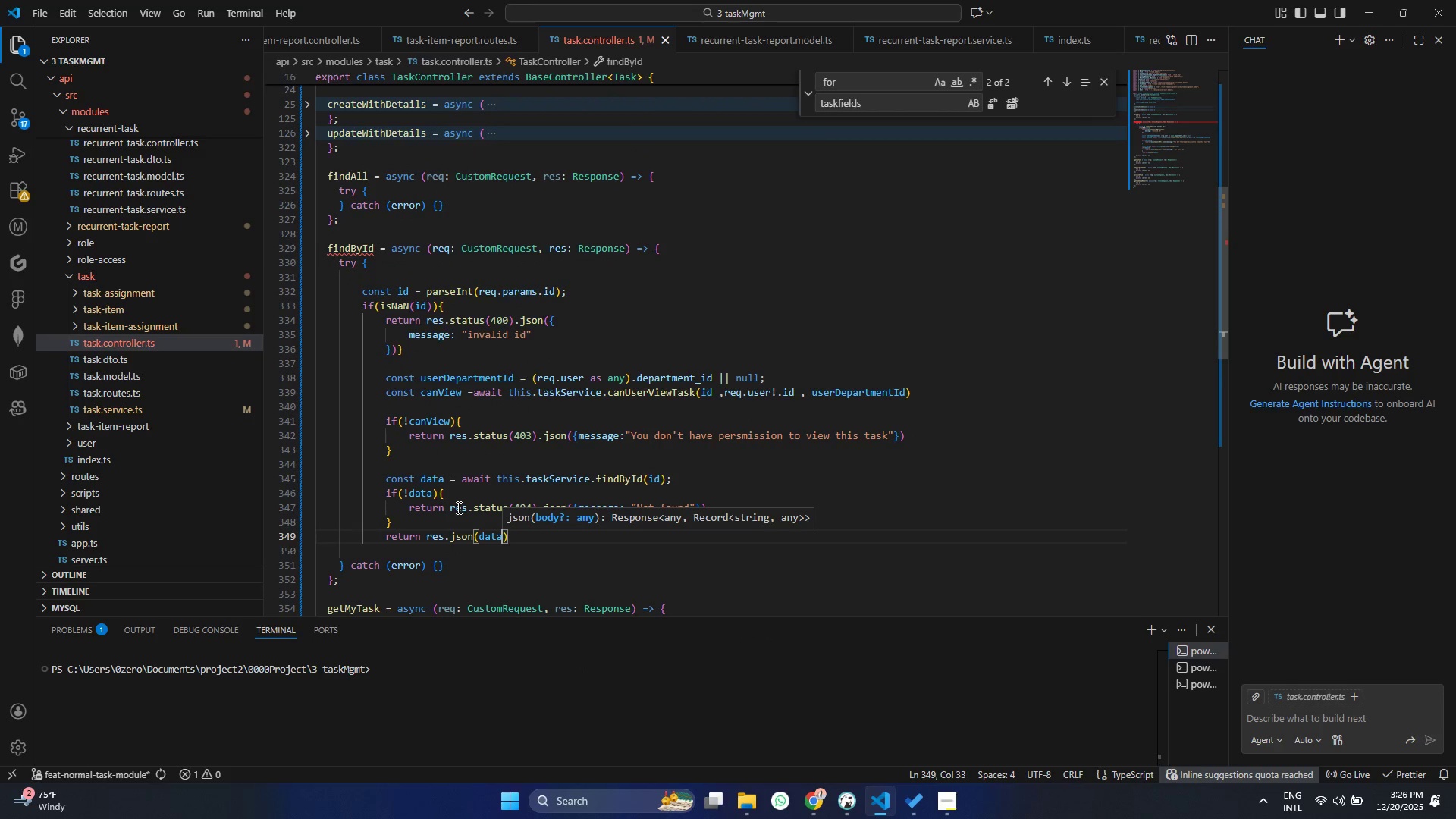 
key(ArrowDown)
 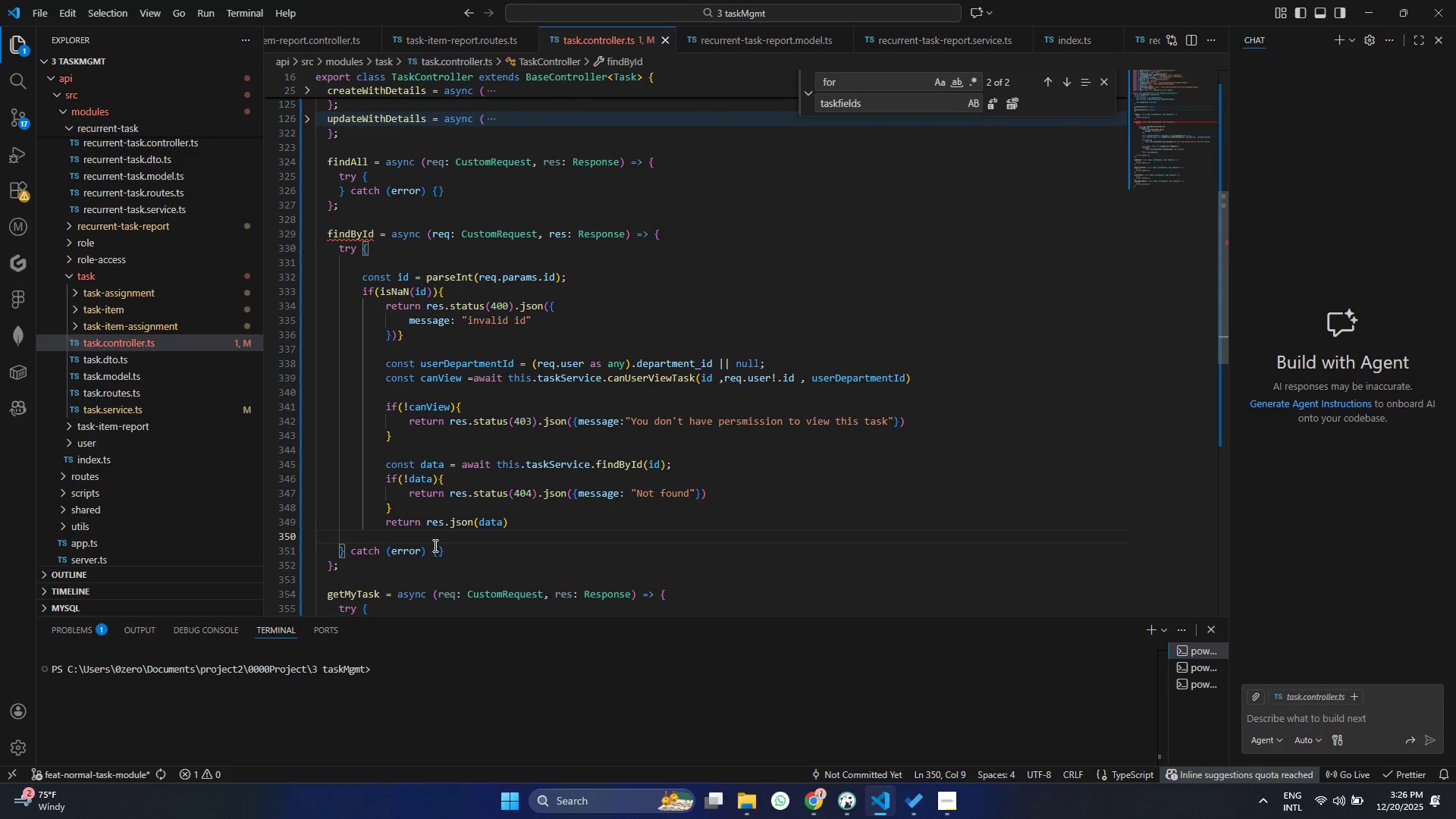 
left_click([435, 551])
 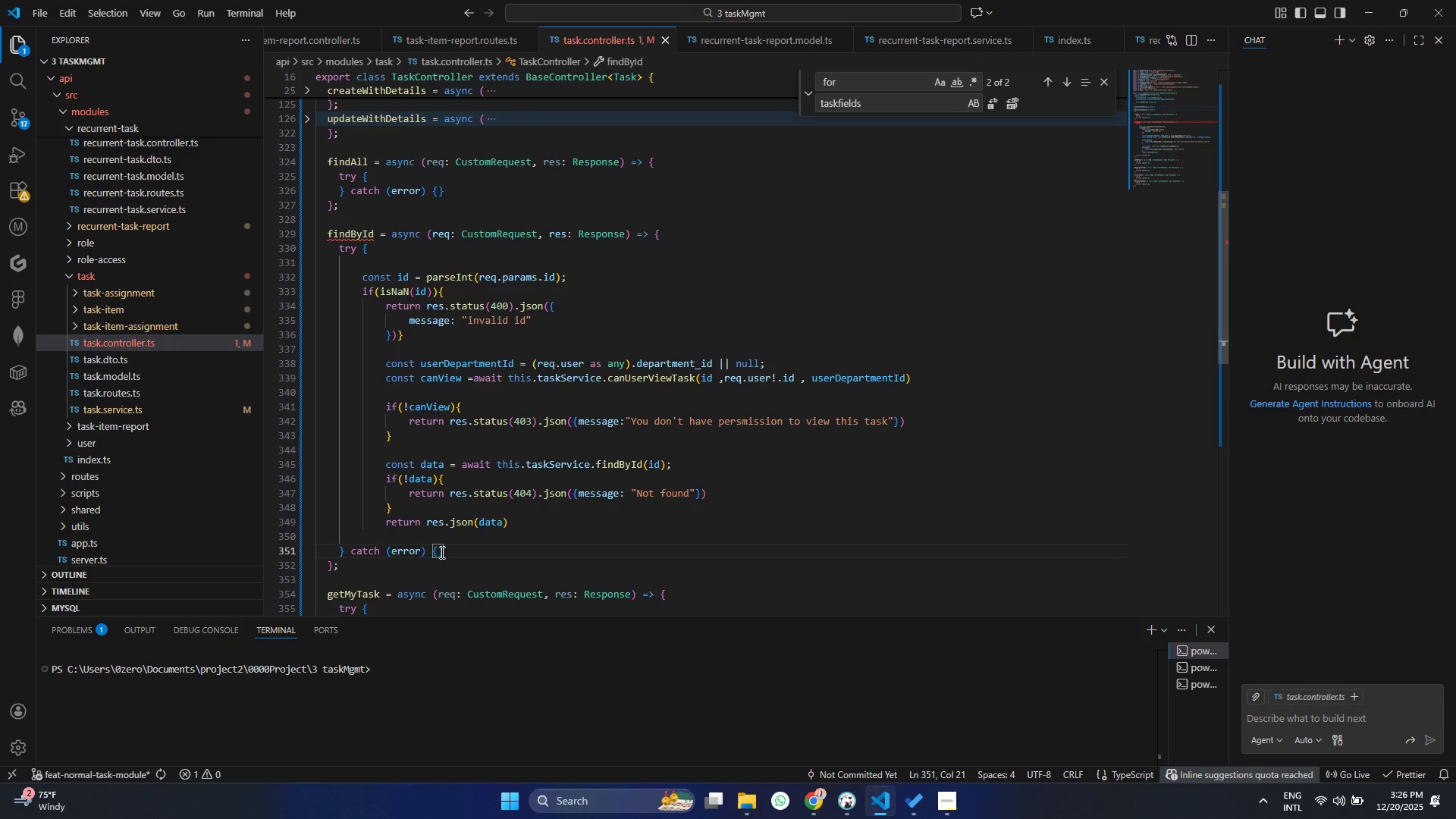 
key(Enter)
 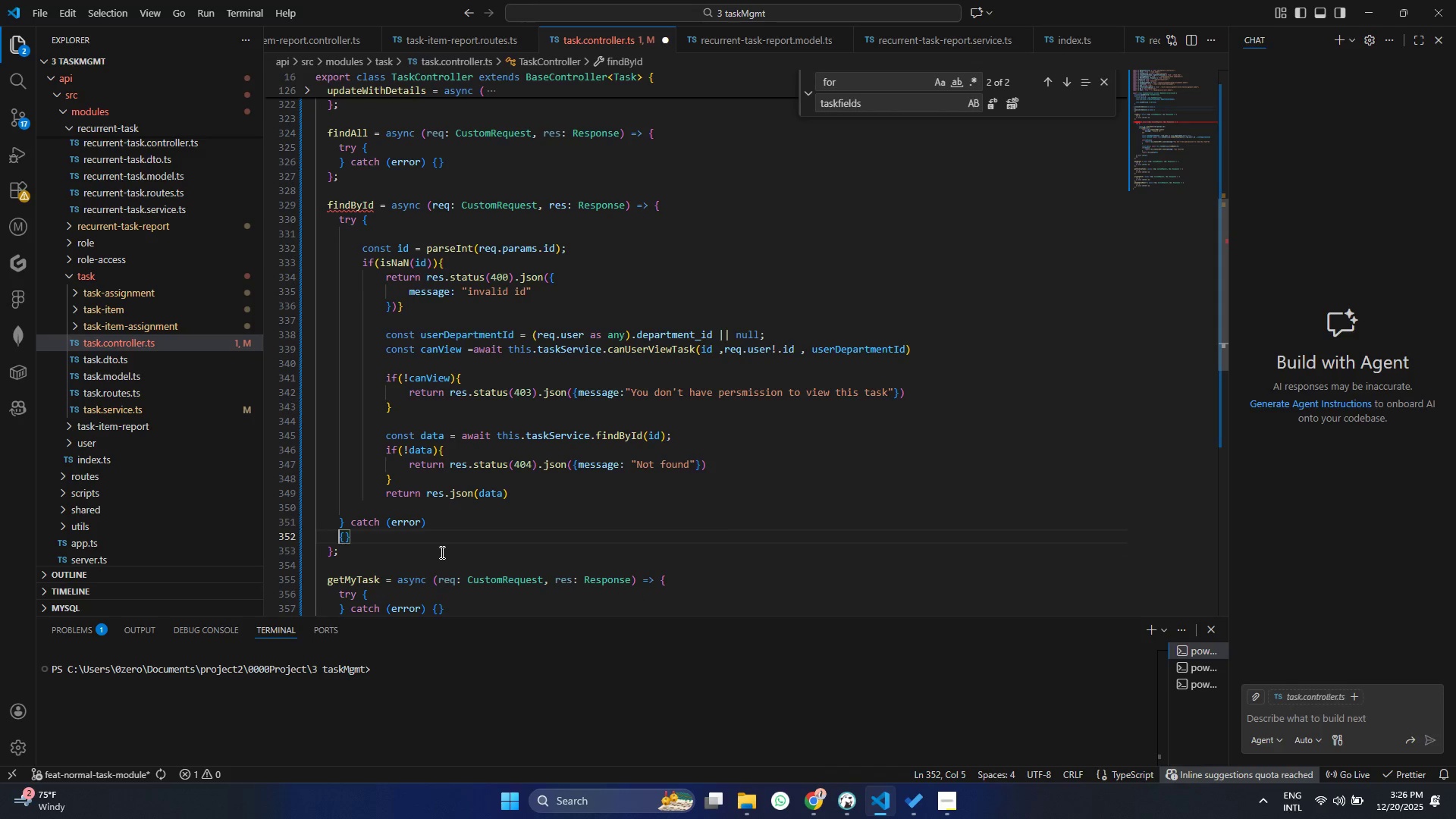 
key(Control+ControlLeft)
 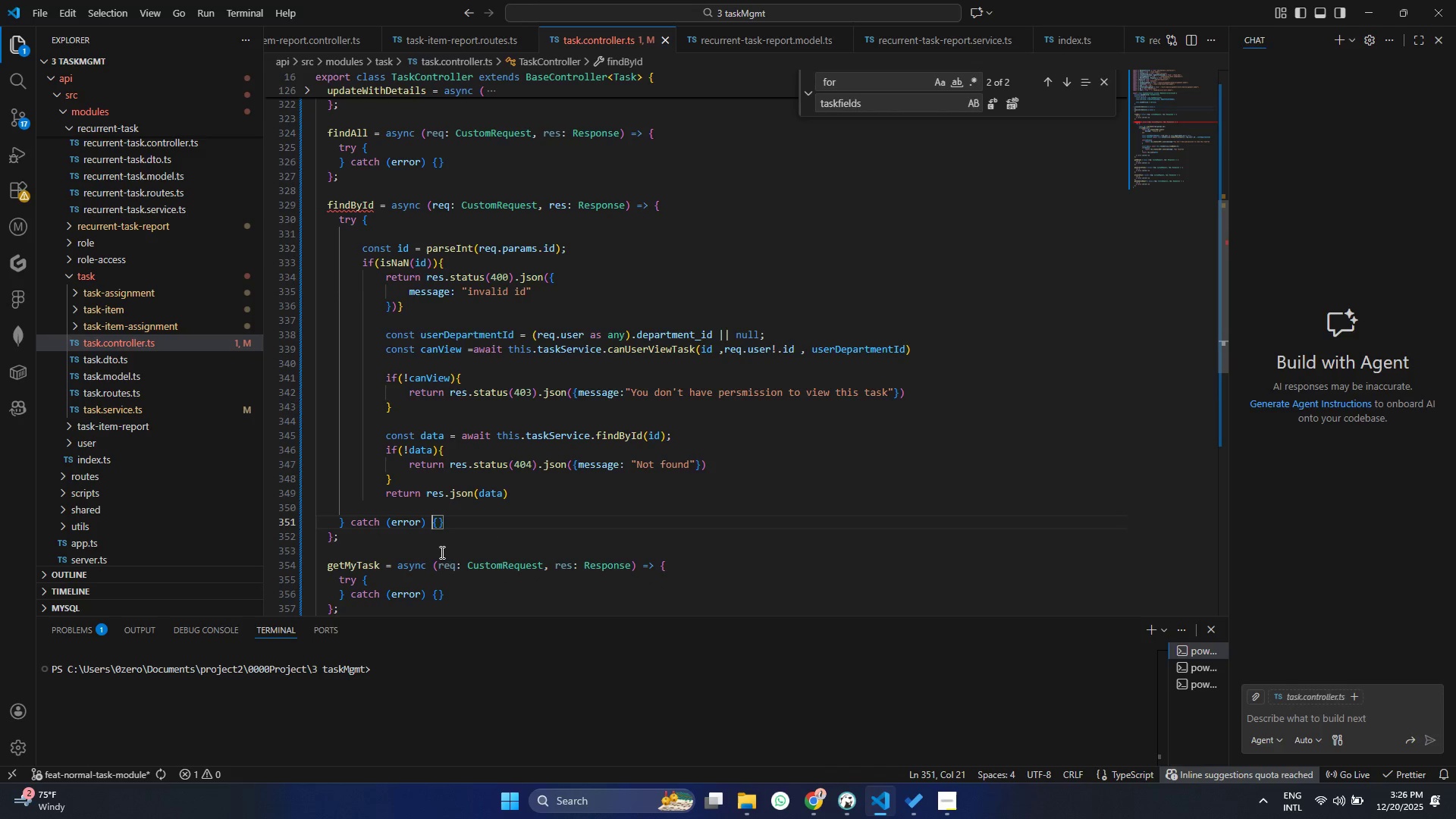 
key(Control+Z)
 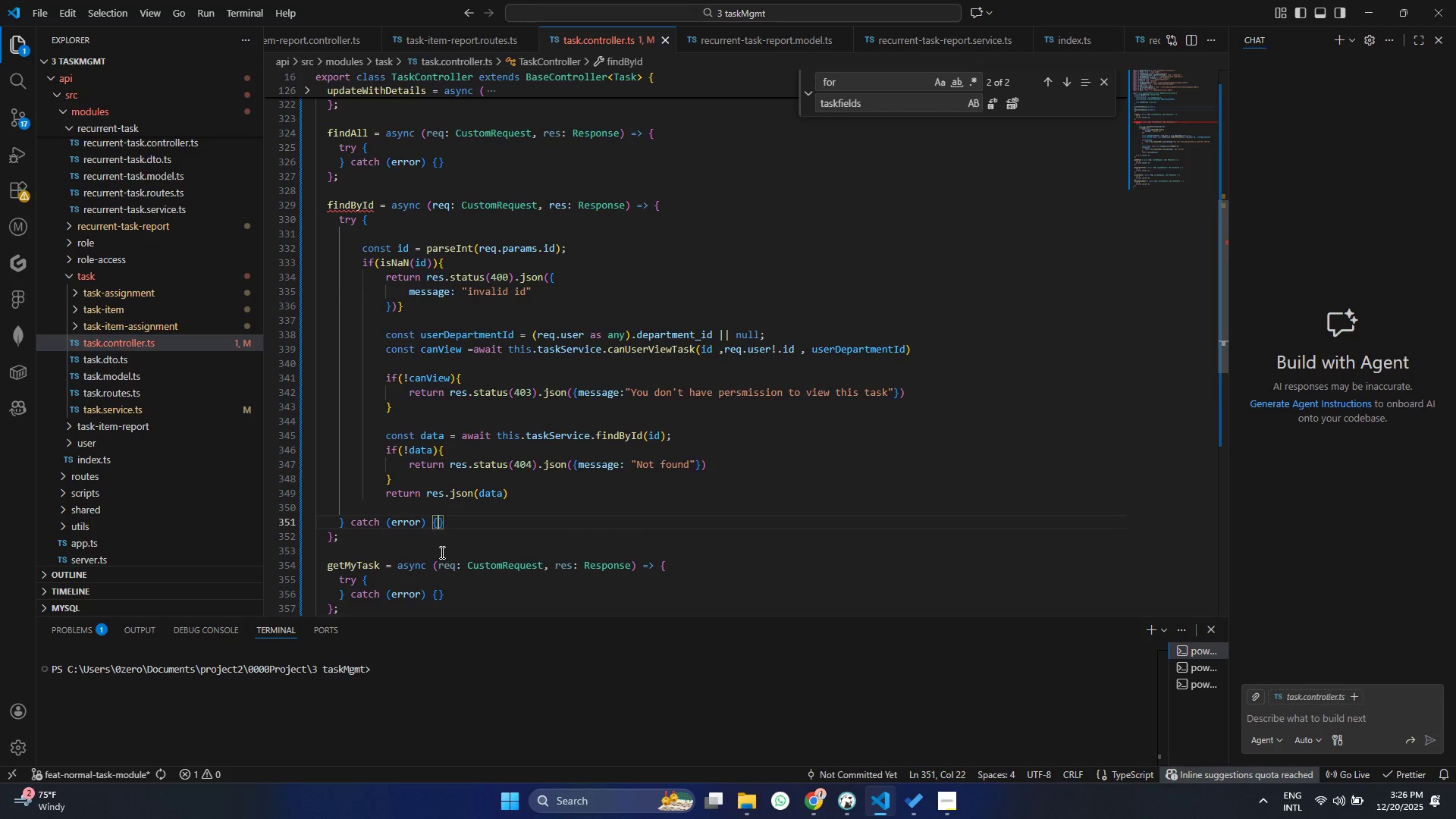 
key(ArrowRight)
 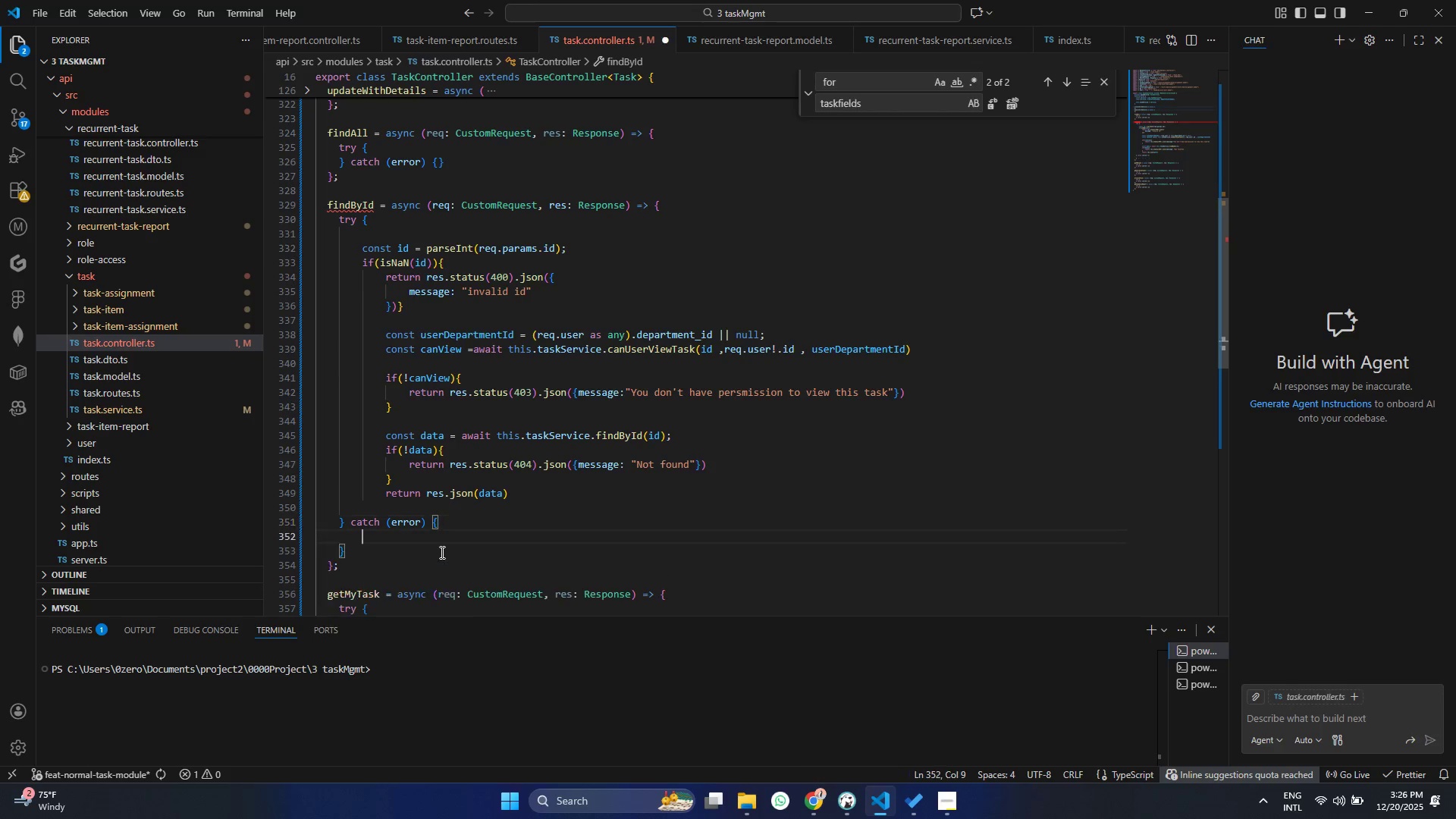 
key(Enter)
 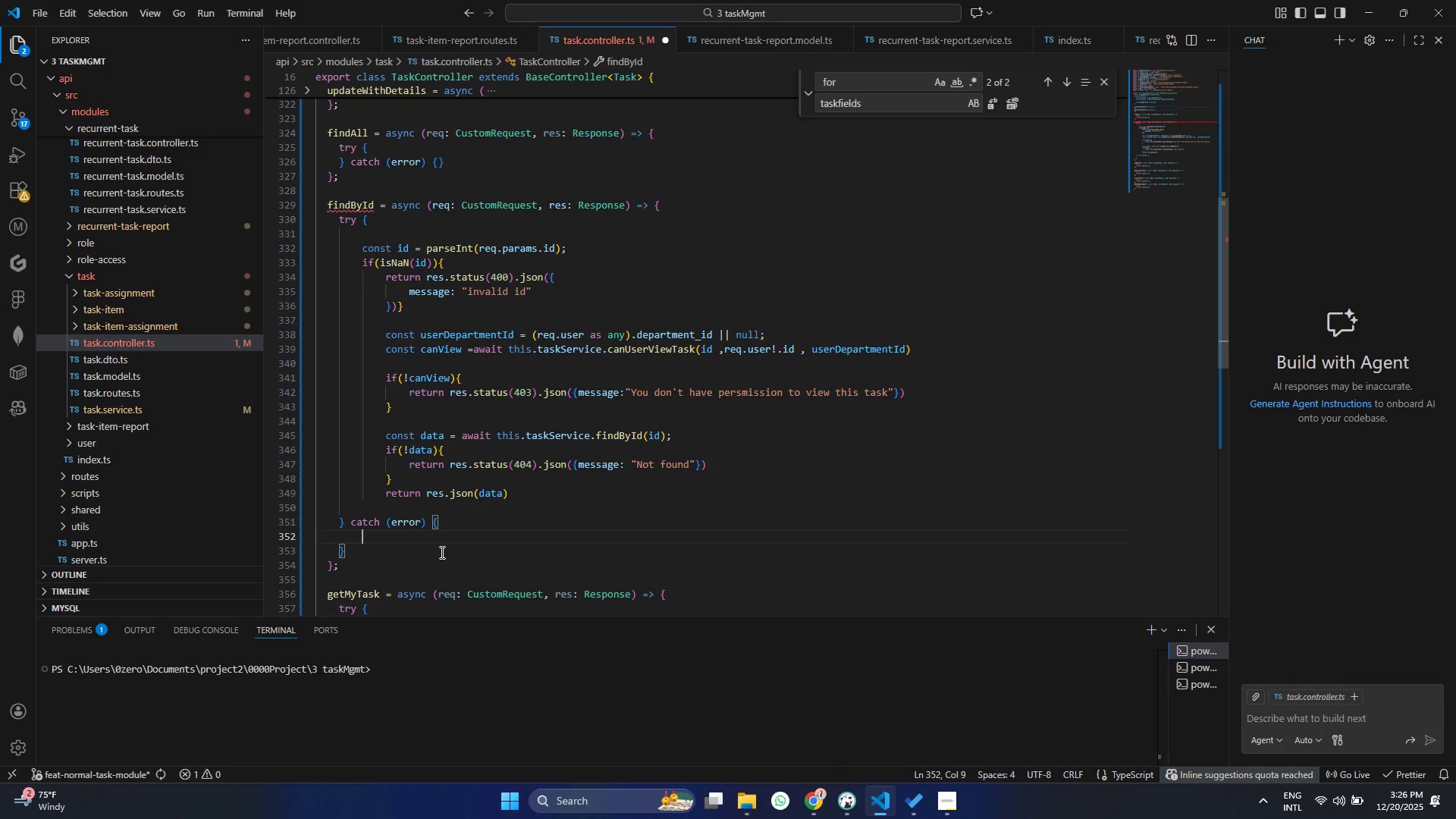 
type(ret)
 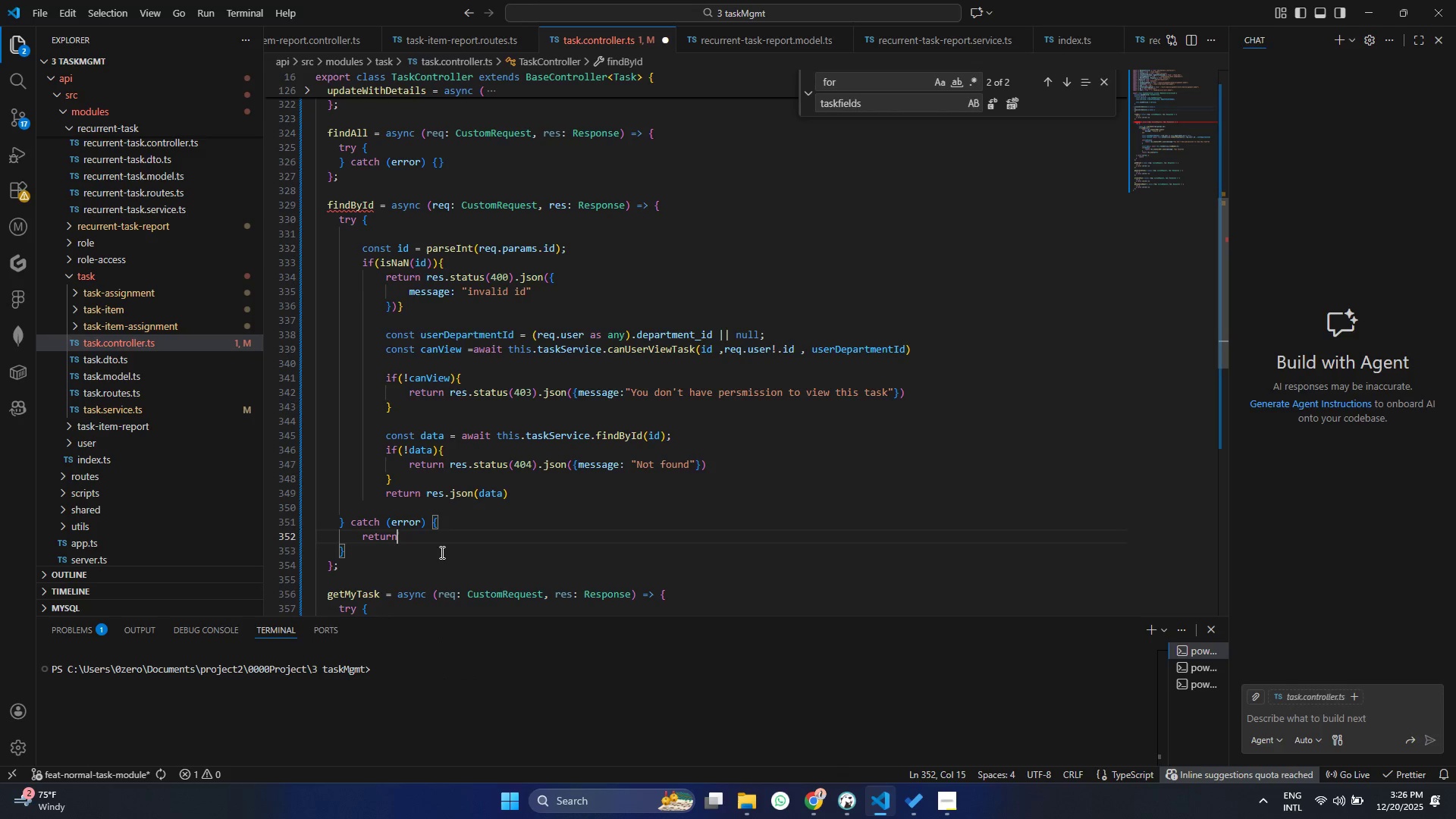 
key(Enter)
 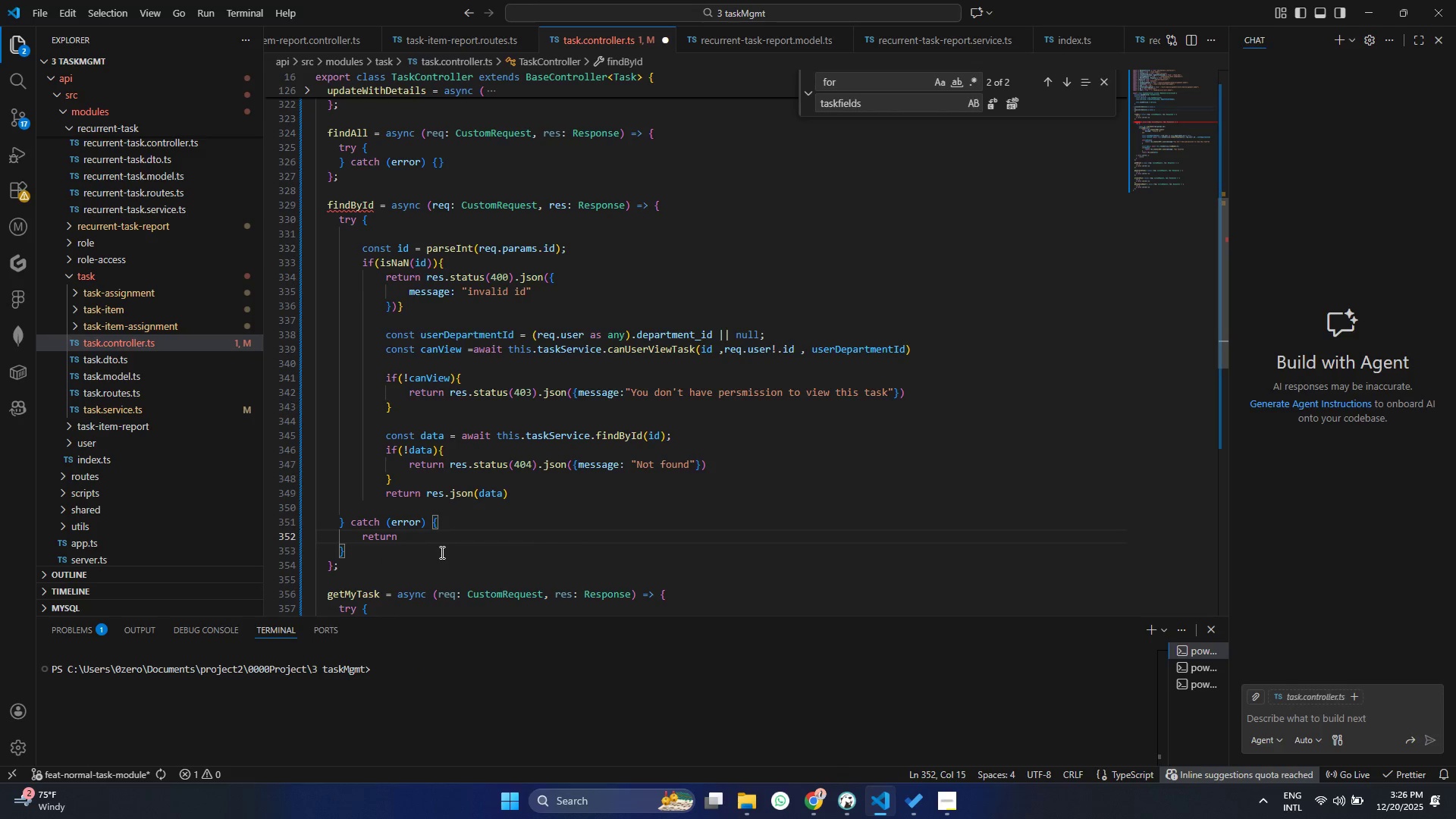 
type( res)
 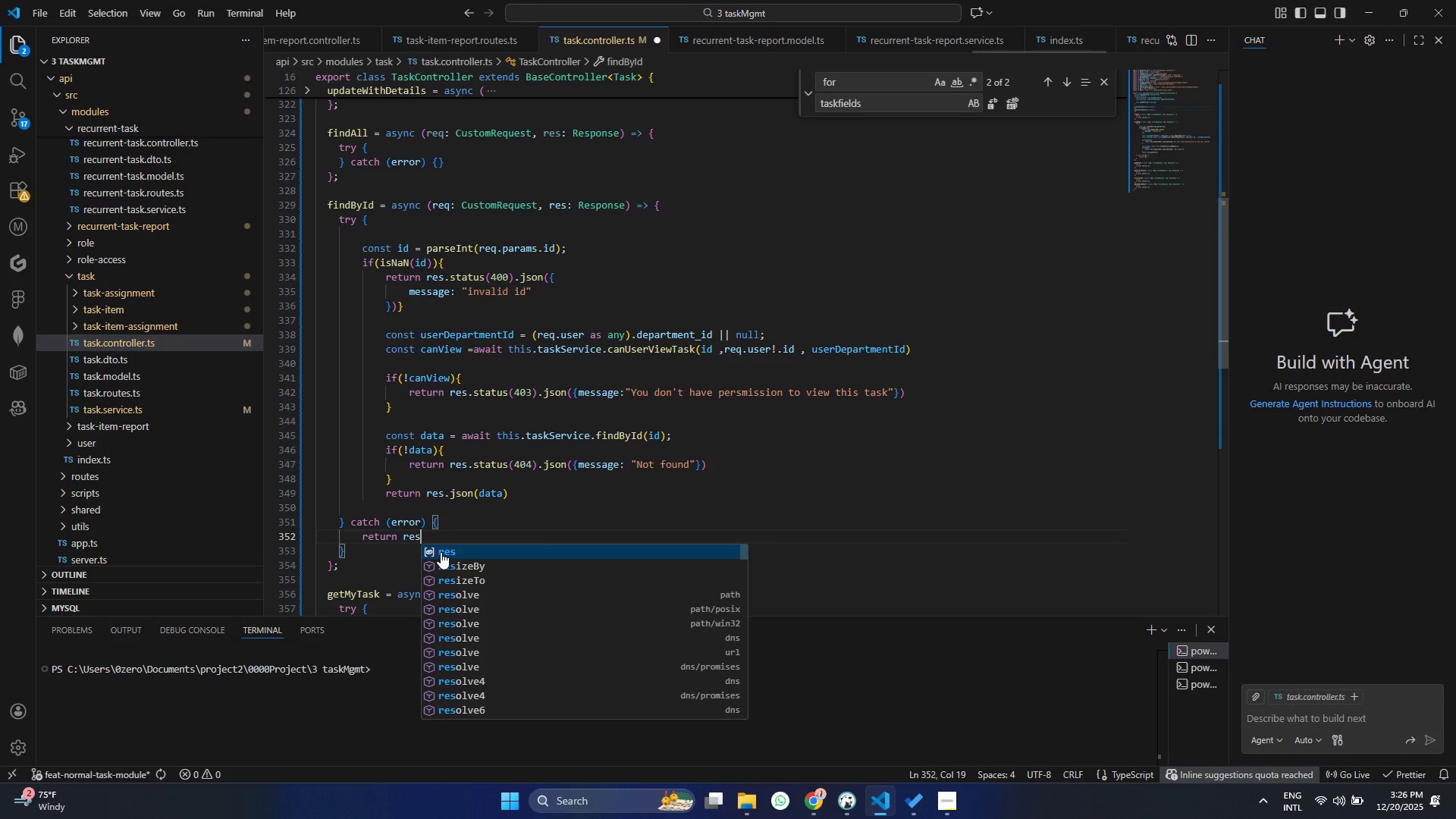 
key(Control+ControlLeft)
 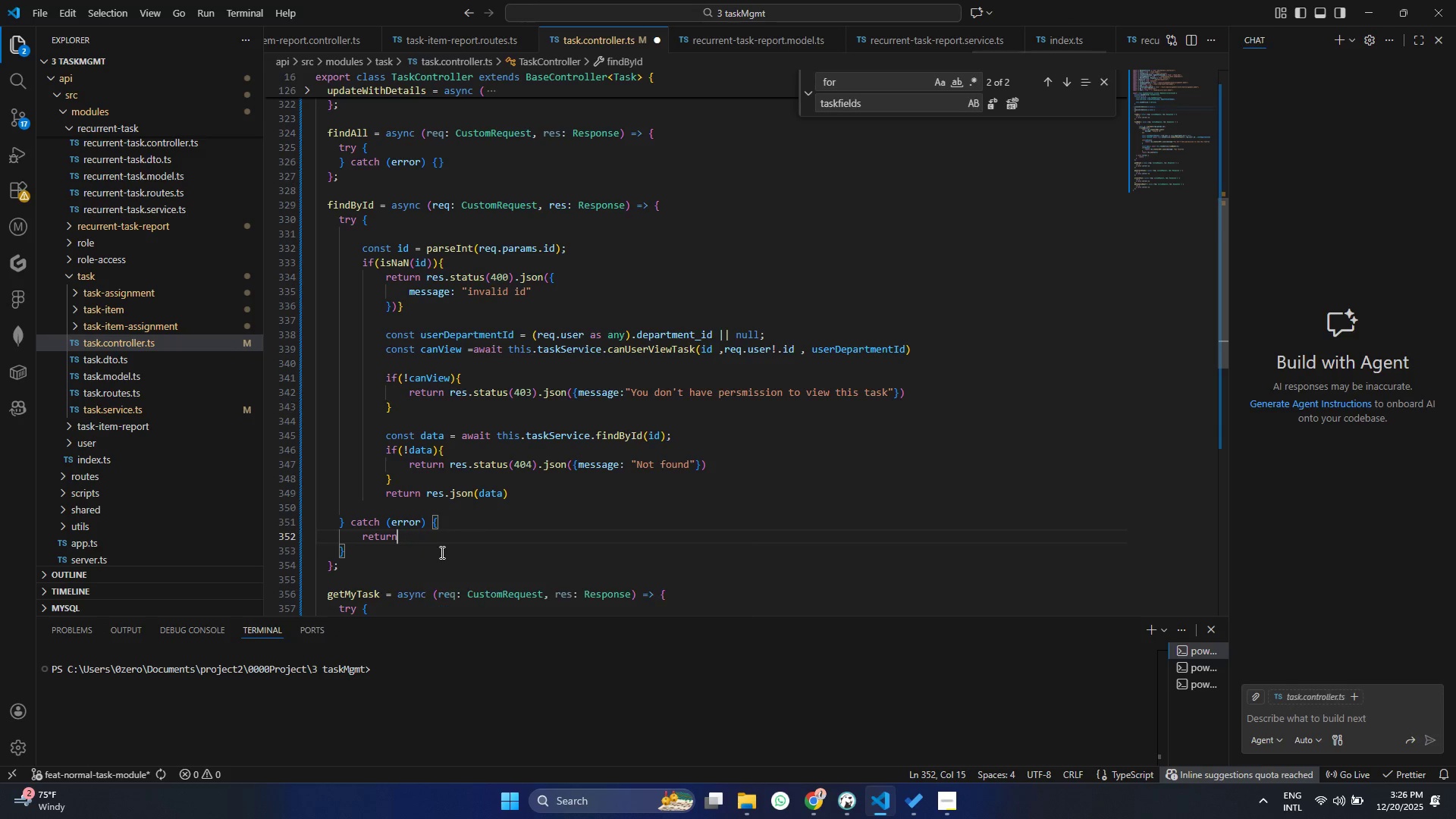 
key(Control+Z)
 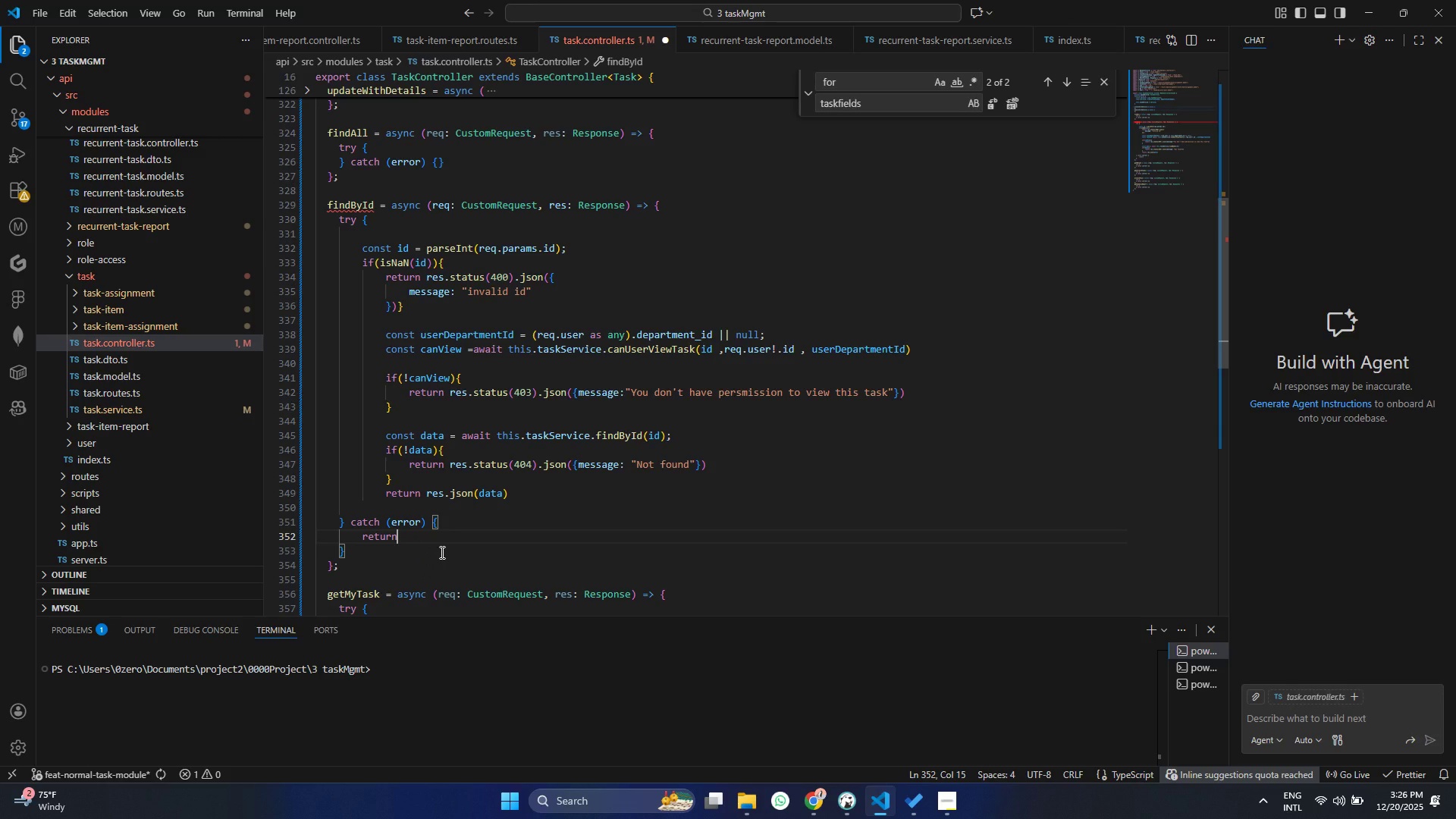 
wait(5.45)
 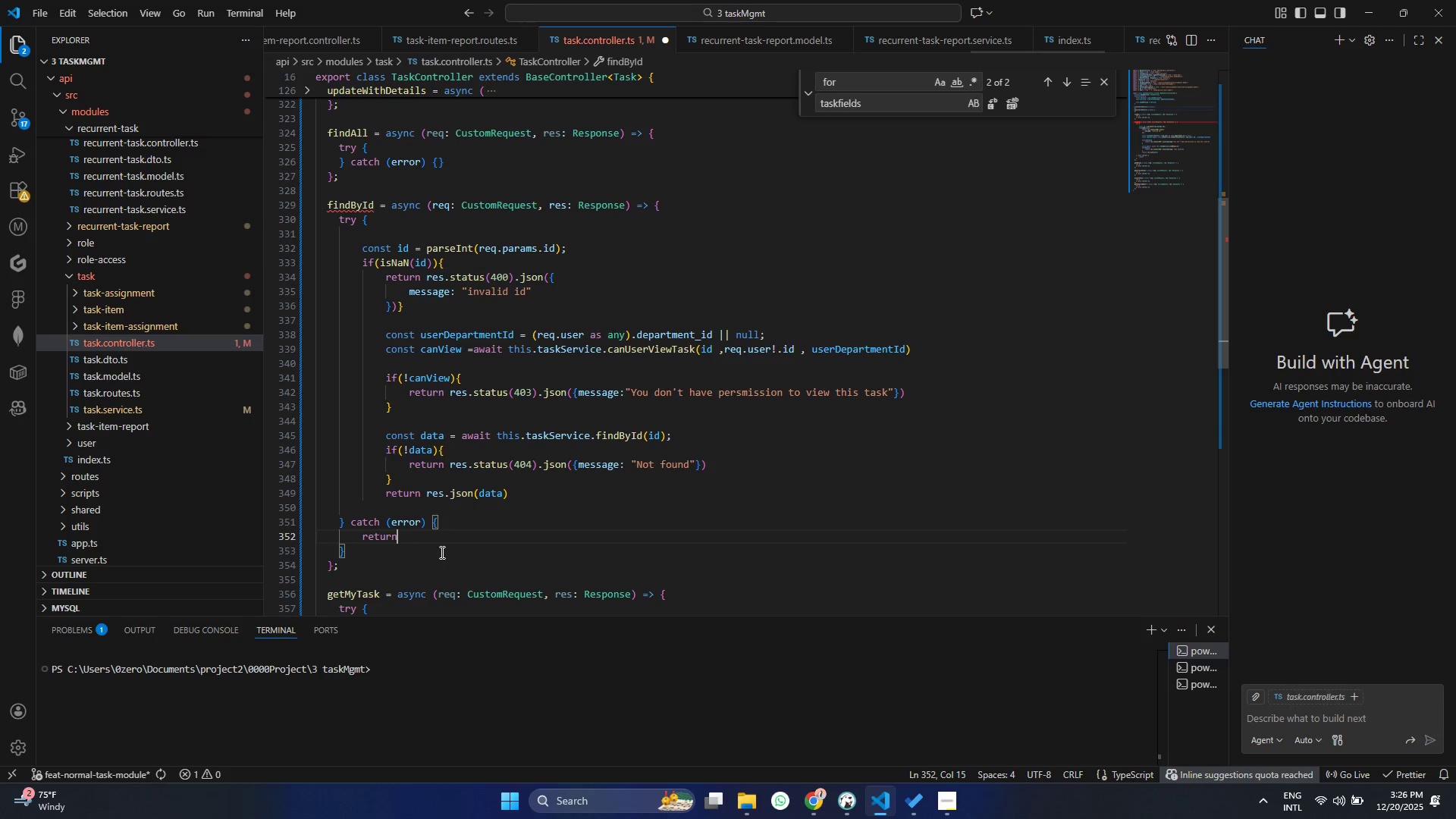 
left_click([418, 528])
 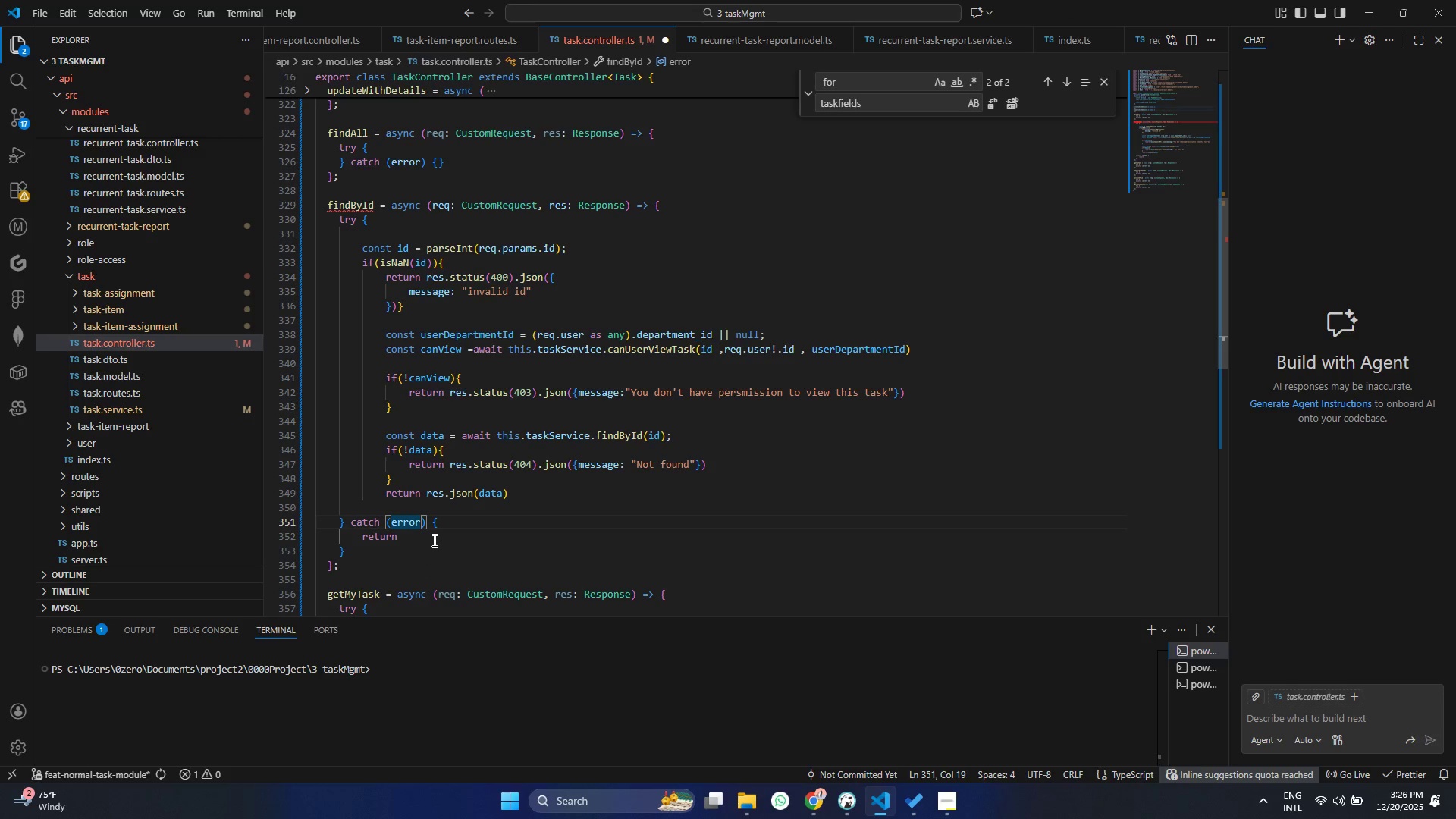 
type(:any)
 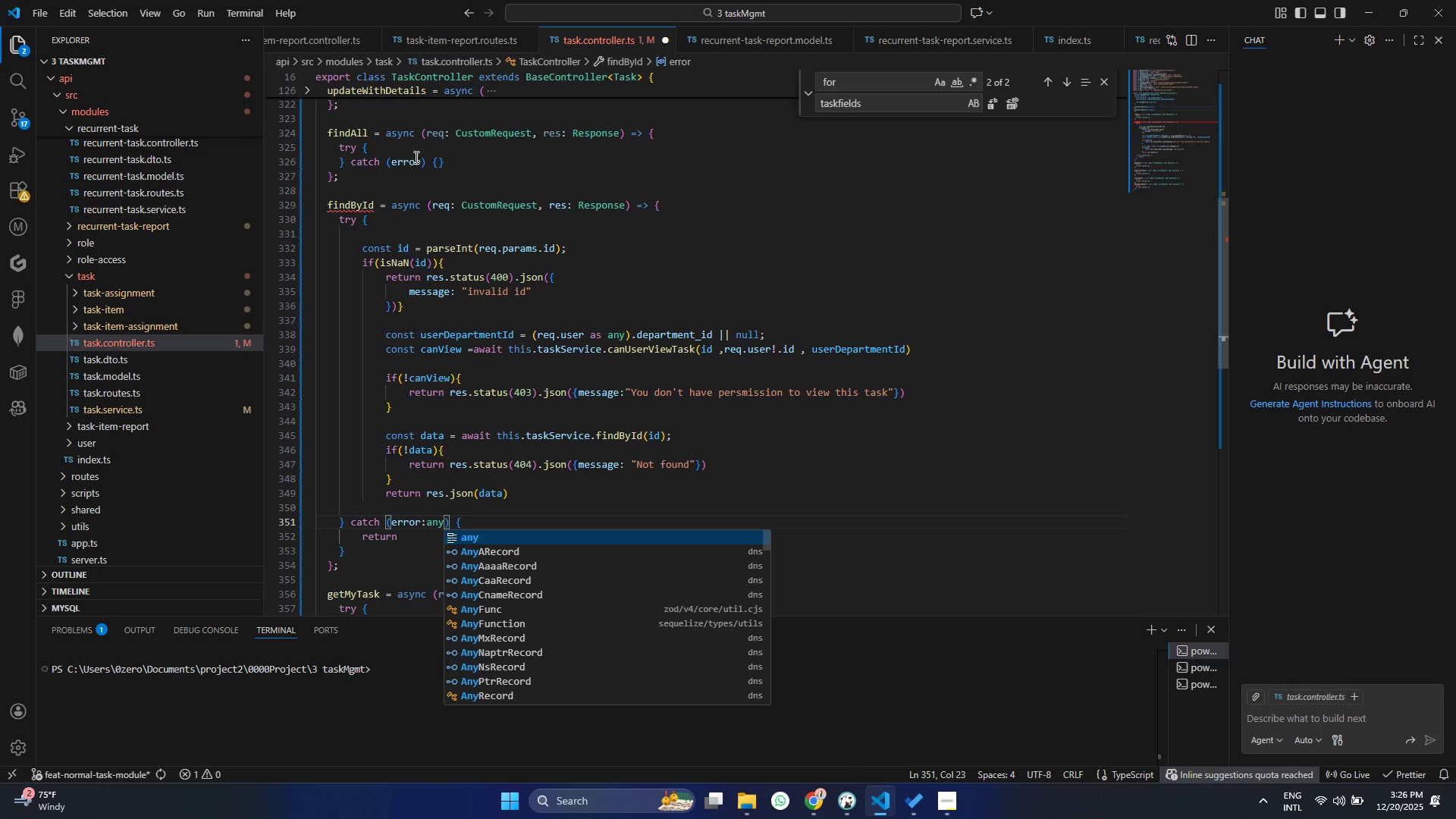 
left_click([417, 164])
 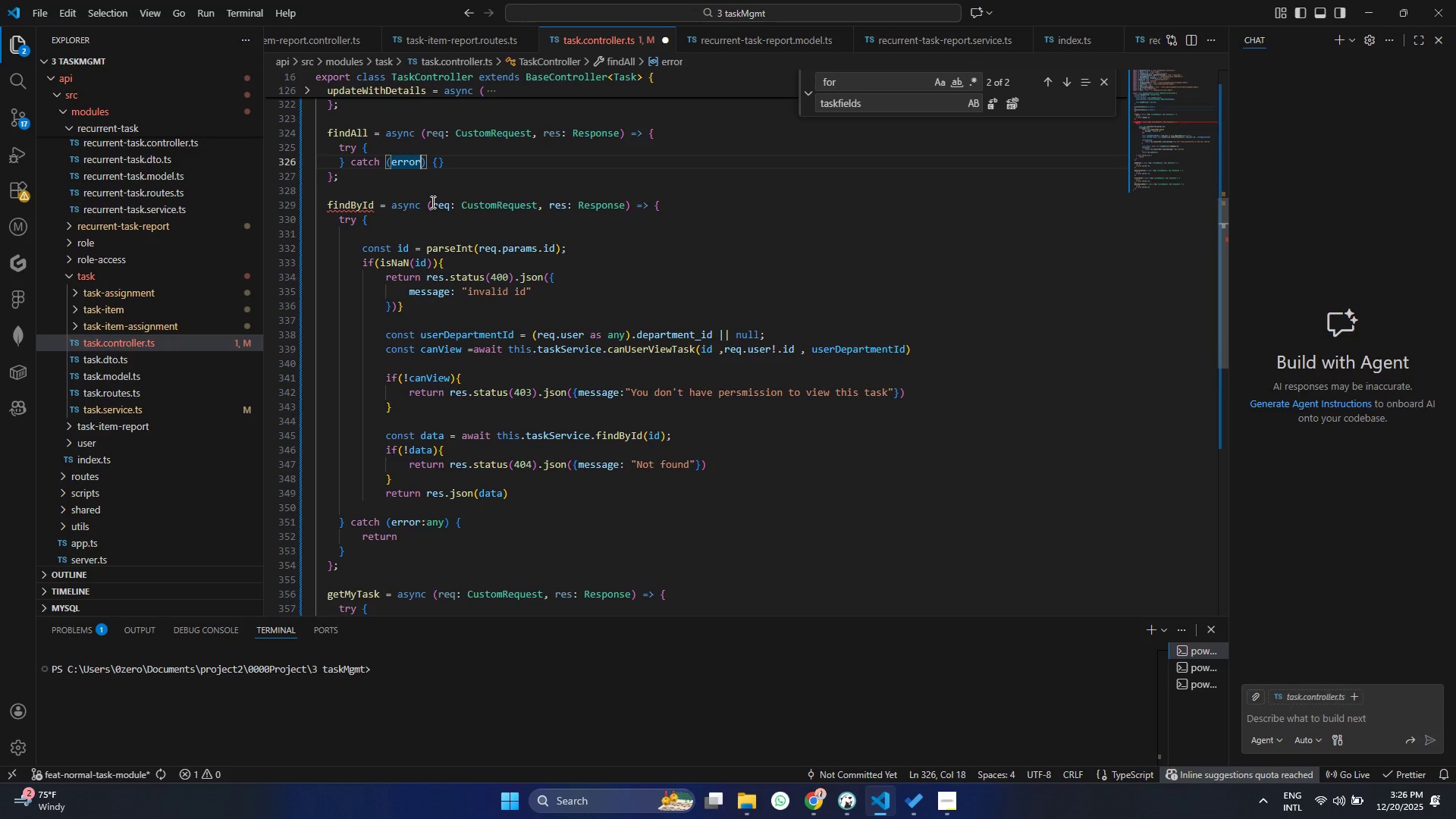 
key(ArrowRight)
 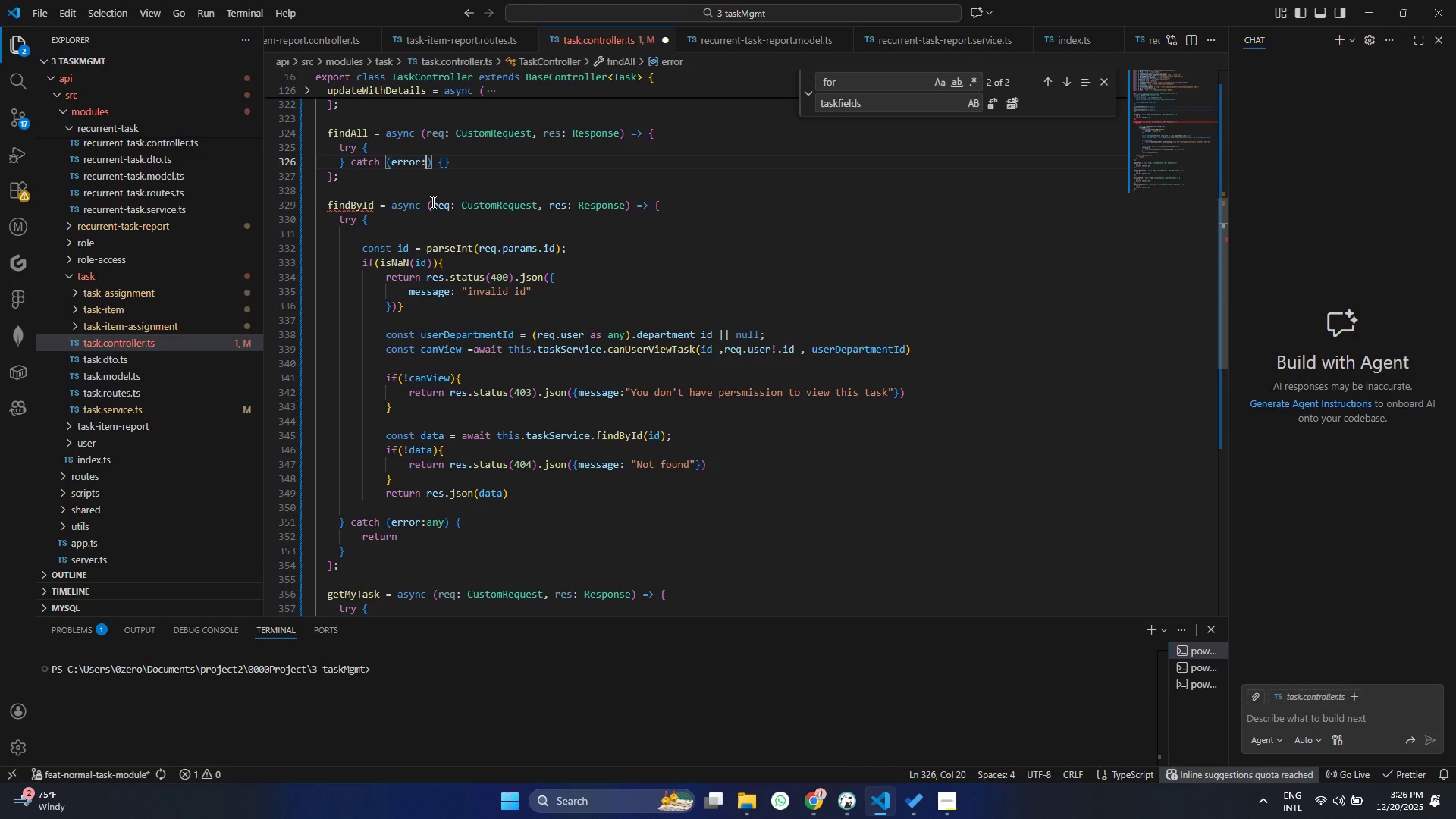 
type(:any)
 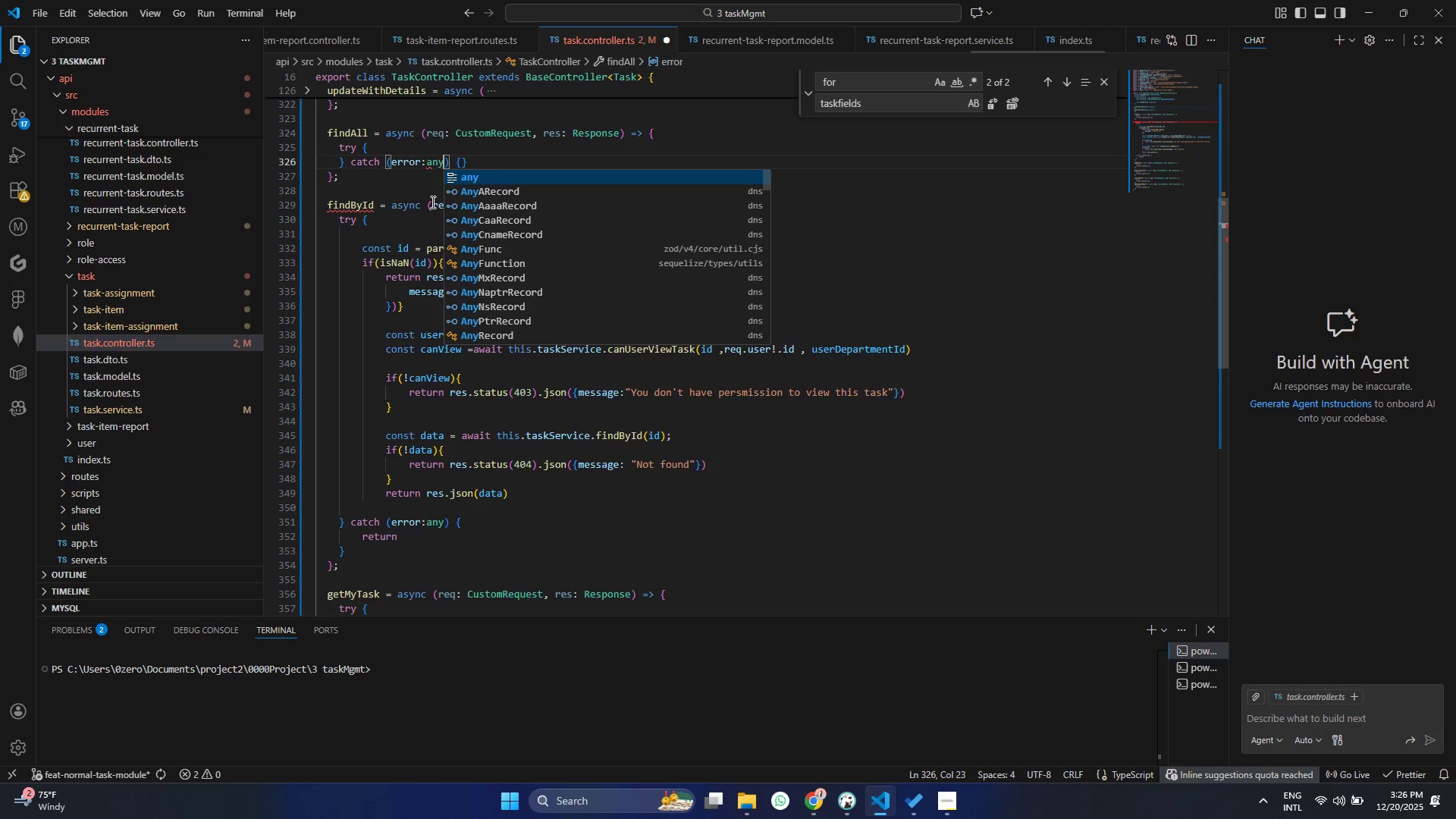 
key(Control+ControlLeft)
 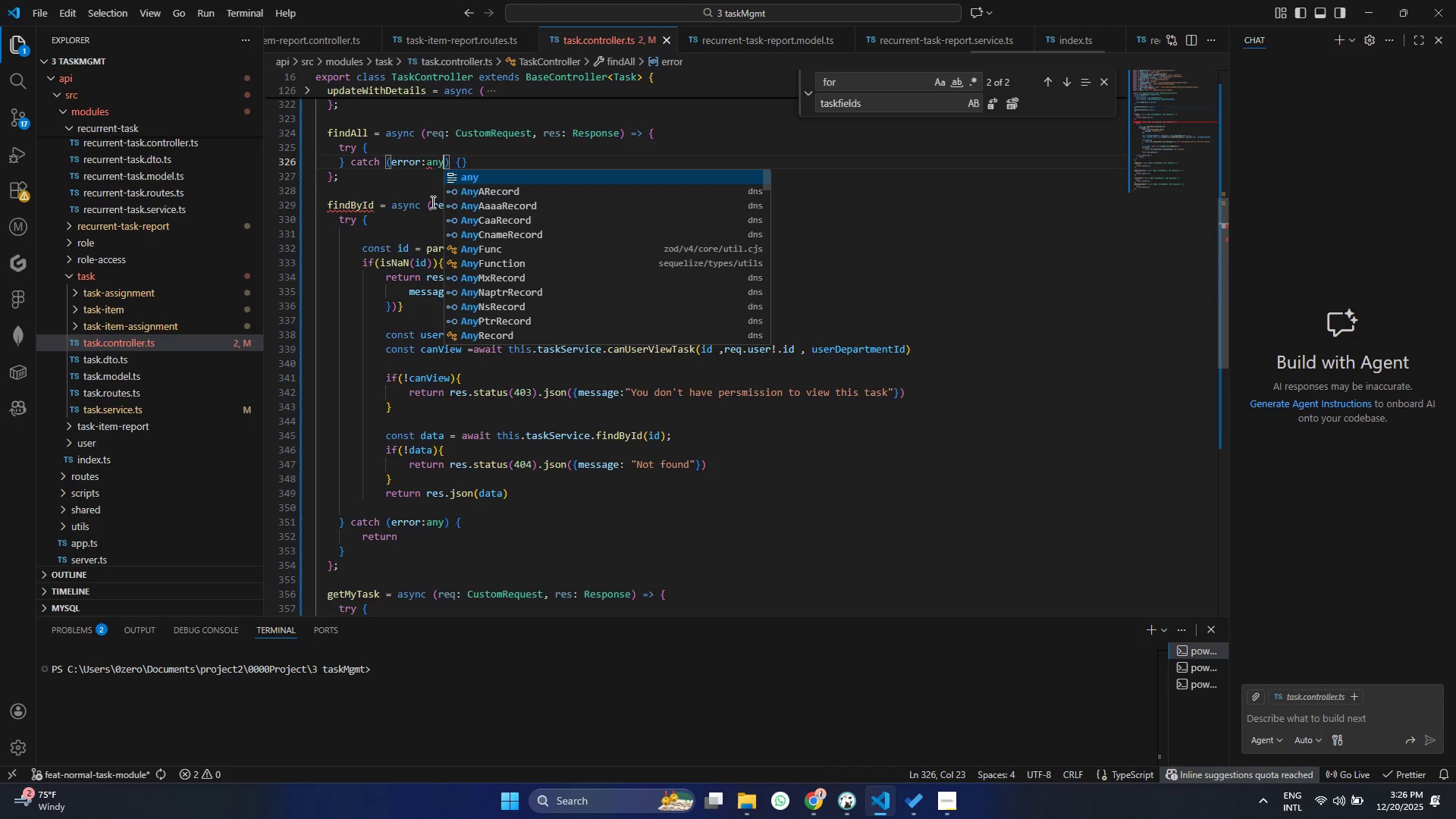 
key(Control+S)
 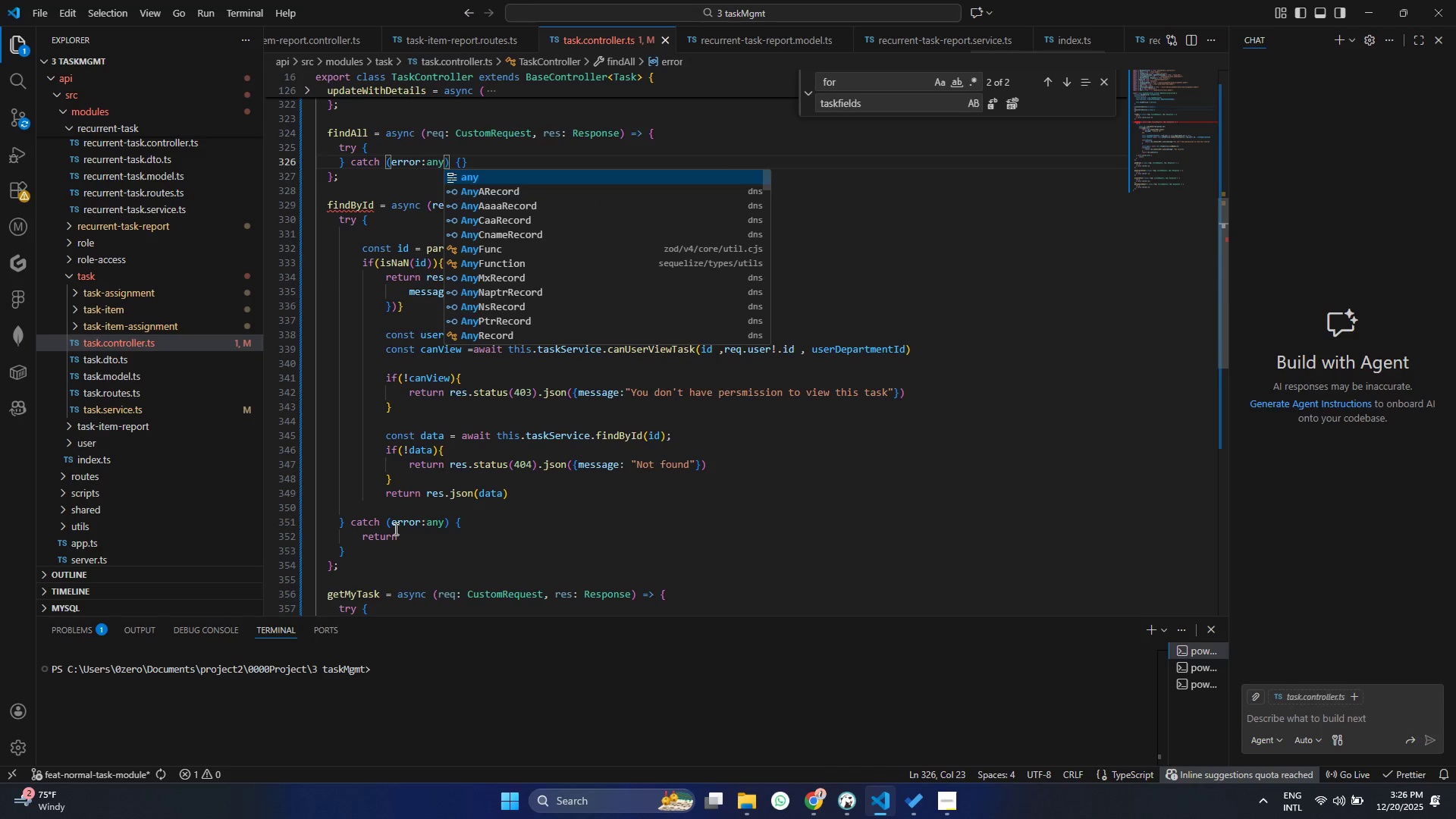 
double_click([406, 532])
 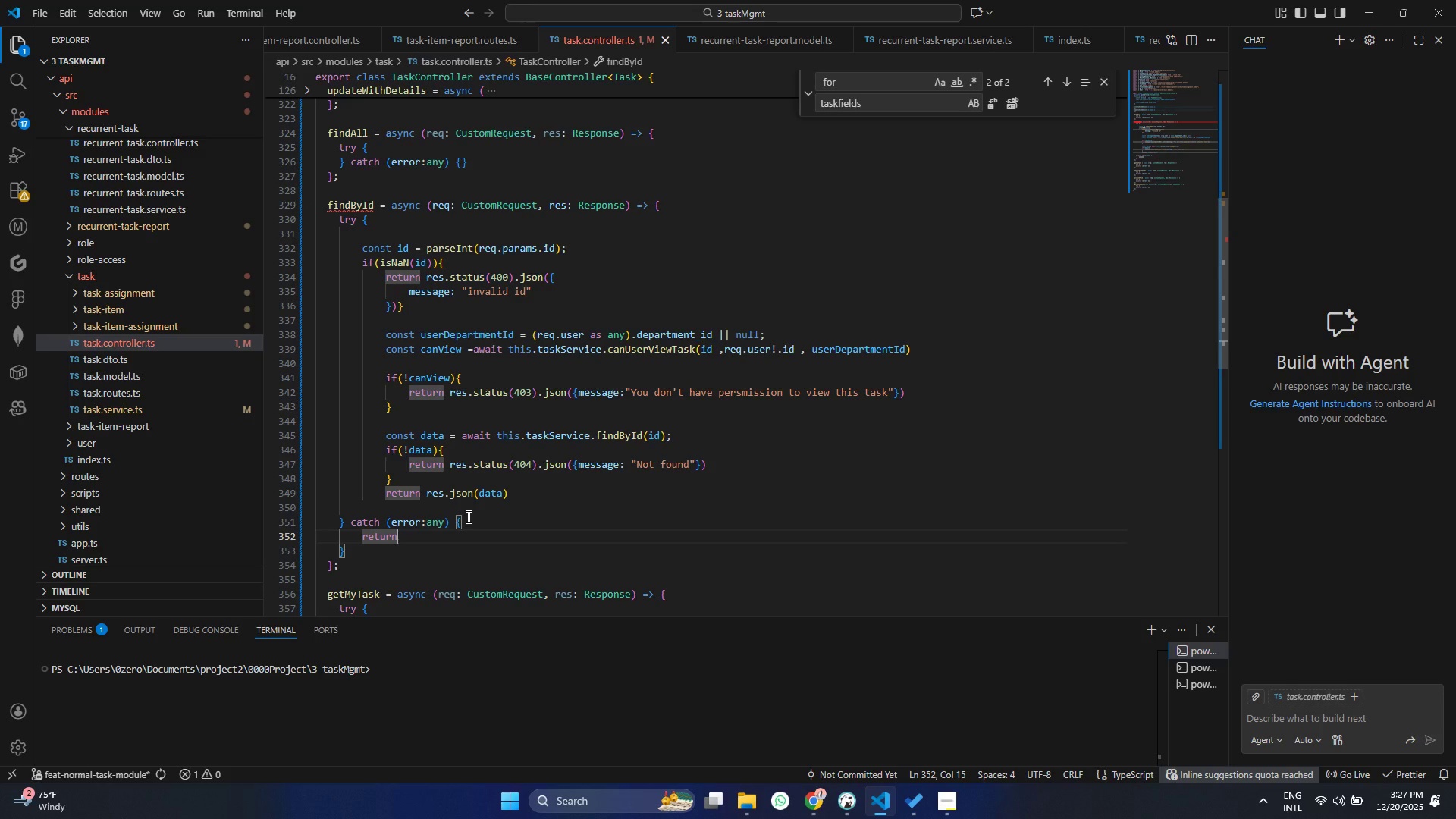 
type( res)
 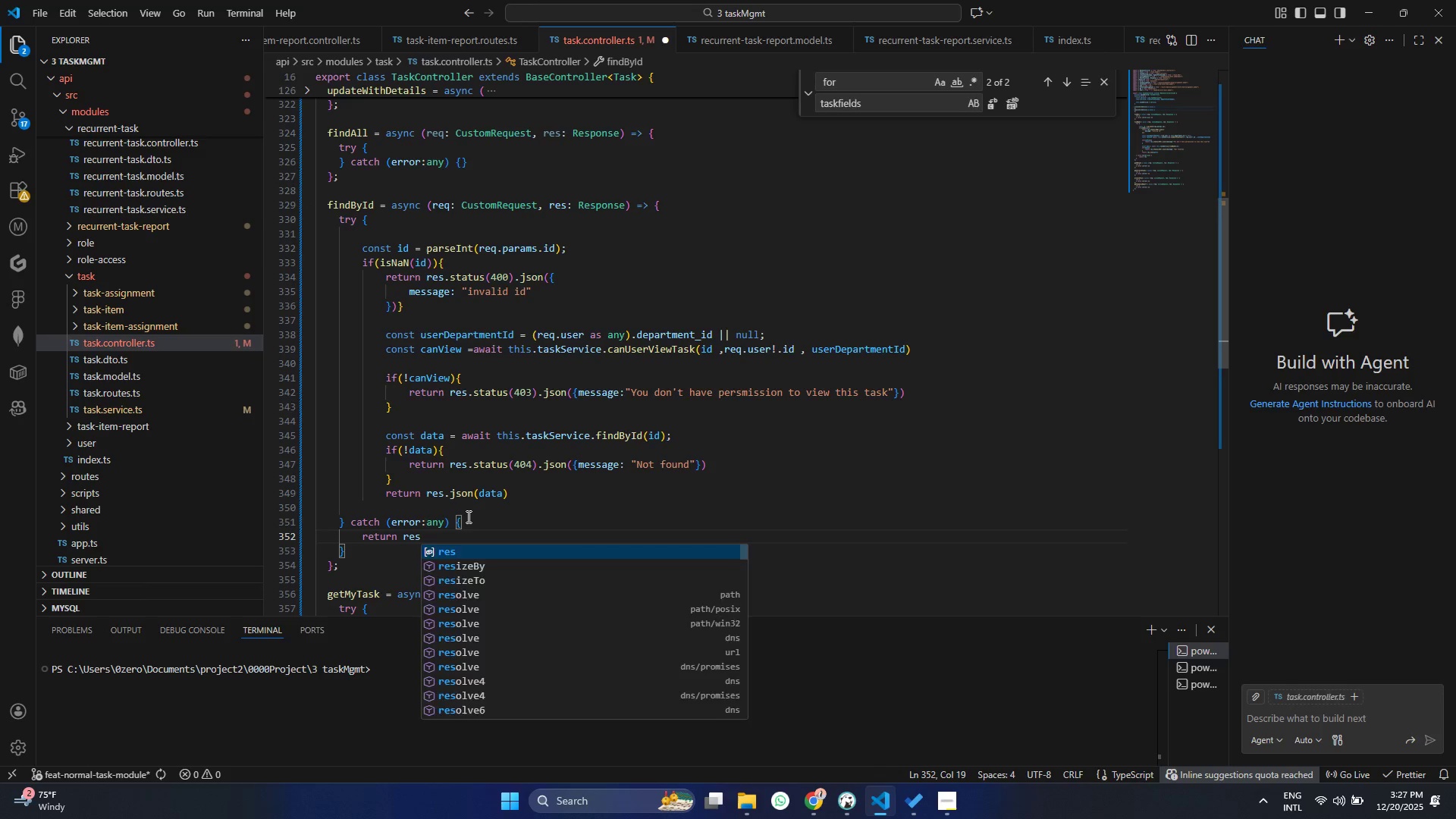 
key(Enter)
 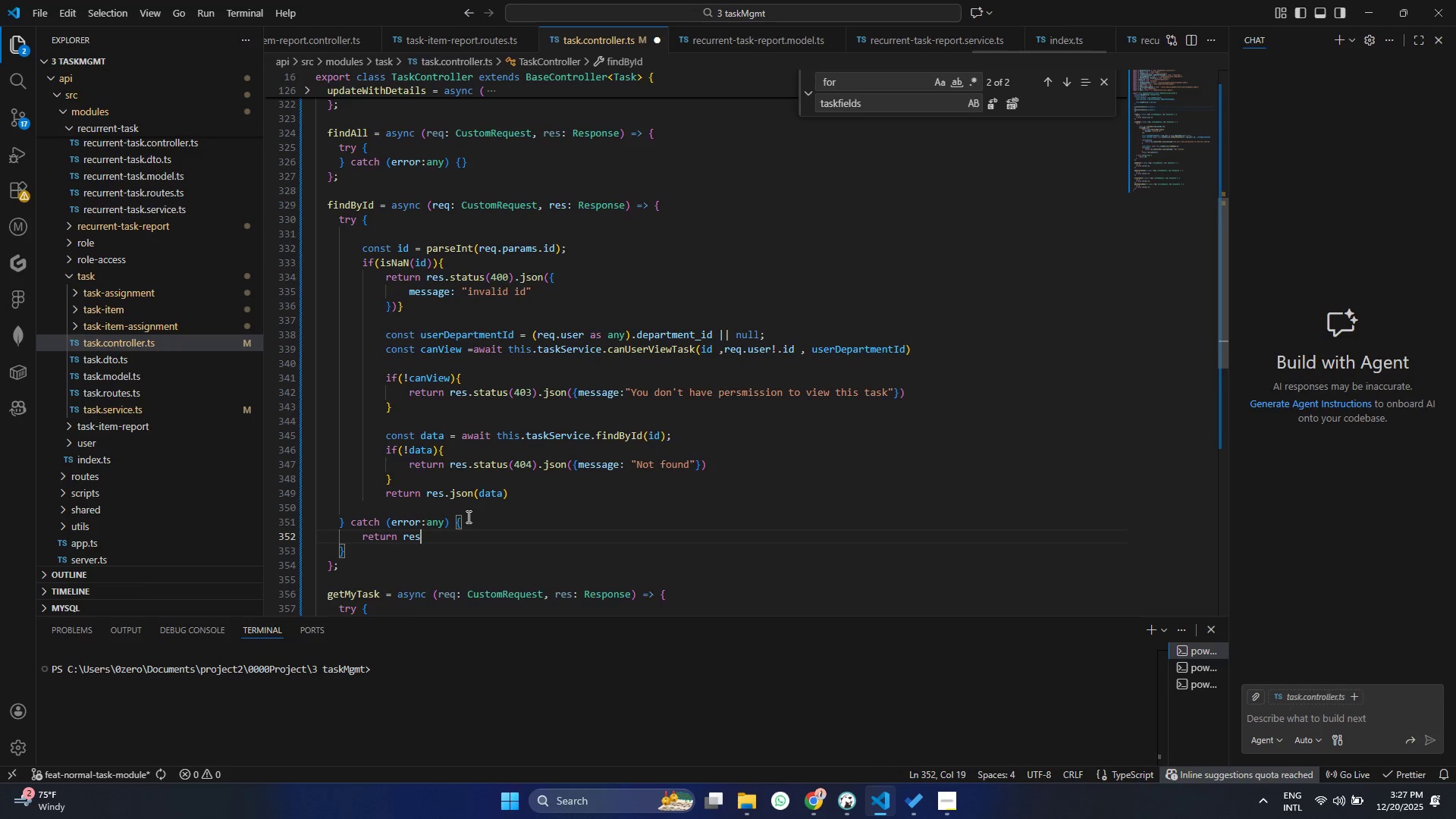 
type(.sa)
key(Backspace)
type(s)
key(Backspace)
type(t)
 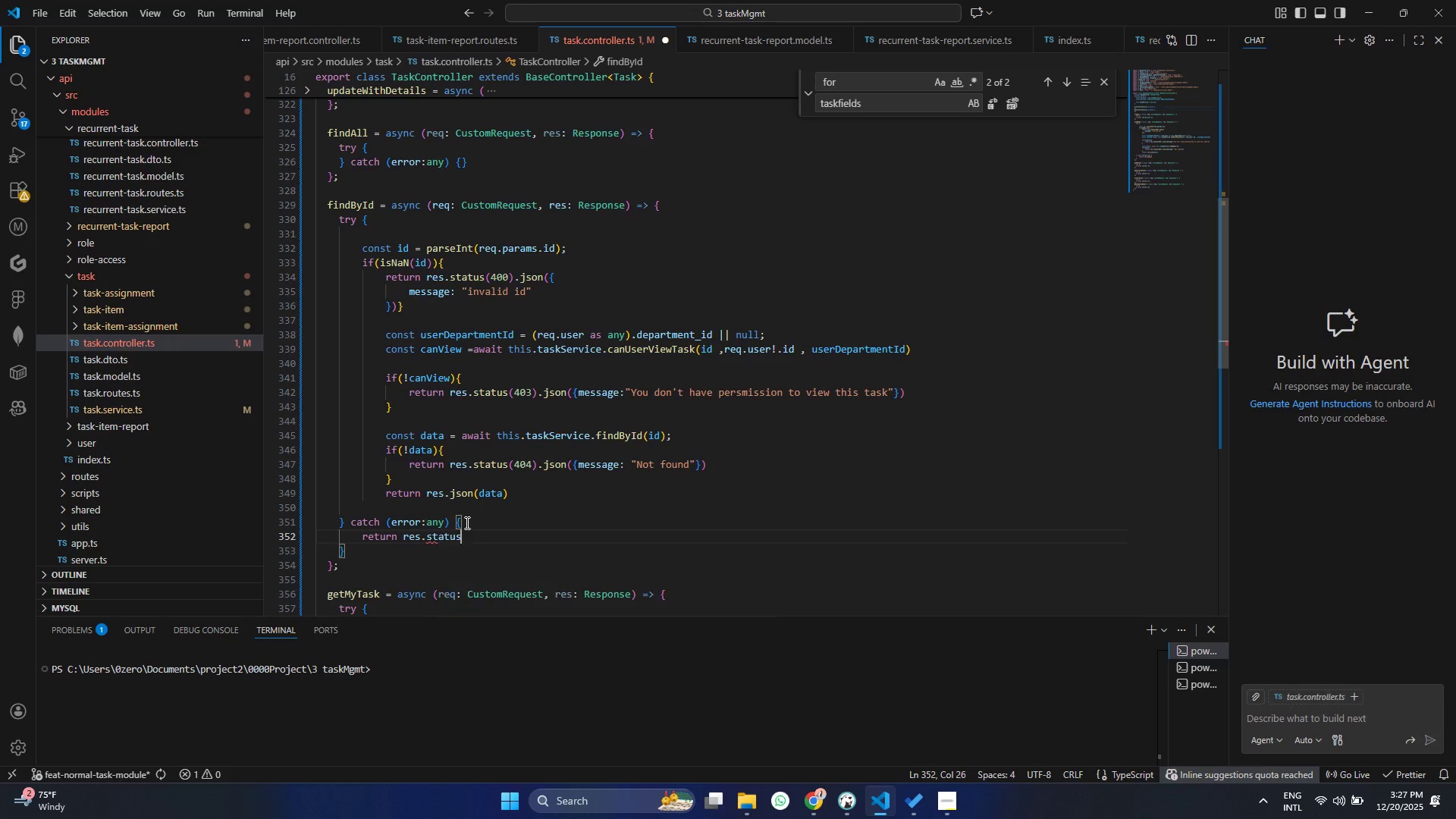 
key(Enter)
 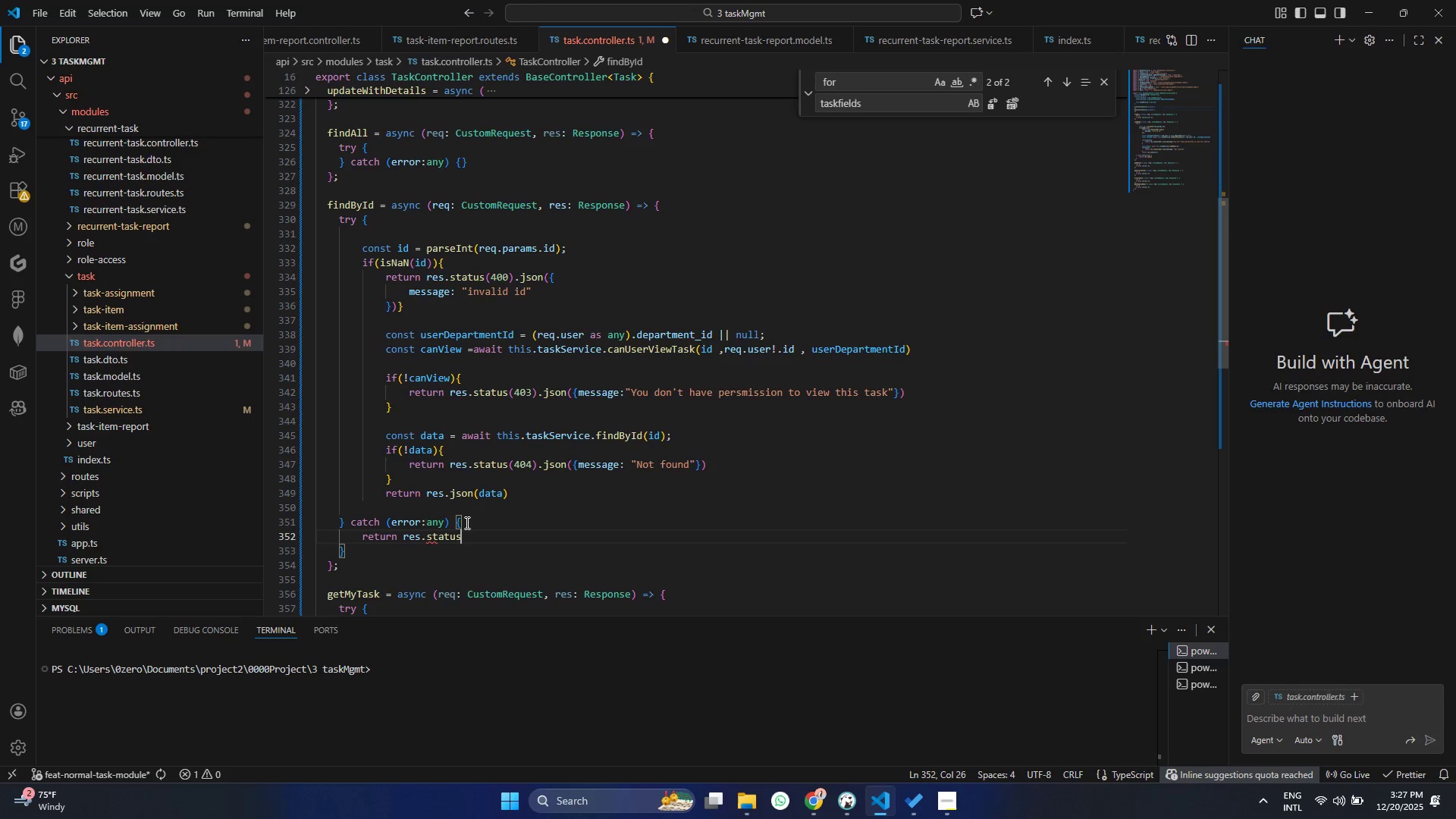 
type((500.s)
key(Backspace)
key(Backspace)
 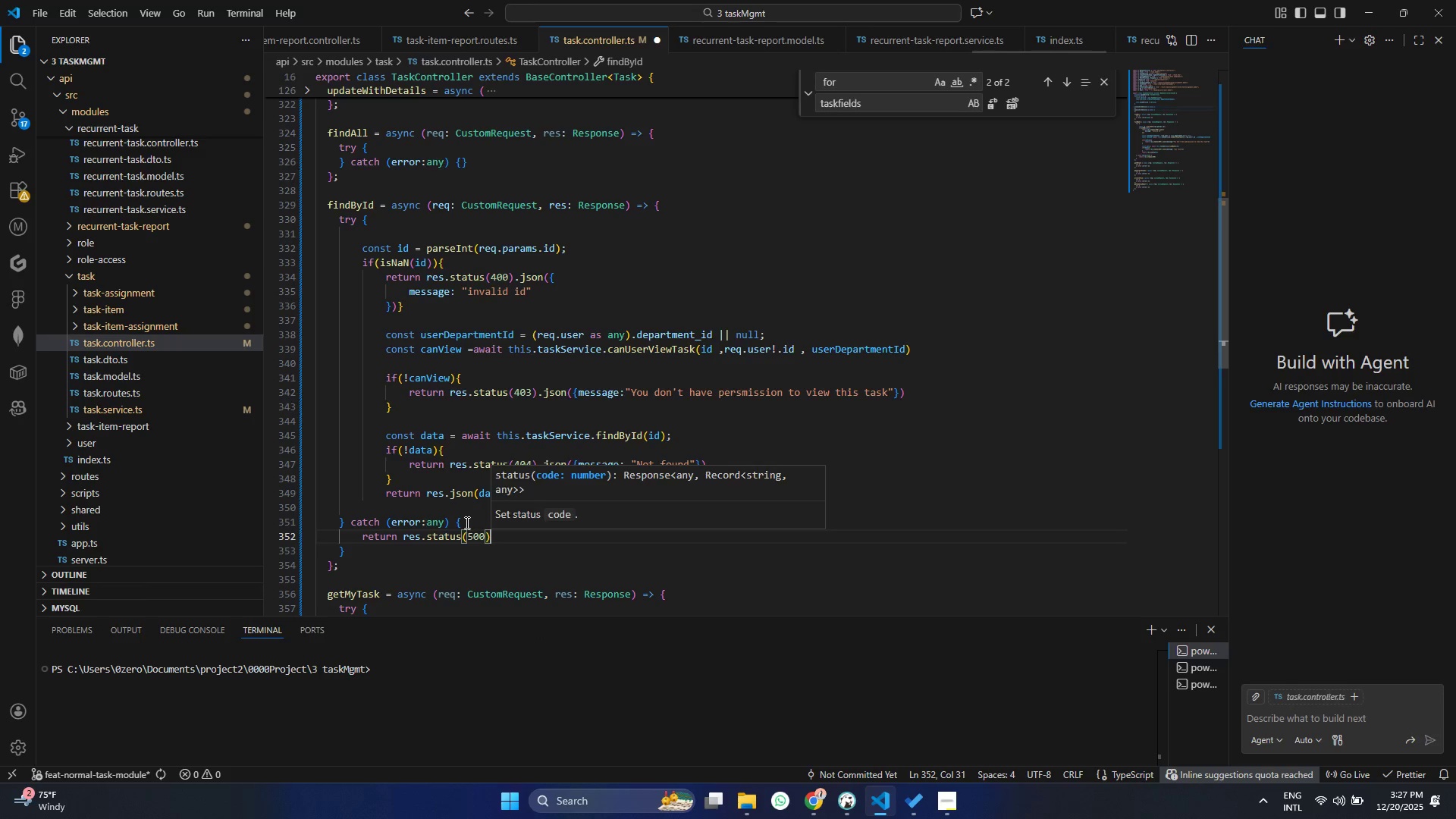 
key(ArrowRight)
 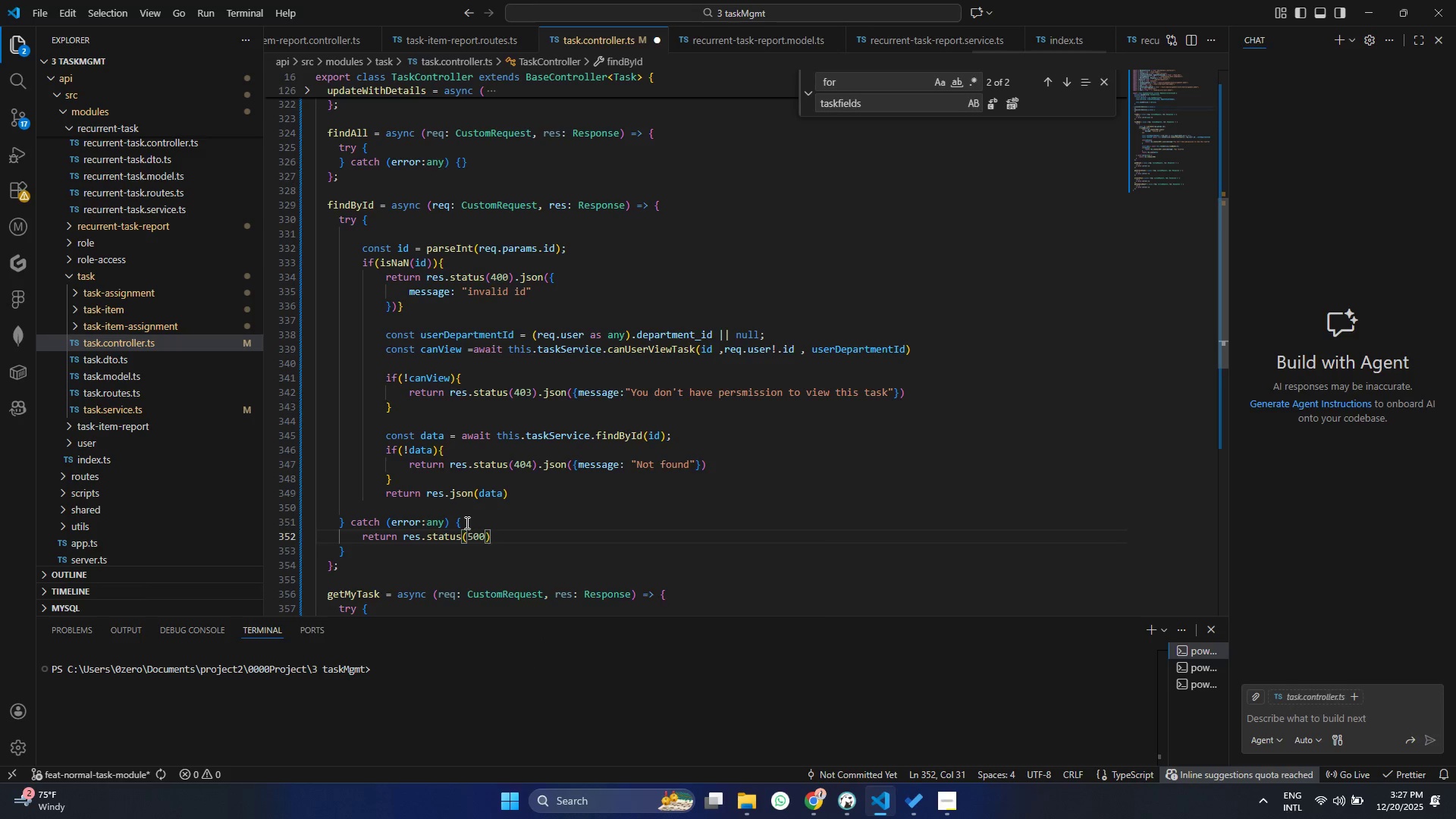 
type(.js)
 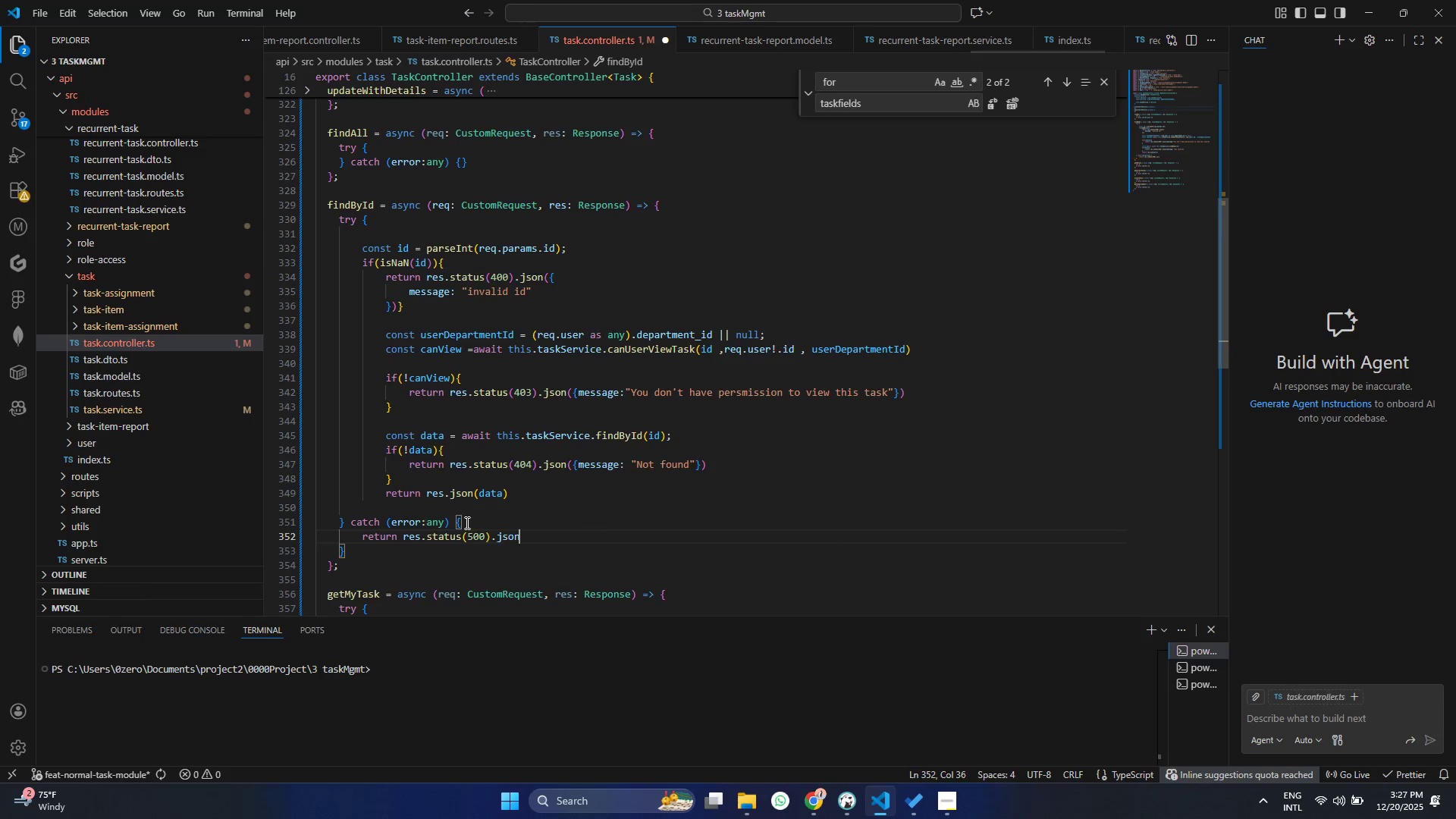 
key(Enter)
 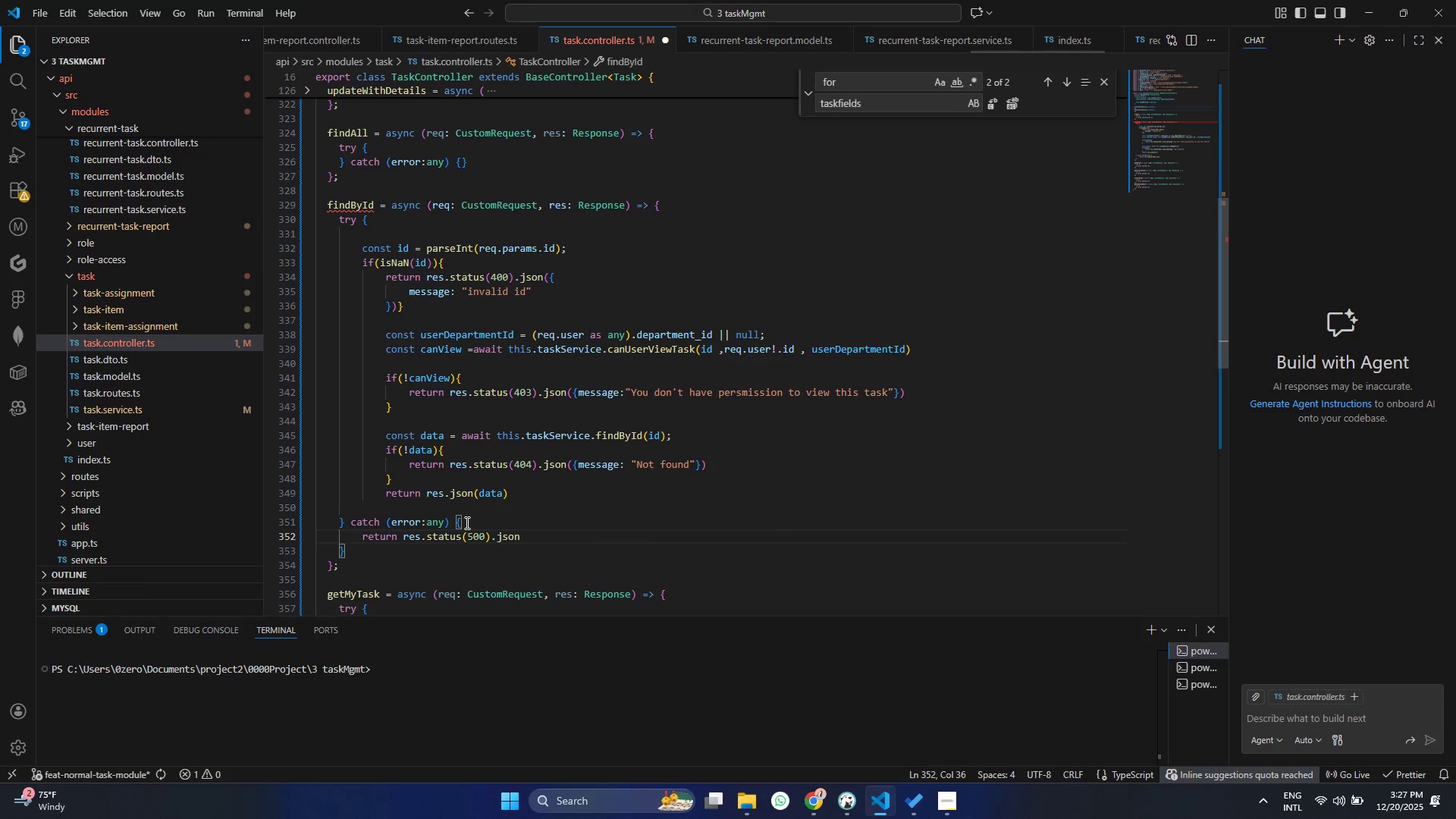 
type(({me)
 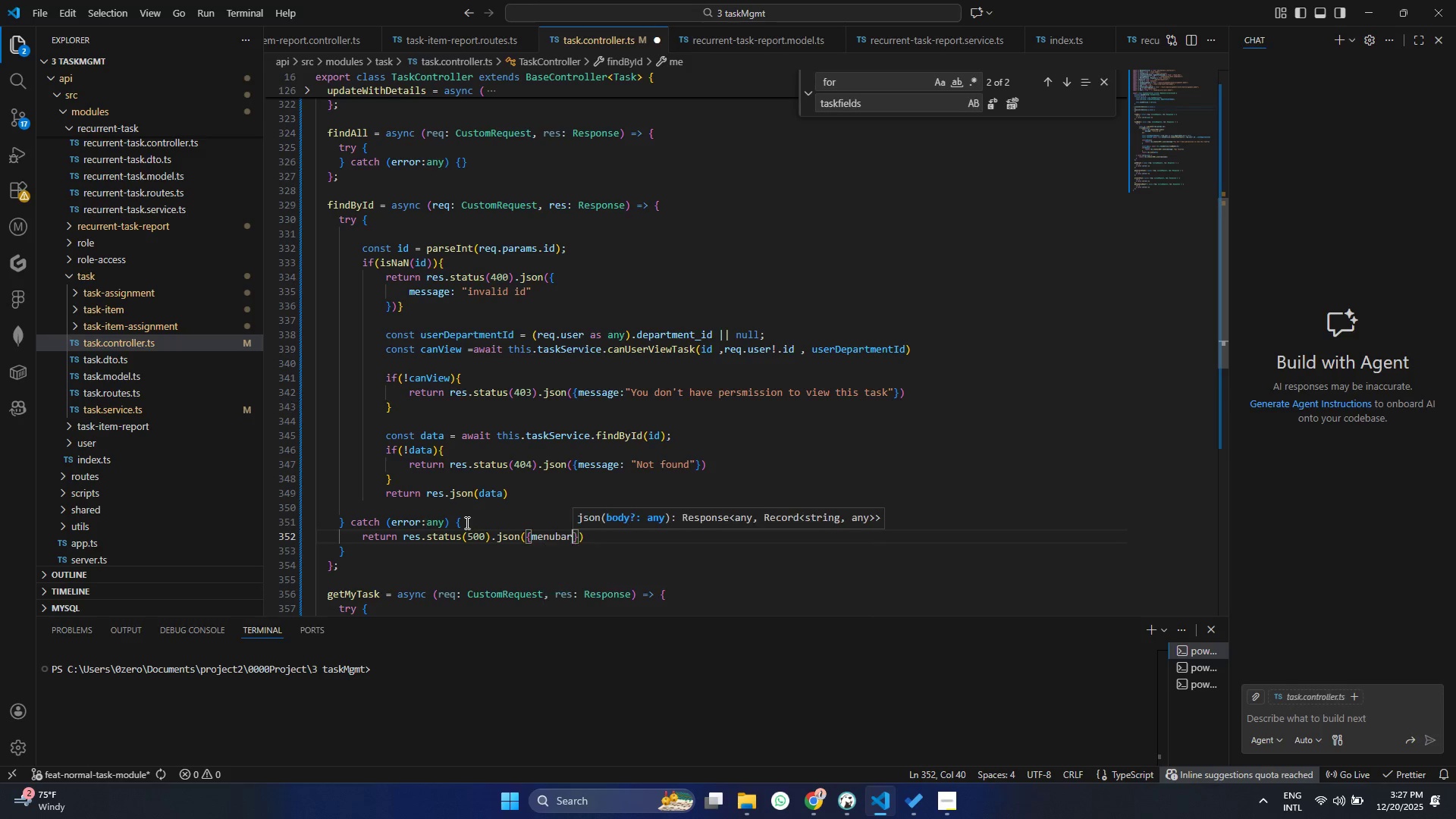 
key(Enter)
 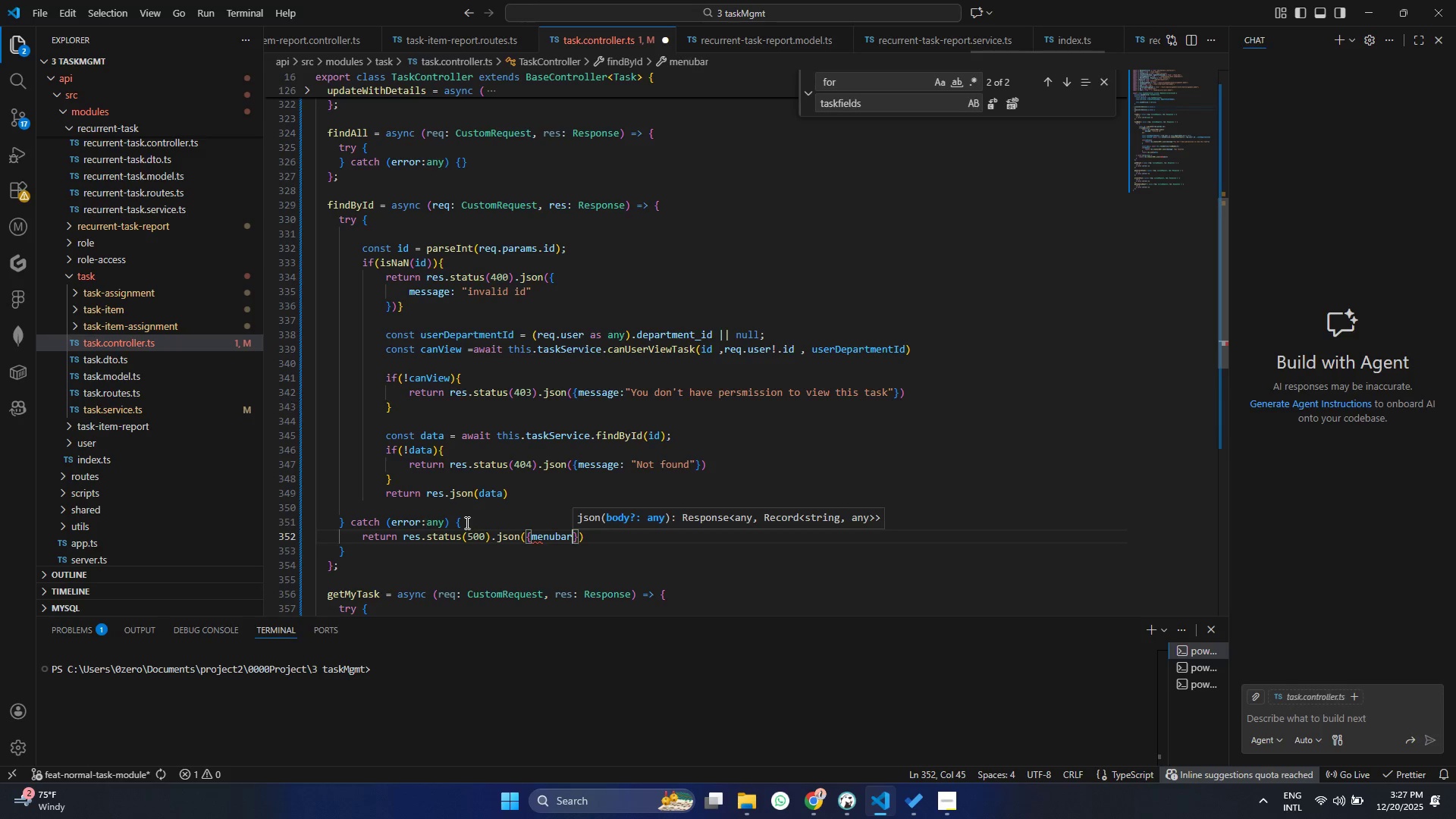 
key(Control+ControlLeft)
 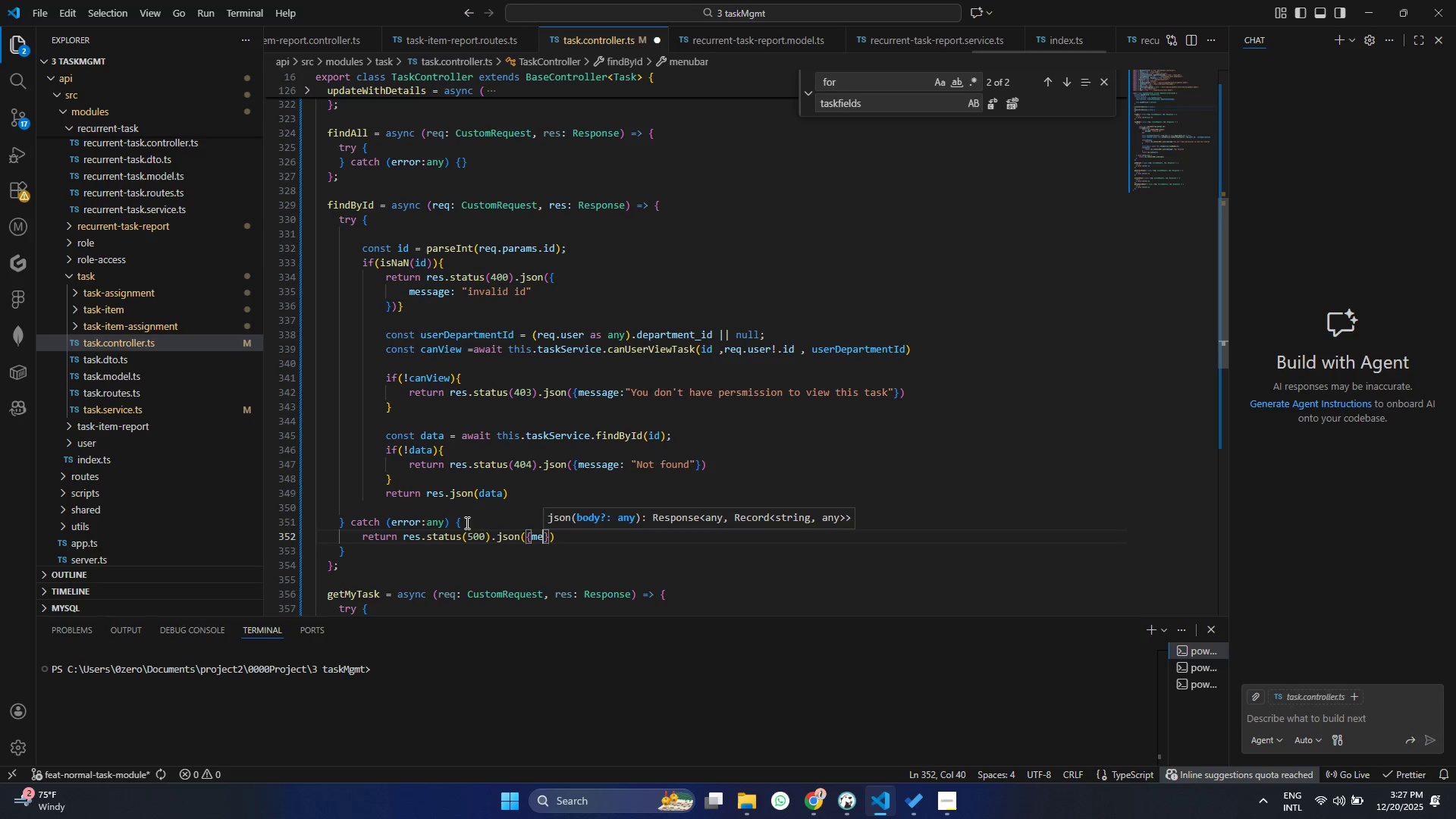 
key(Control+Z)
 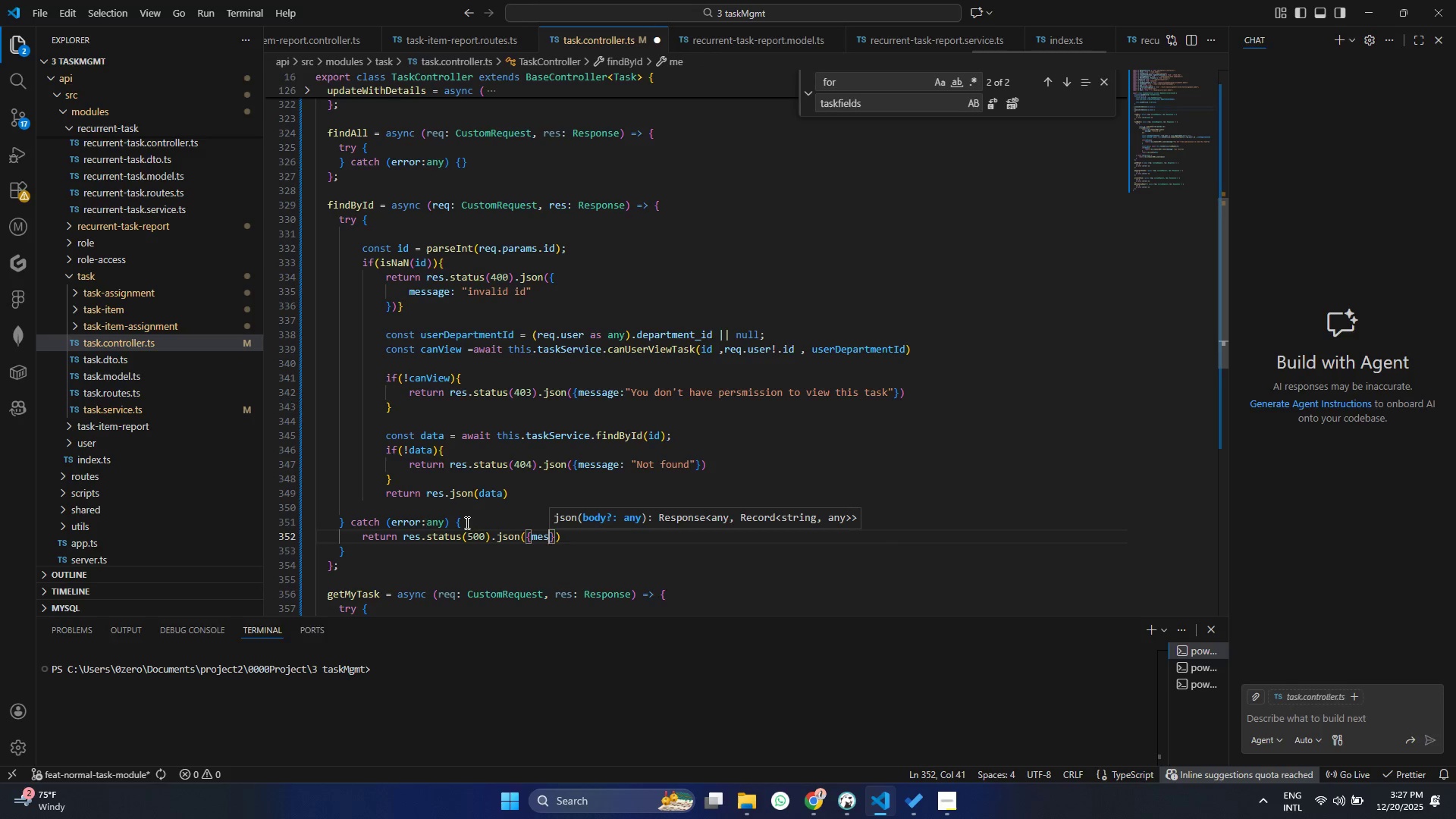 
type(ssage: er)
 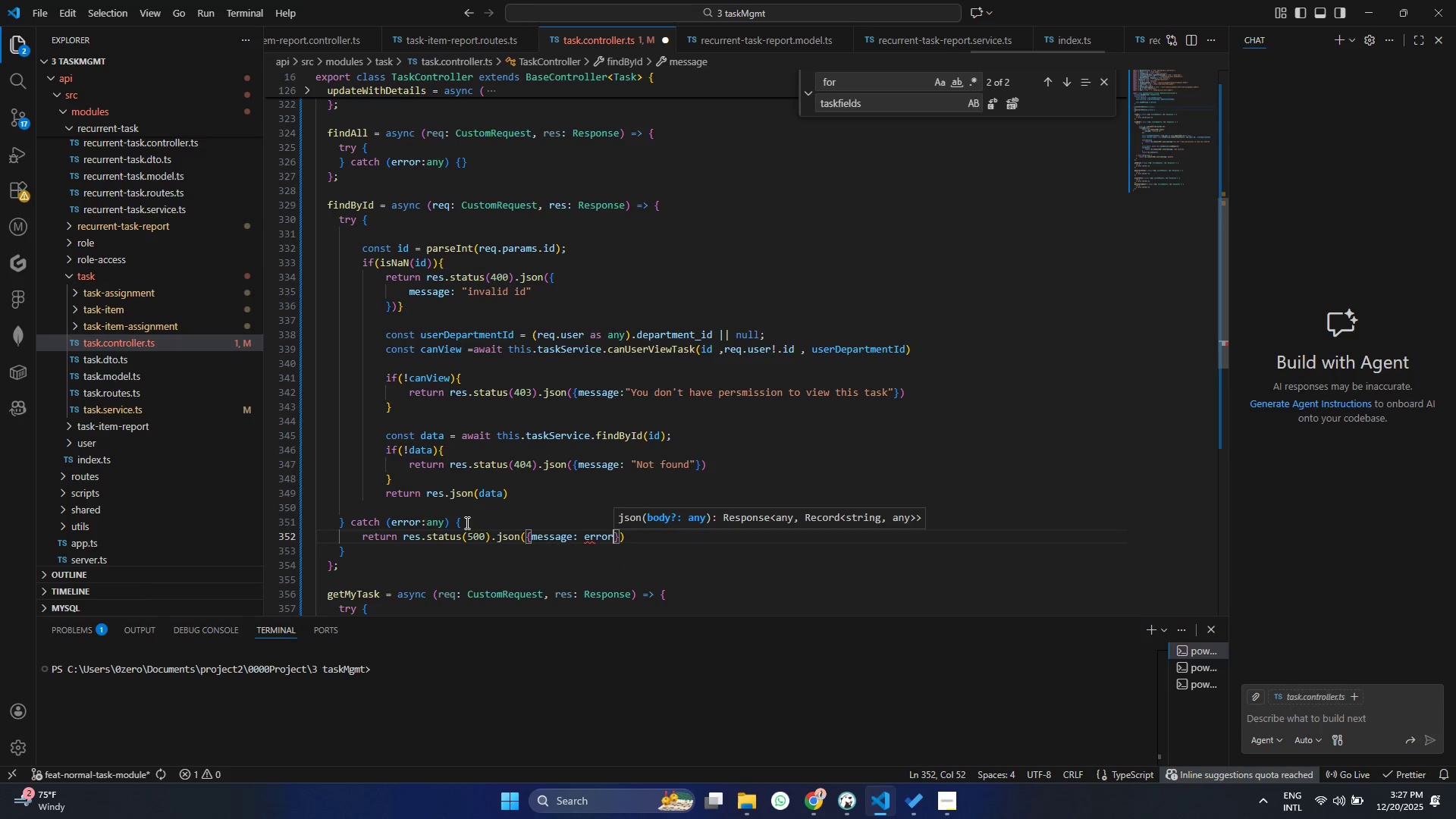 
 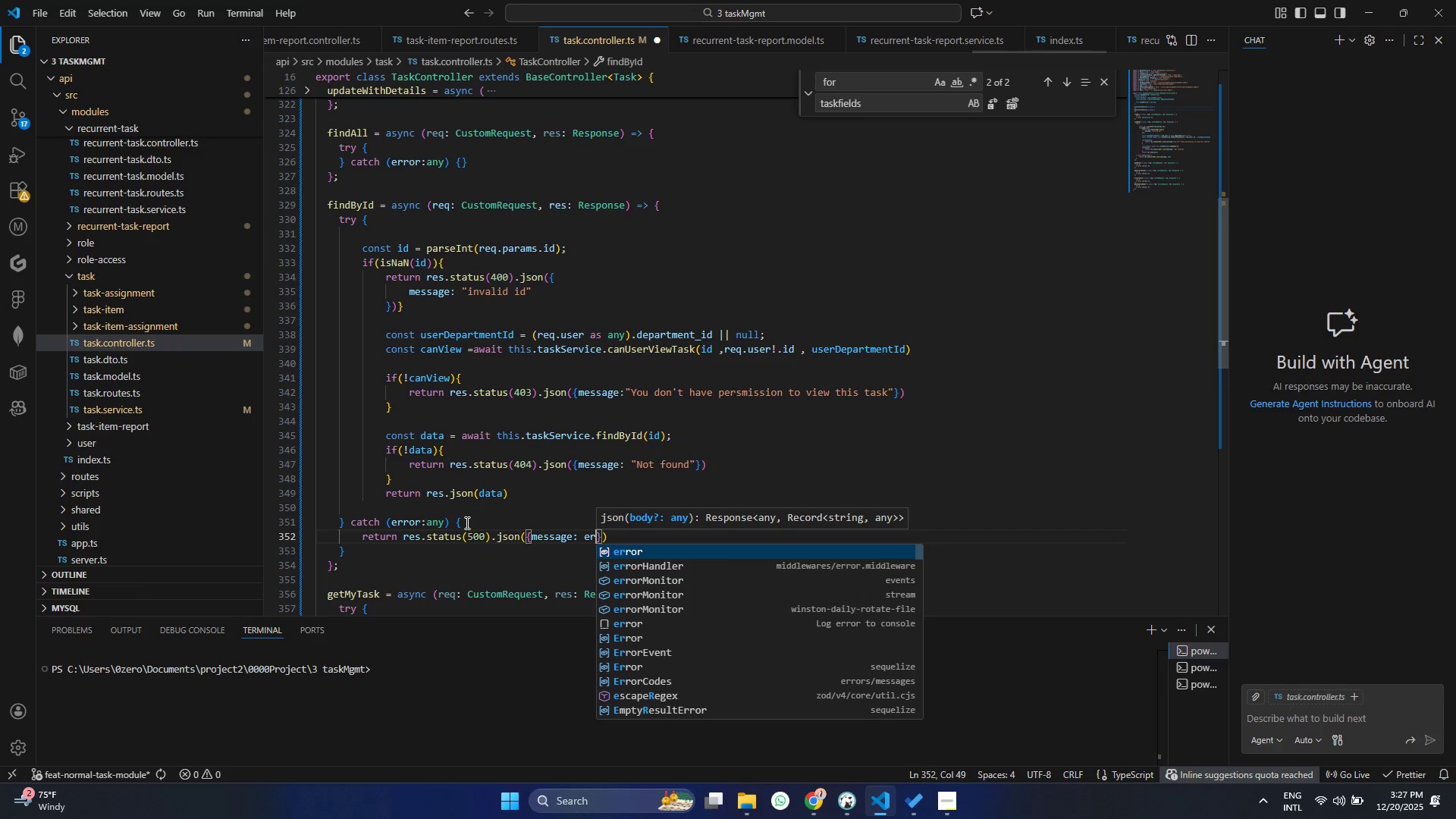 
key(Enter)
 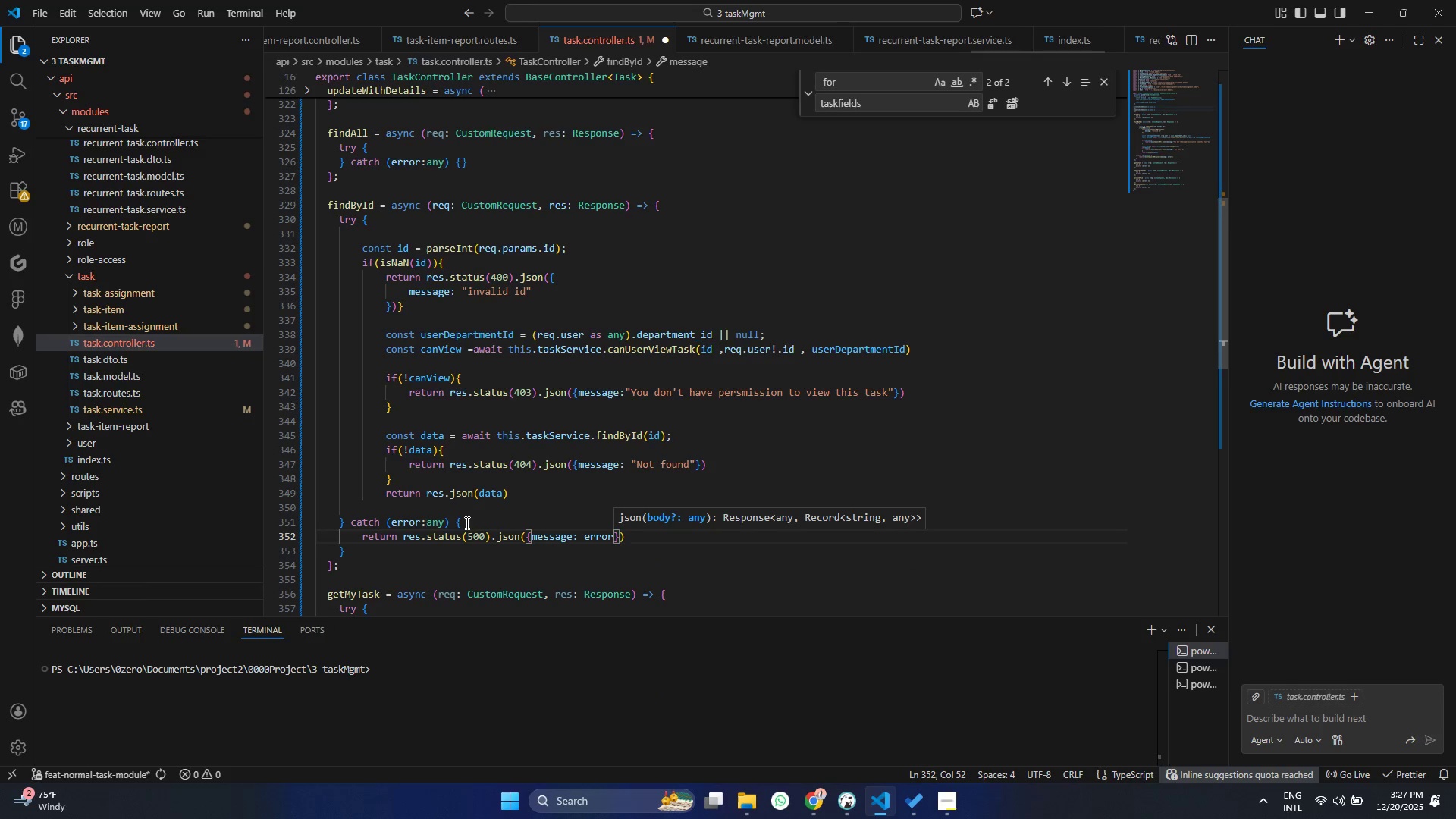 
type(.me)
 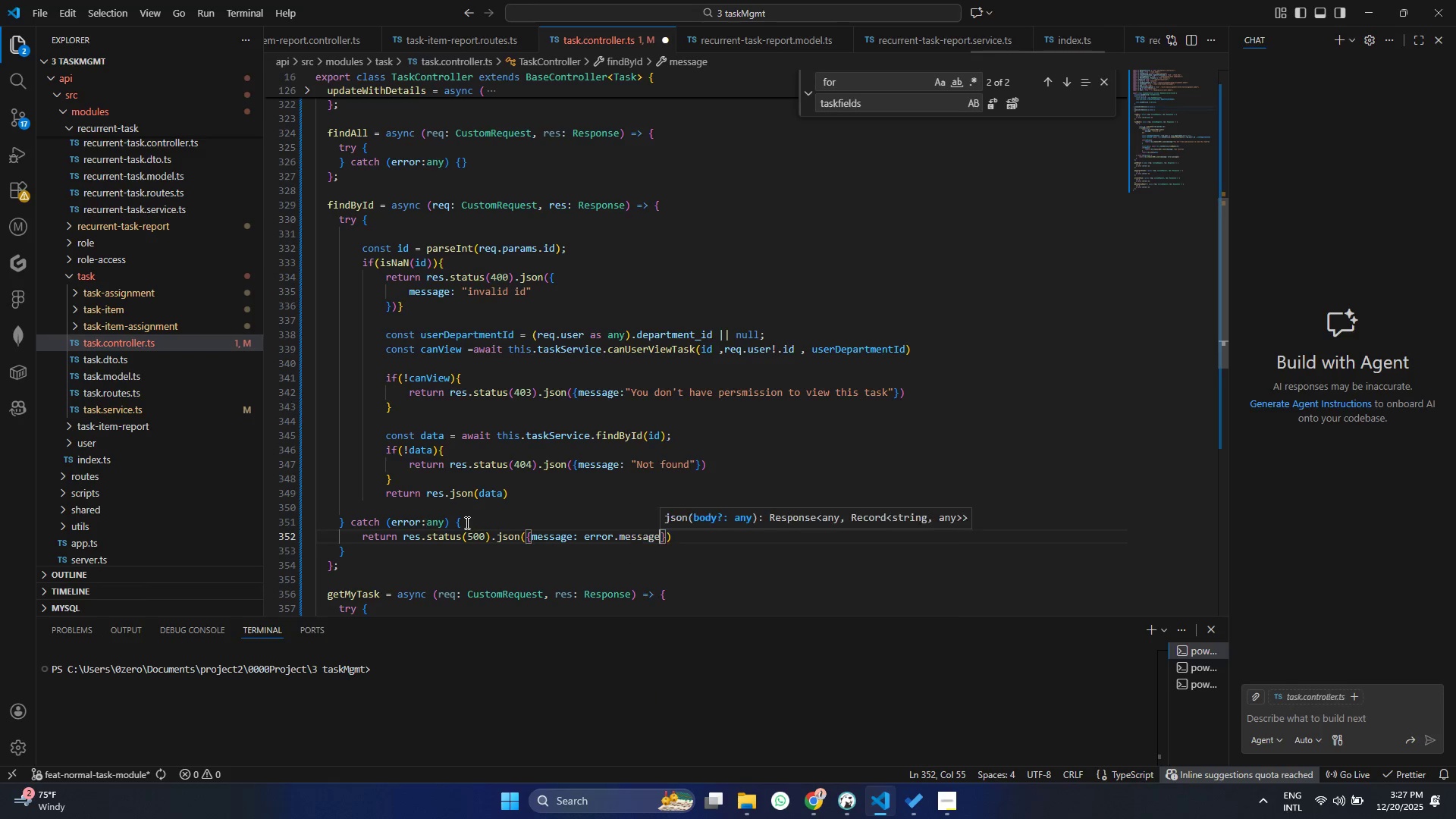 
key(Enter)
 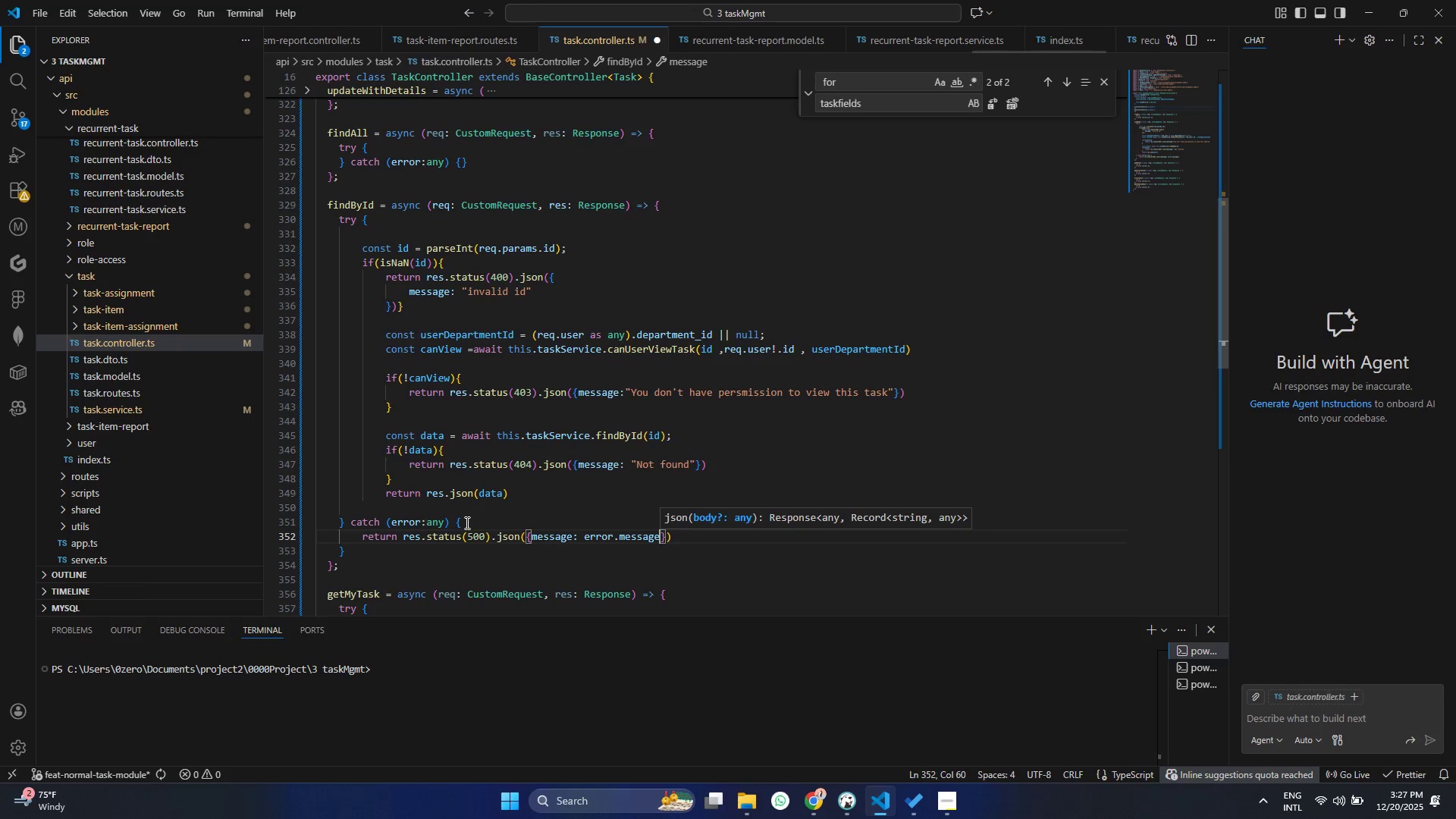 
key(Control+ControlLeft)
 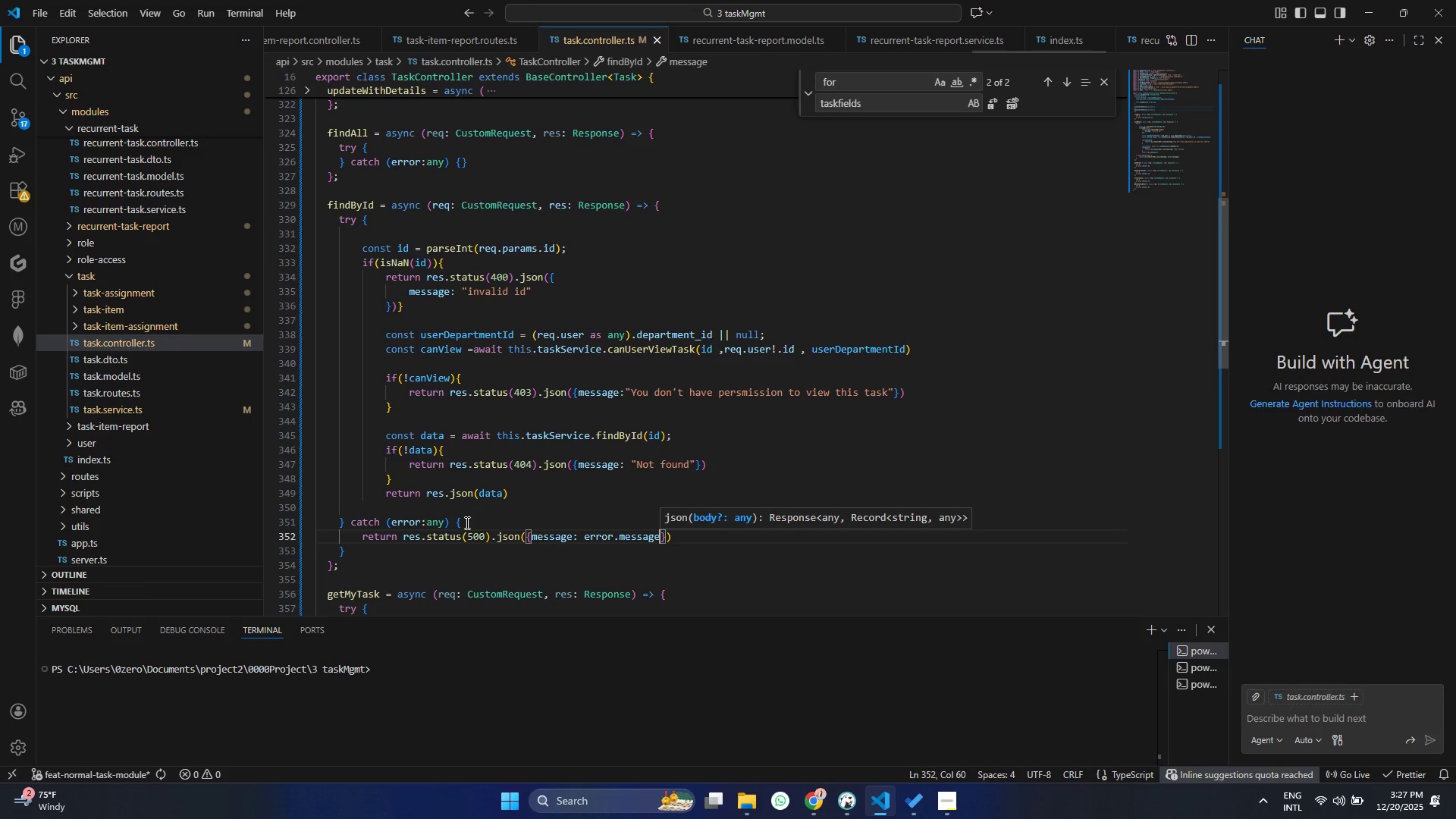 
key(Control+S)
 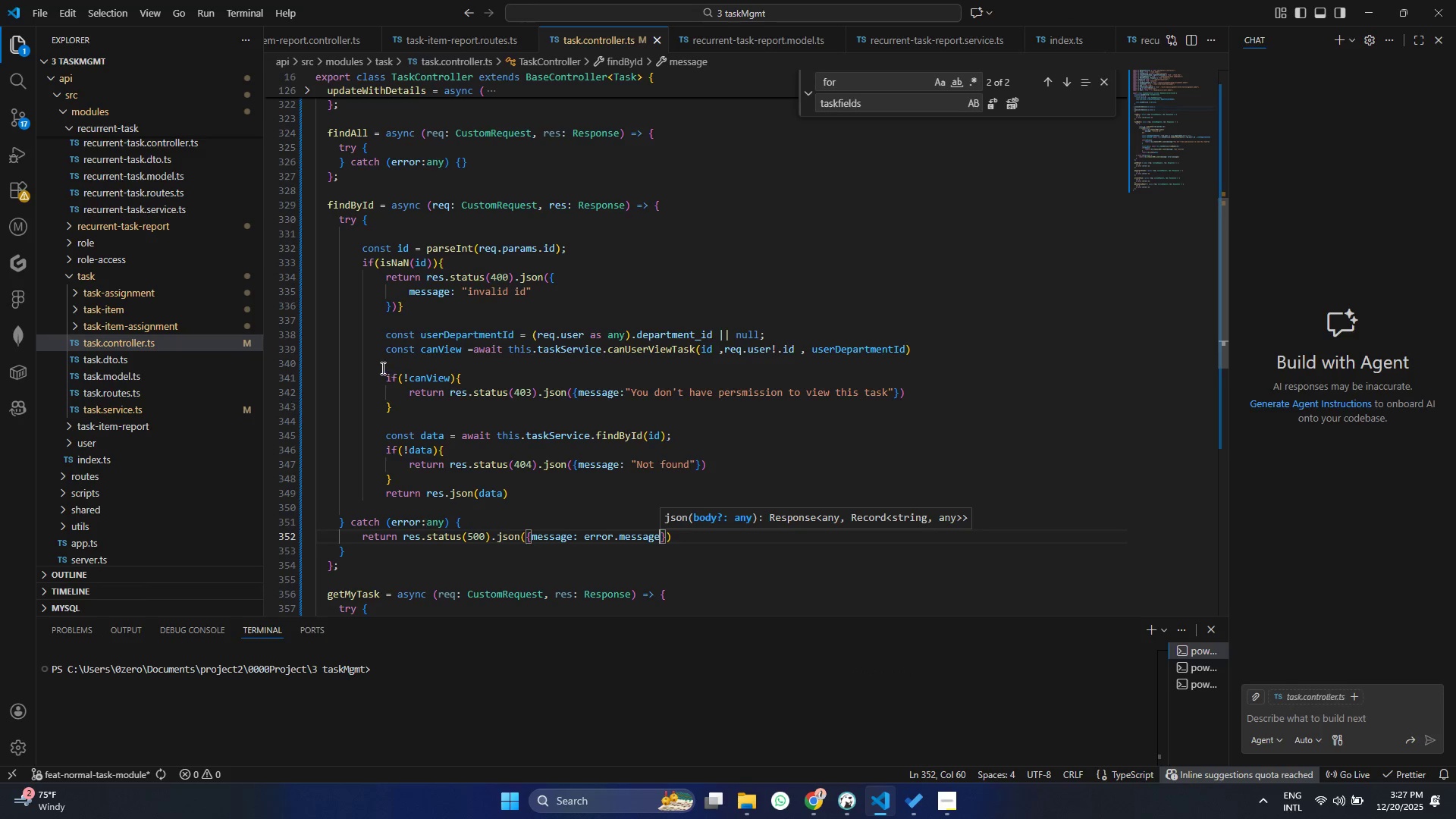 
left_click([416, 349])
 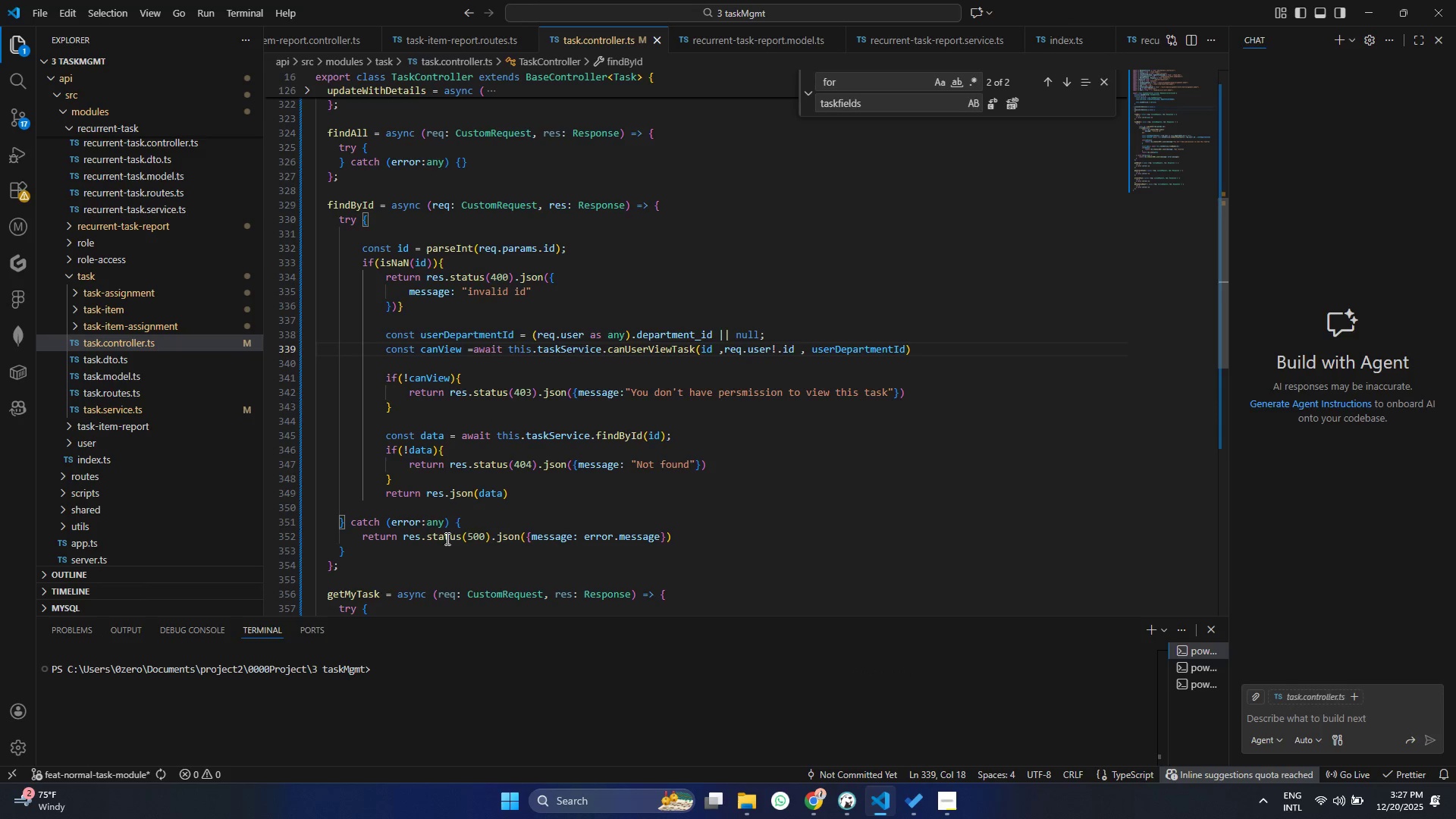 
left_click([474, 509])
 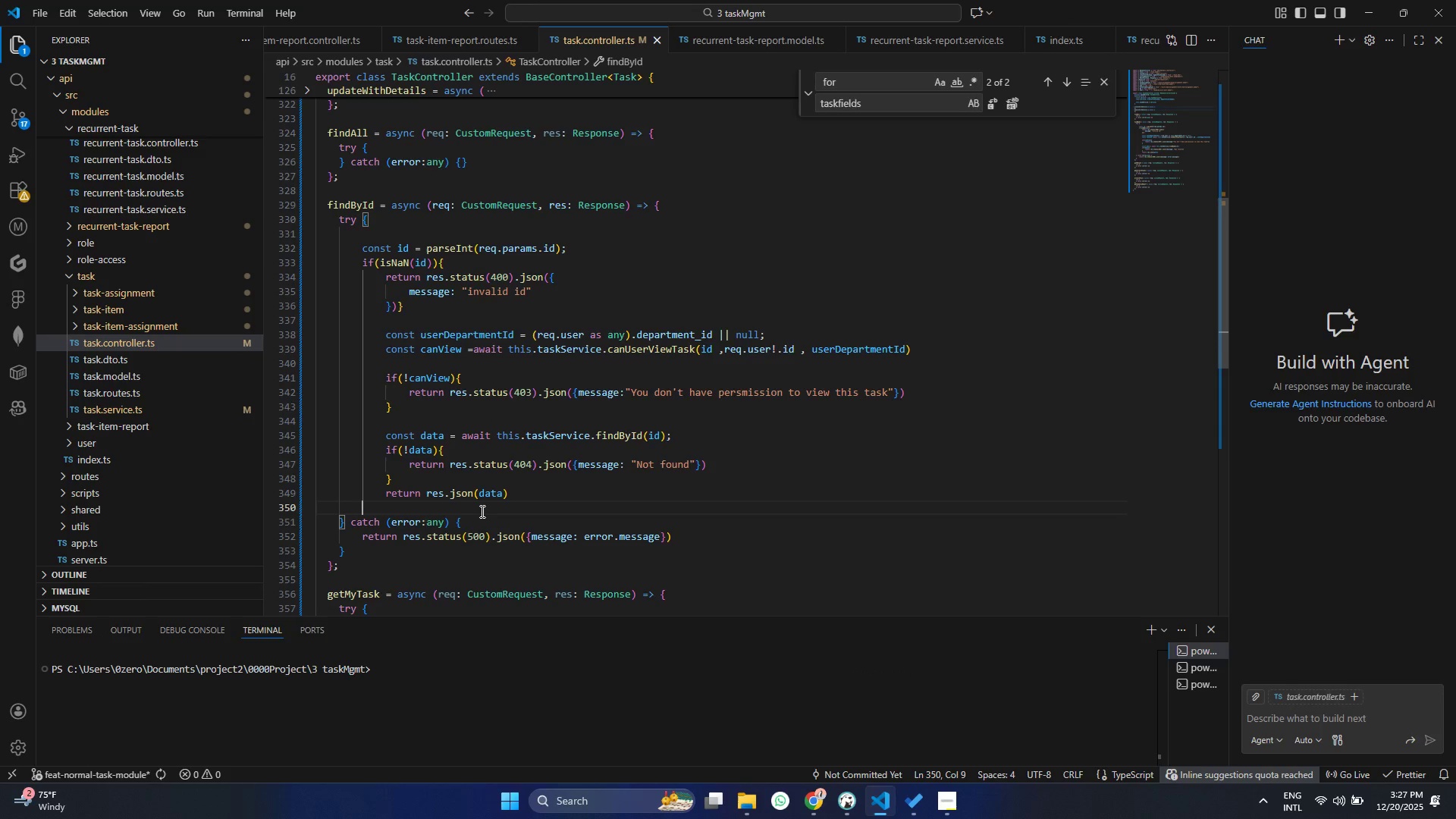 
key(Control+S)
 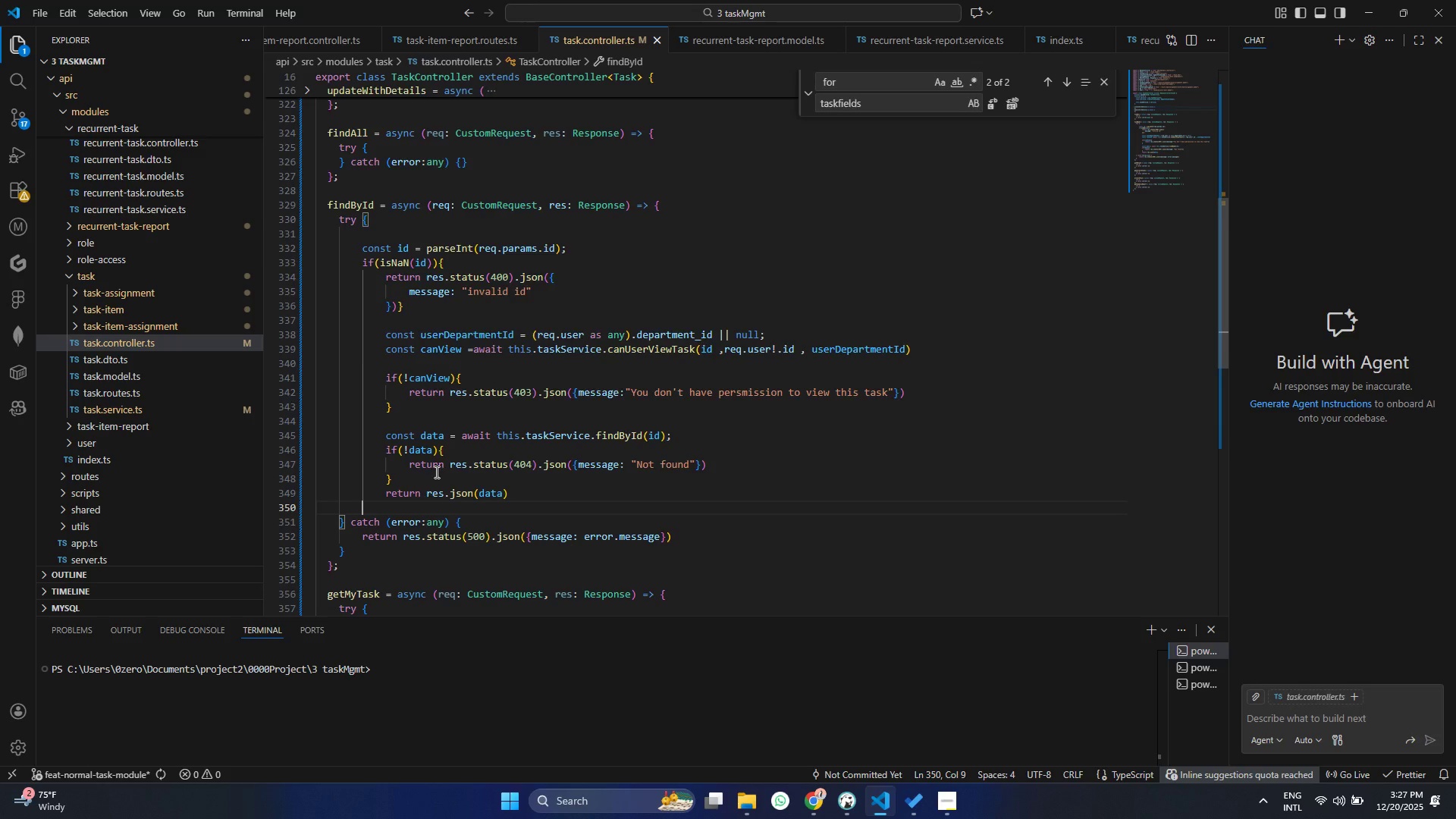 
scroll: coordinate [435, 471], scroll_direction: up, amount: 8.0
 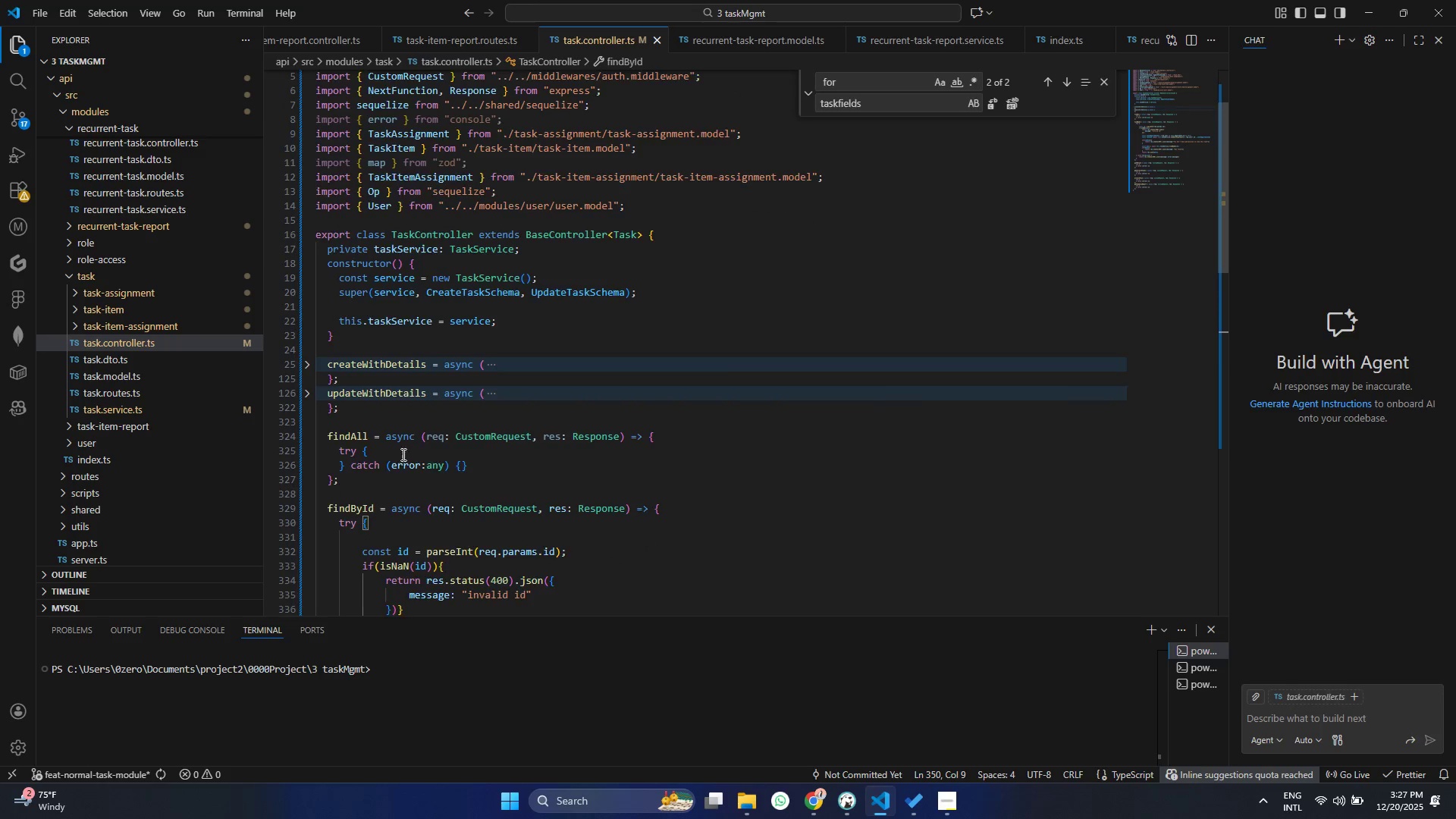 
scroll: coordinate [403, 453], scroll_direction: down, amount: 5.0
 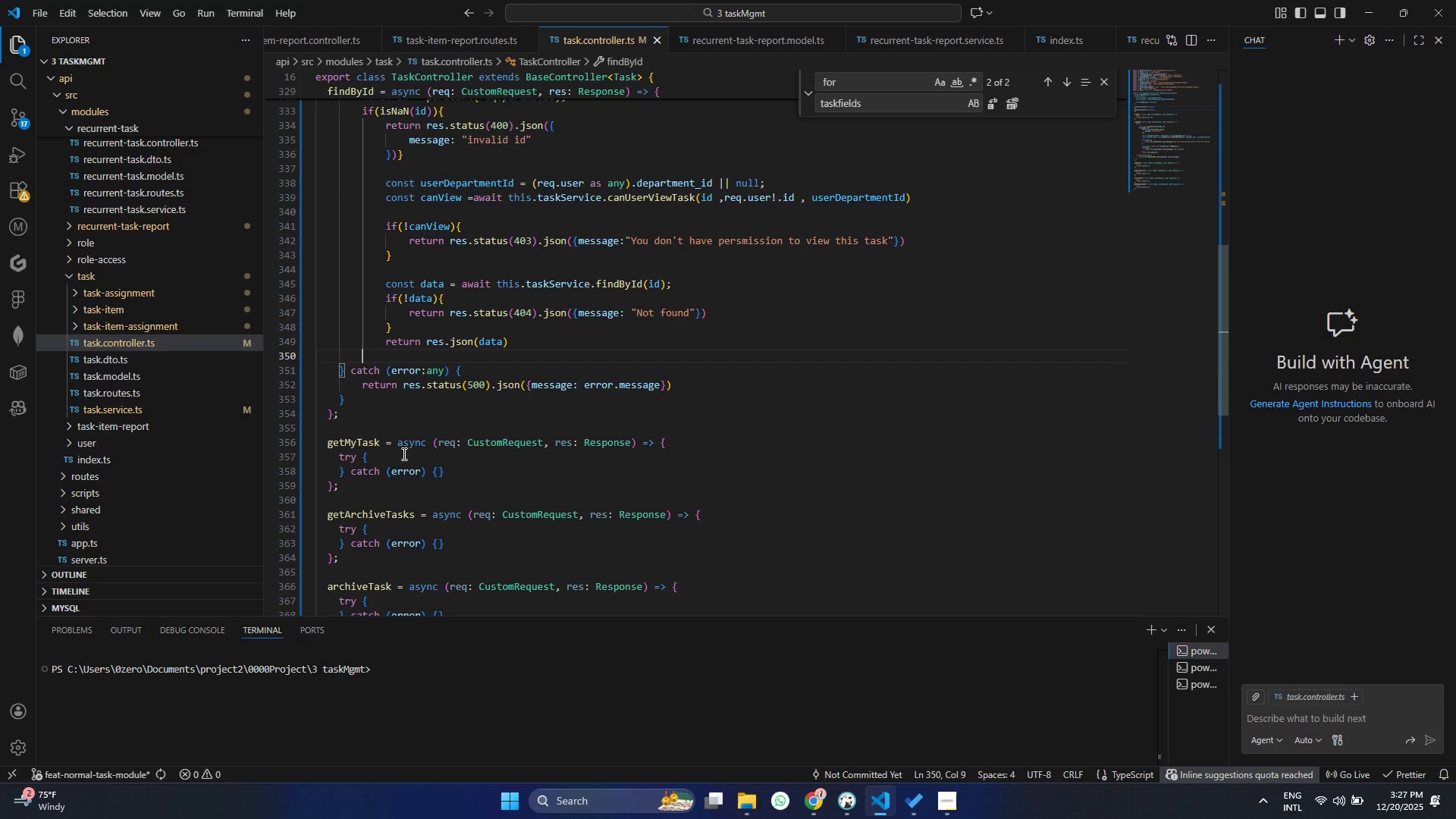 
scroll: coordinate [356, 468], scroll_direction: up, amount: 9.0
 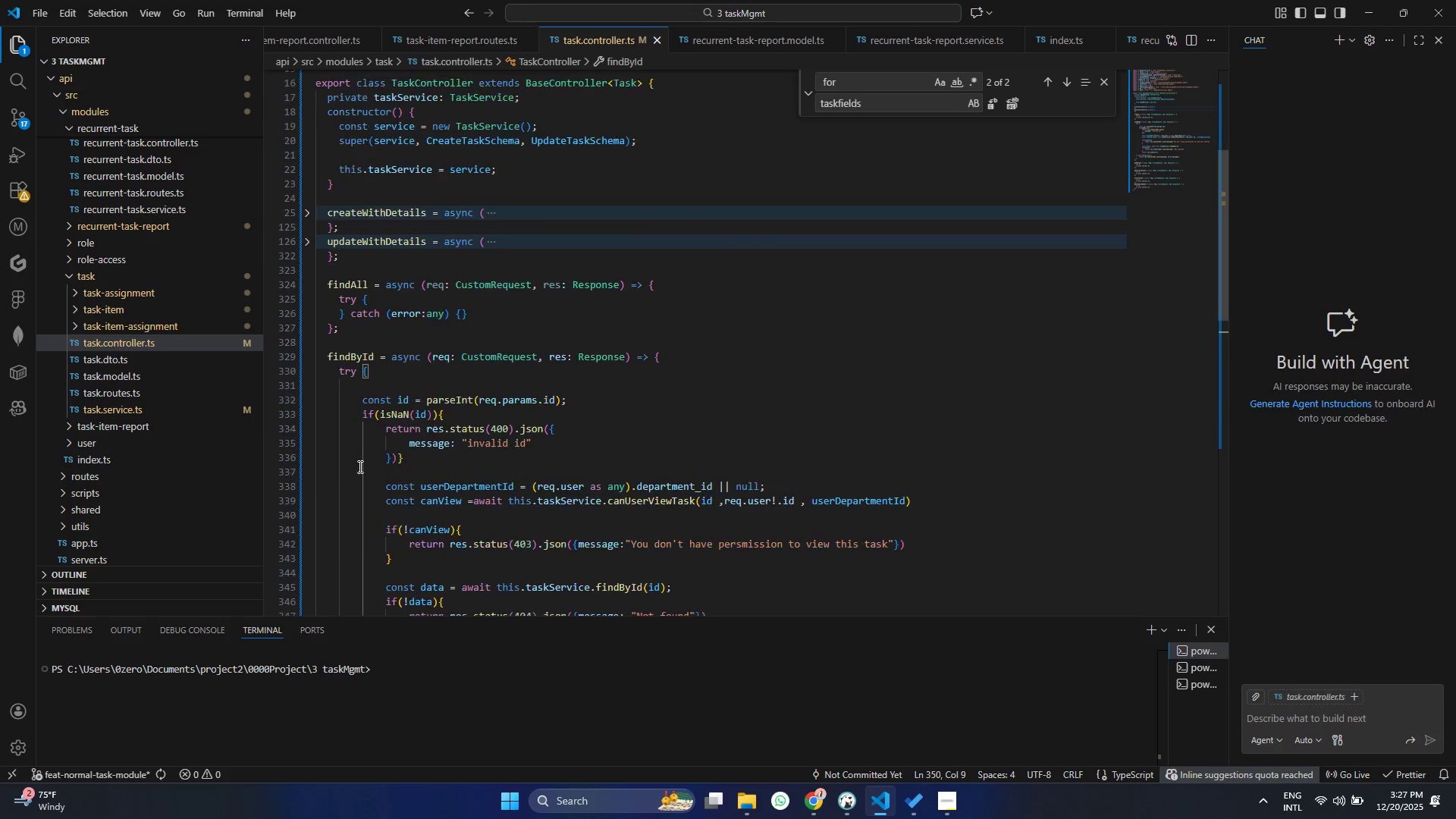 
scroll: coordinate [372, 469], scroll_direction: down, amount: 7.0
 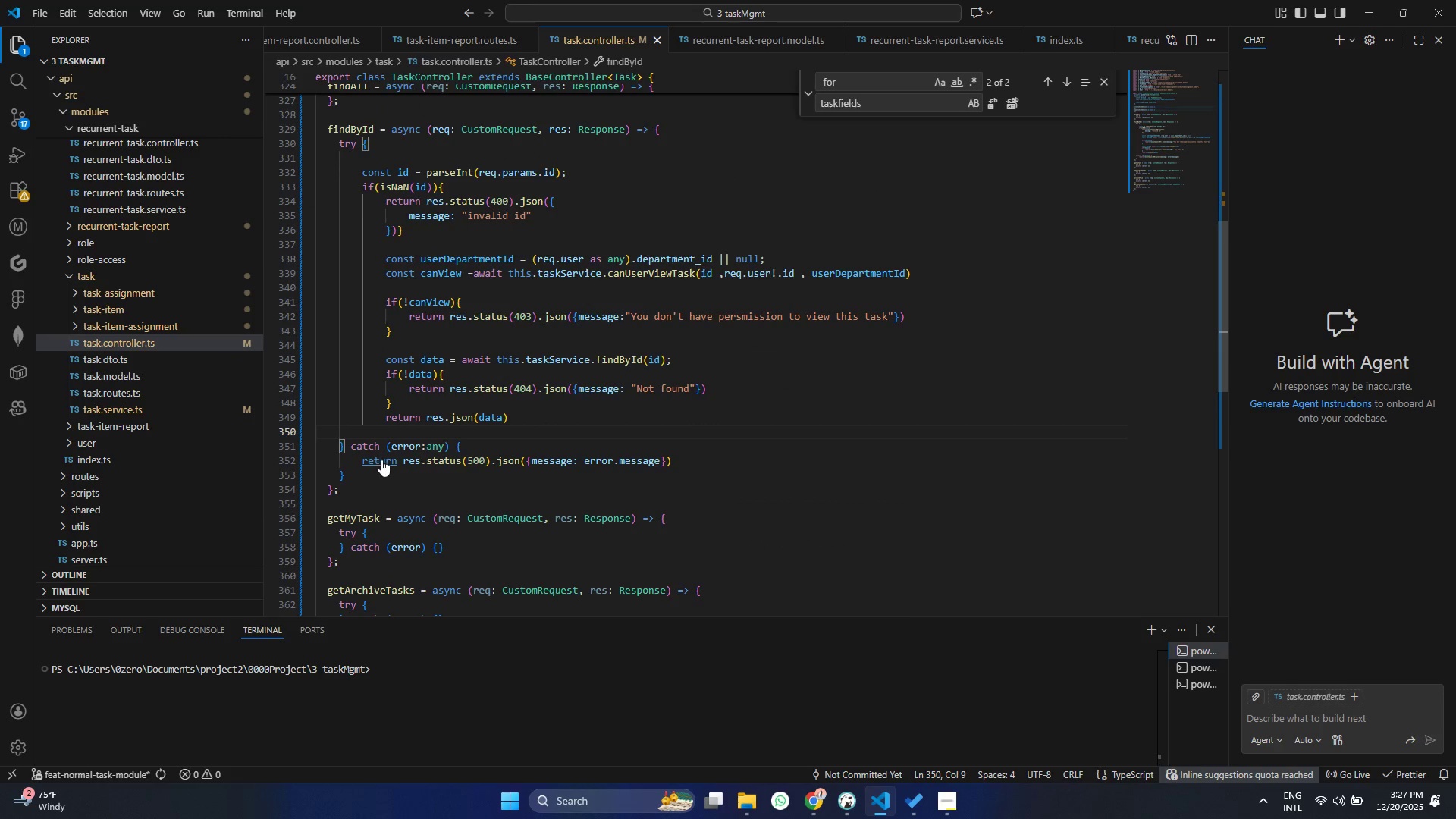 
key(Control+ControlLeft)
 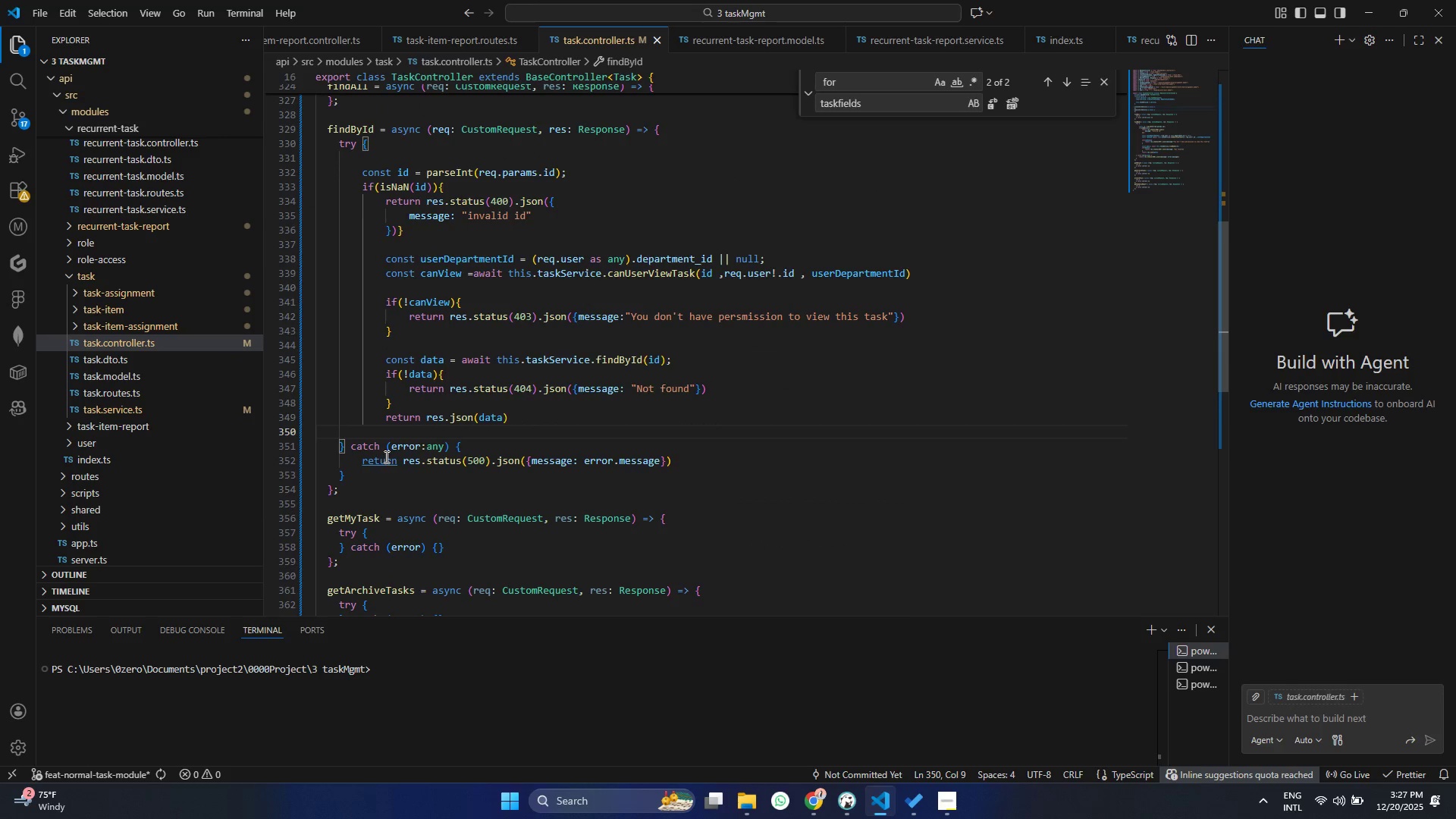 
key(Control+S)
 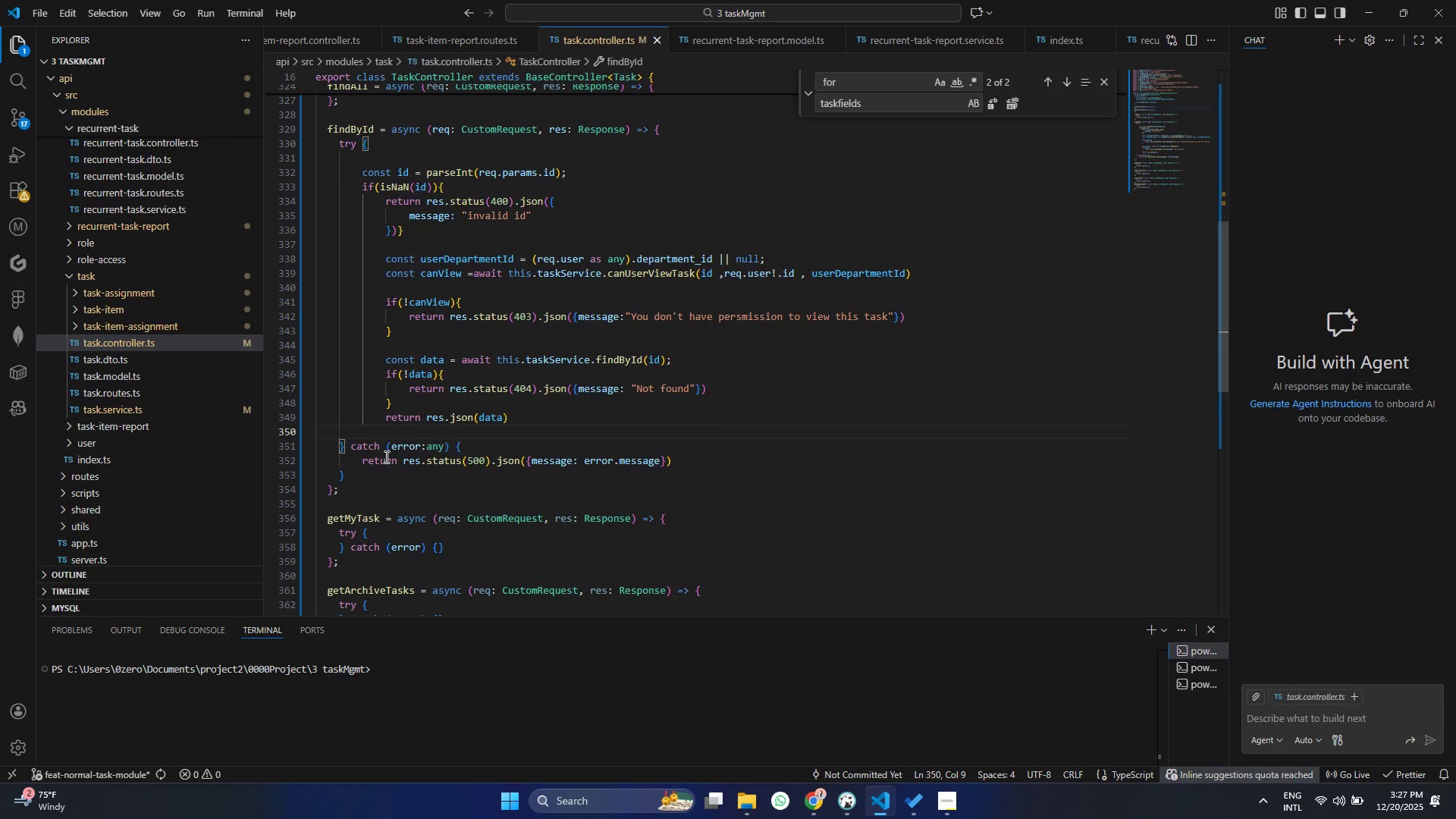 
key(Control+S)
 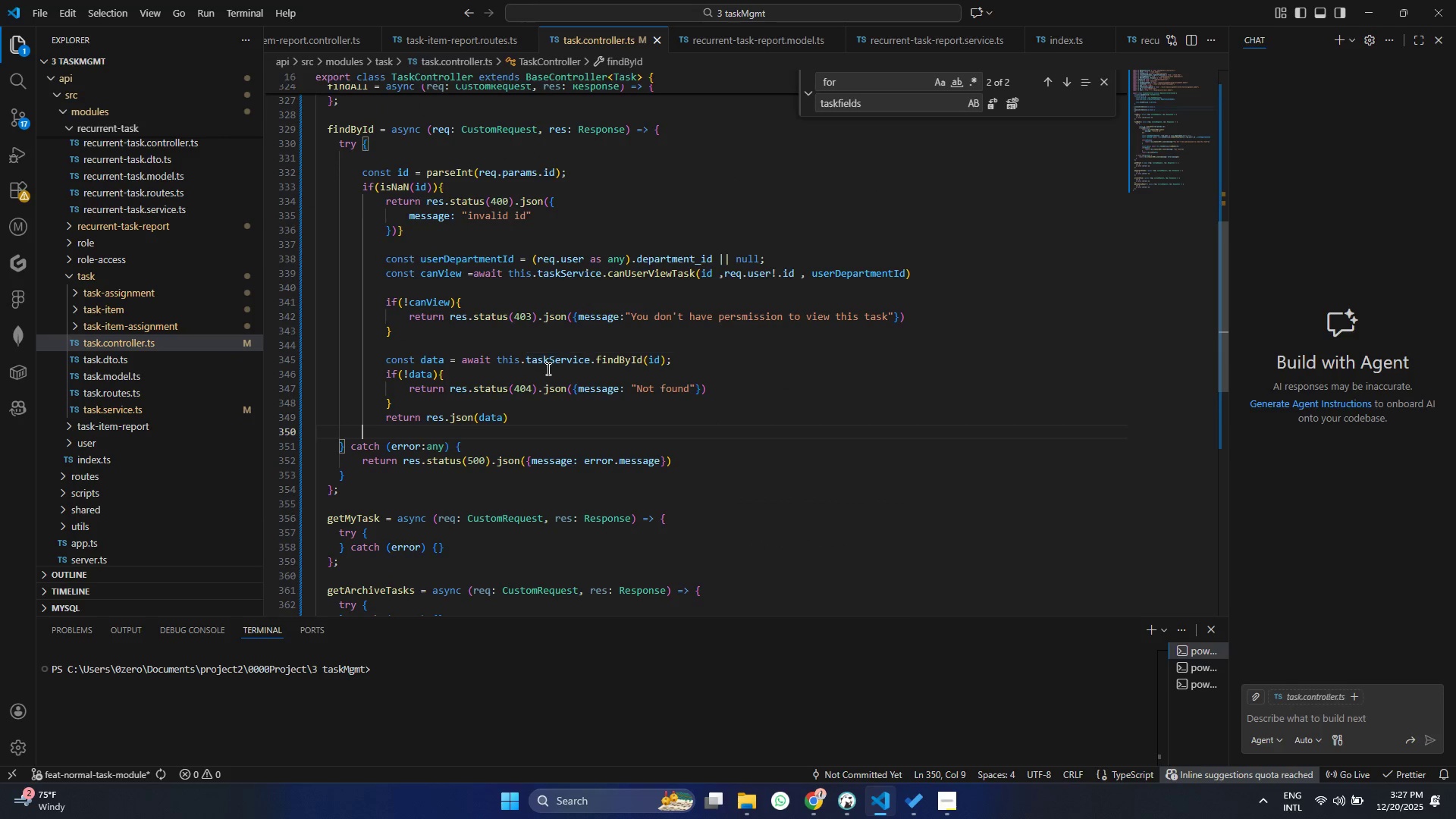 
left_click([437, 349])
 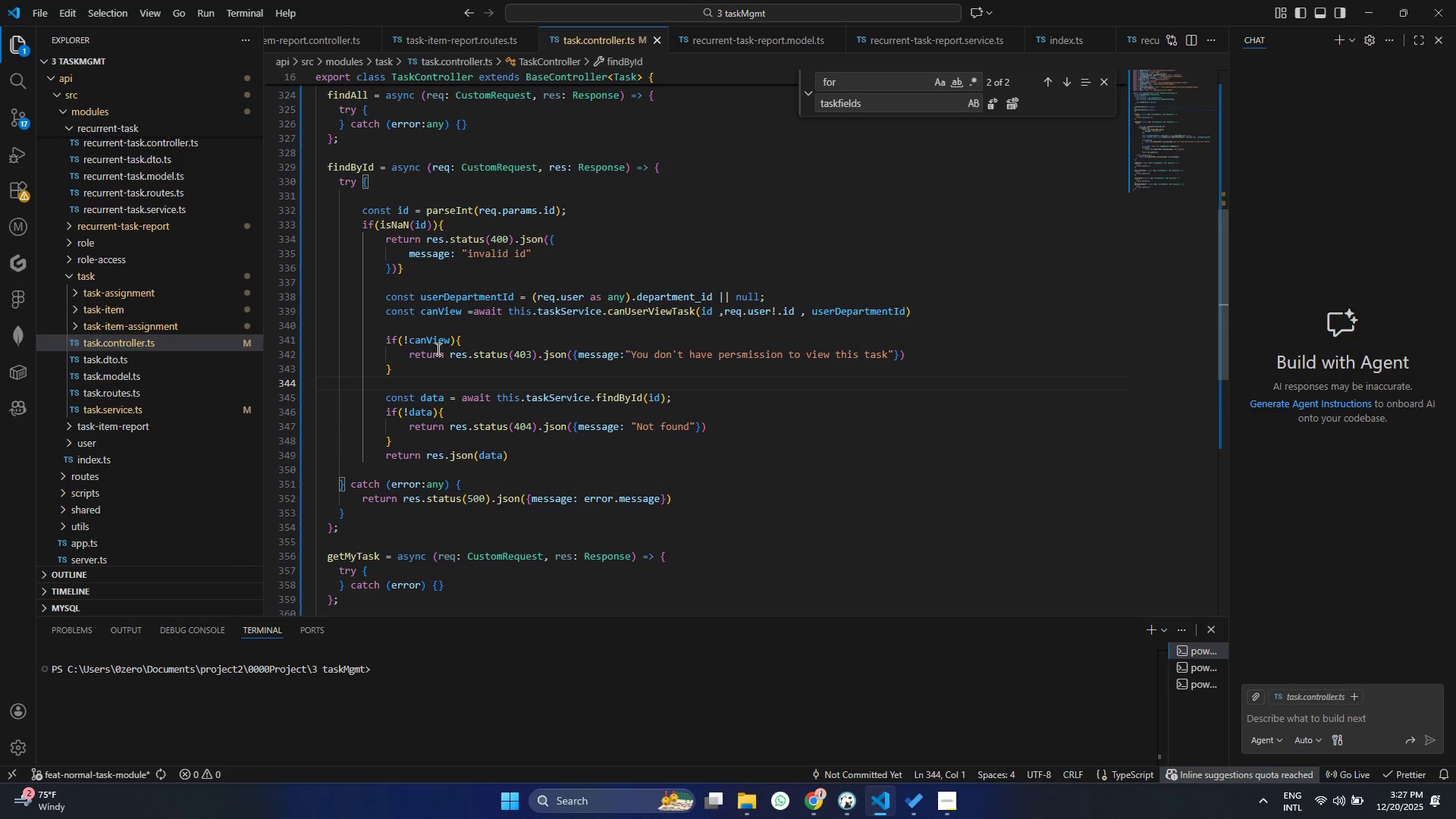 
scroll: coordinate [437, 349], scroll_direction: up, amount: 6.0
 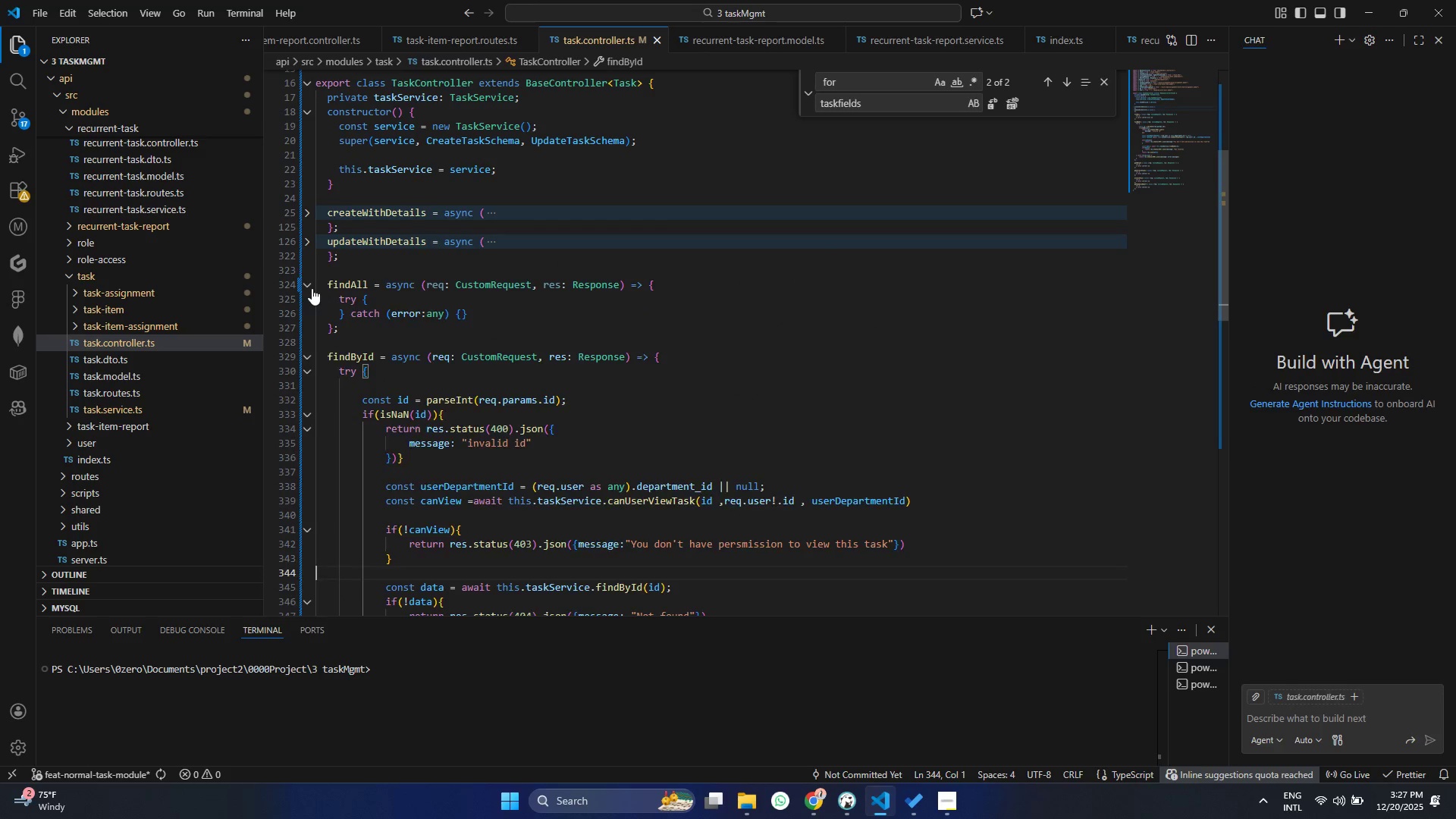 
double_click([312, 288])
 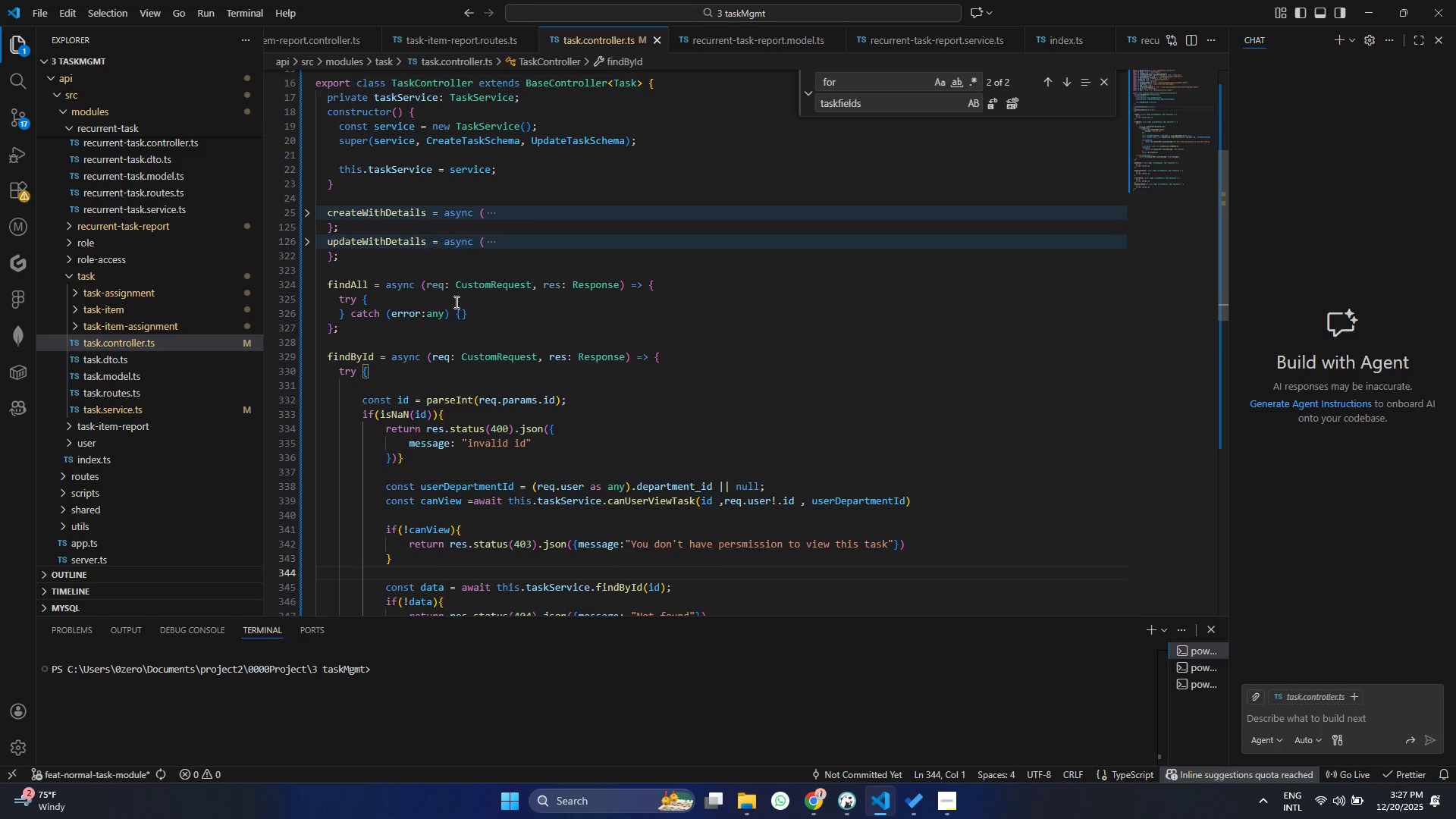 
left_click([443, 300])
 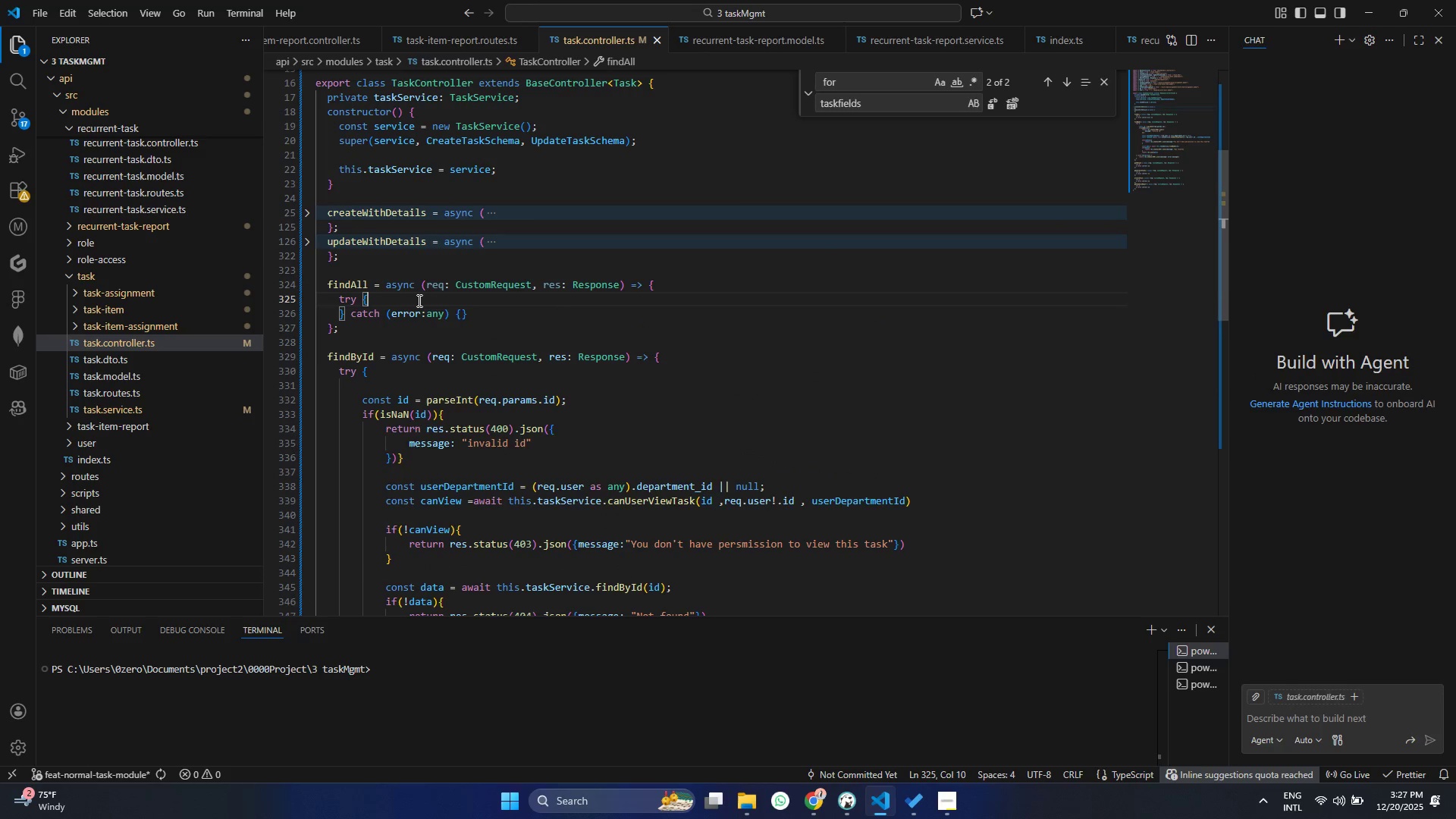 
wait(5.19)
 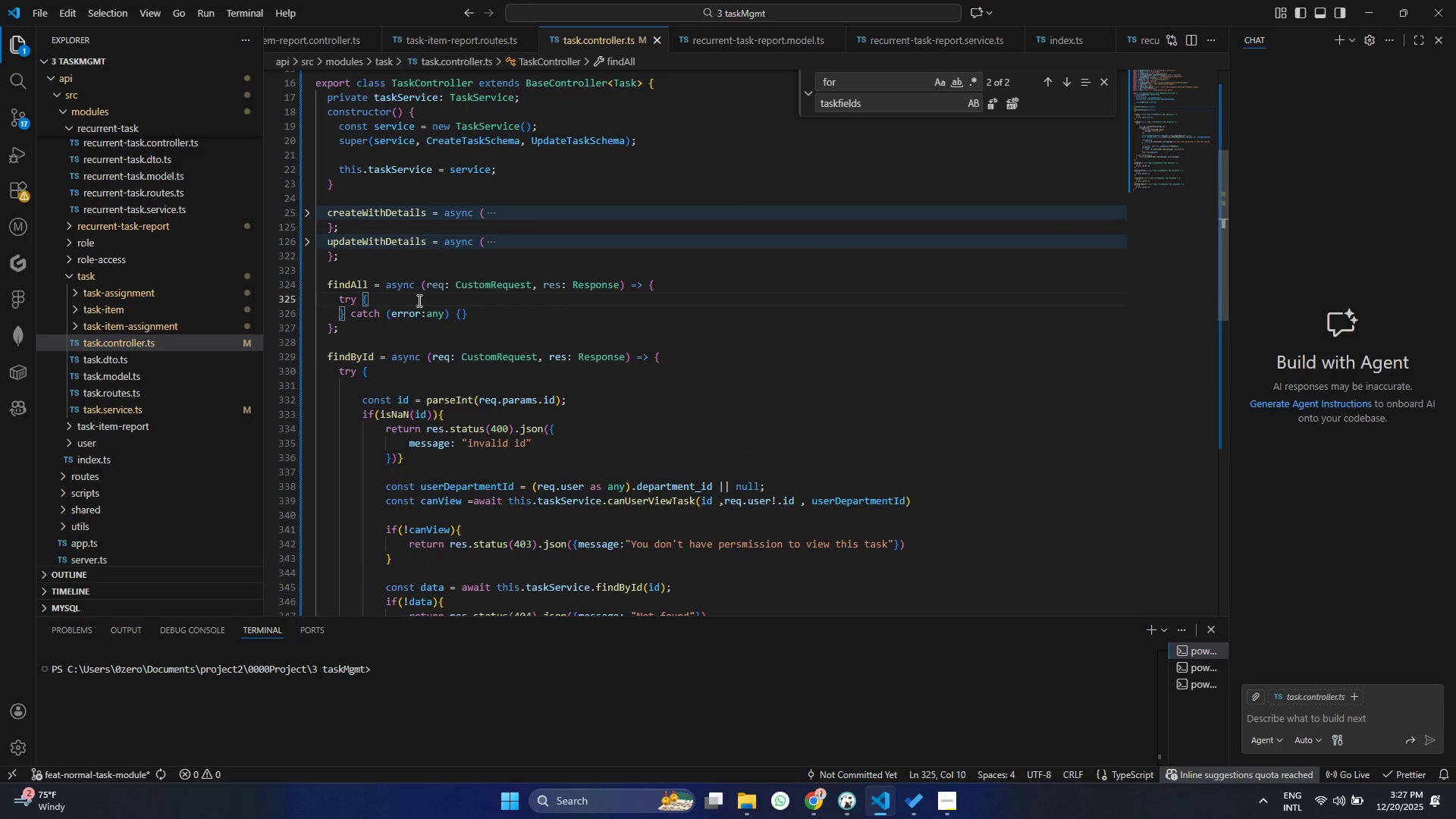 
key(Enter)
 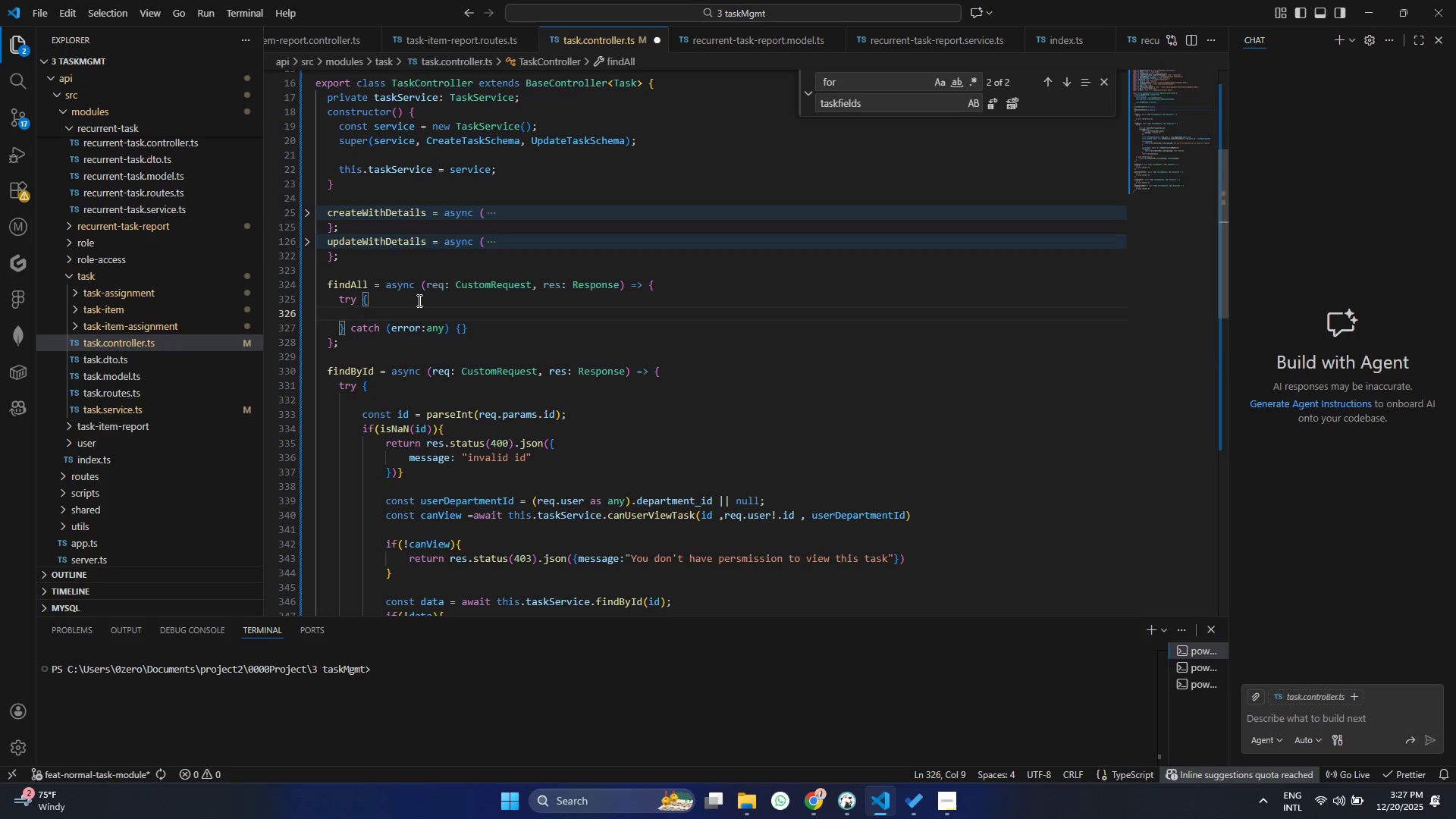 
type(cosnt)
 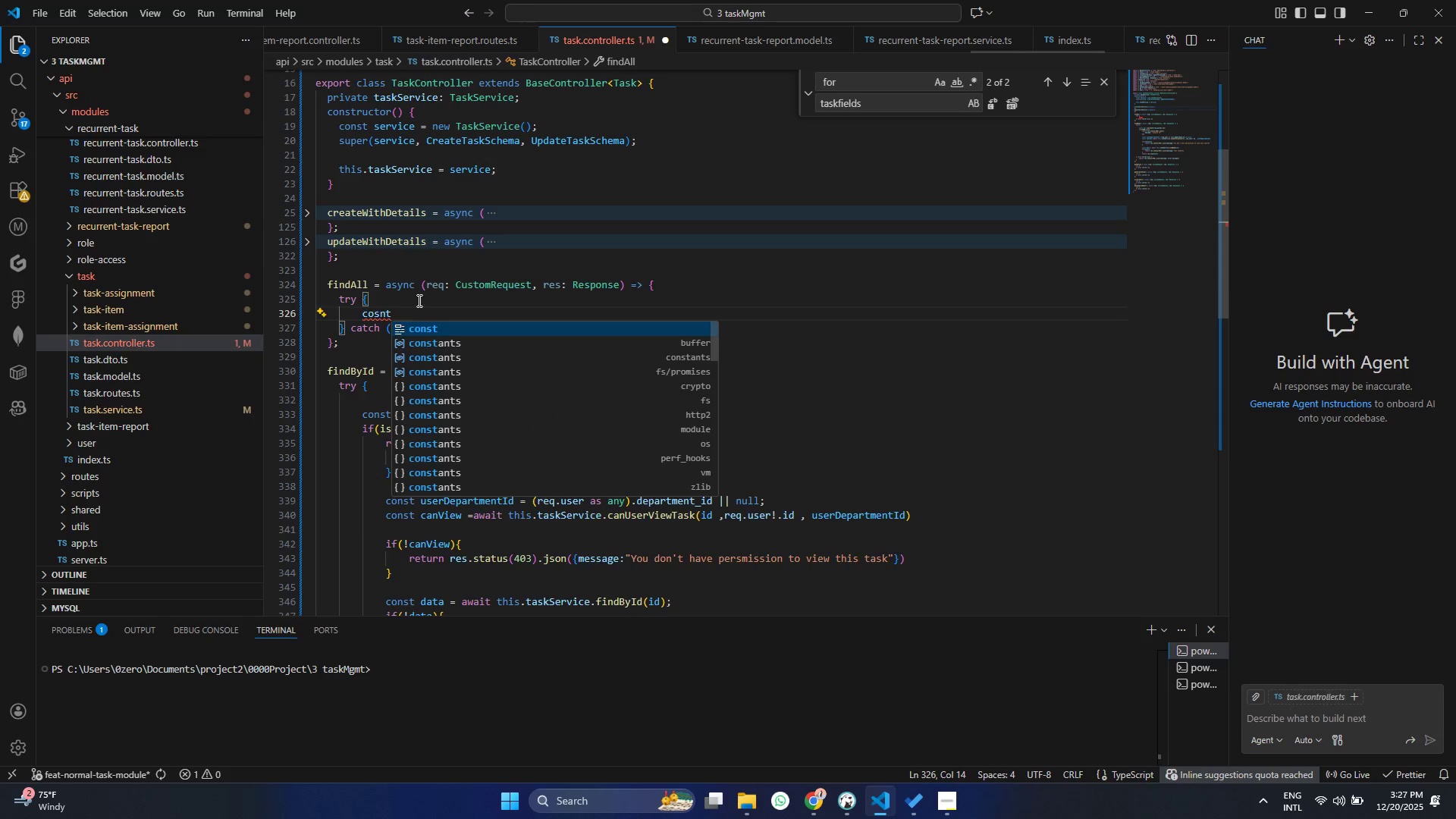 
key(Enter)
 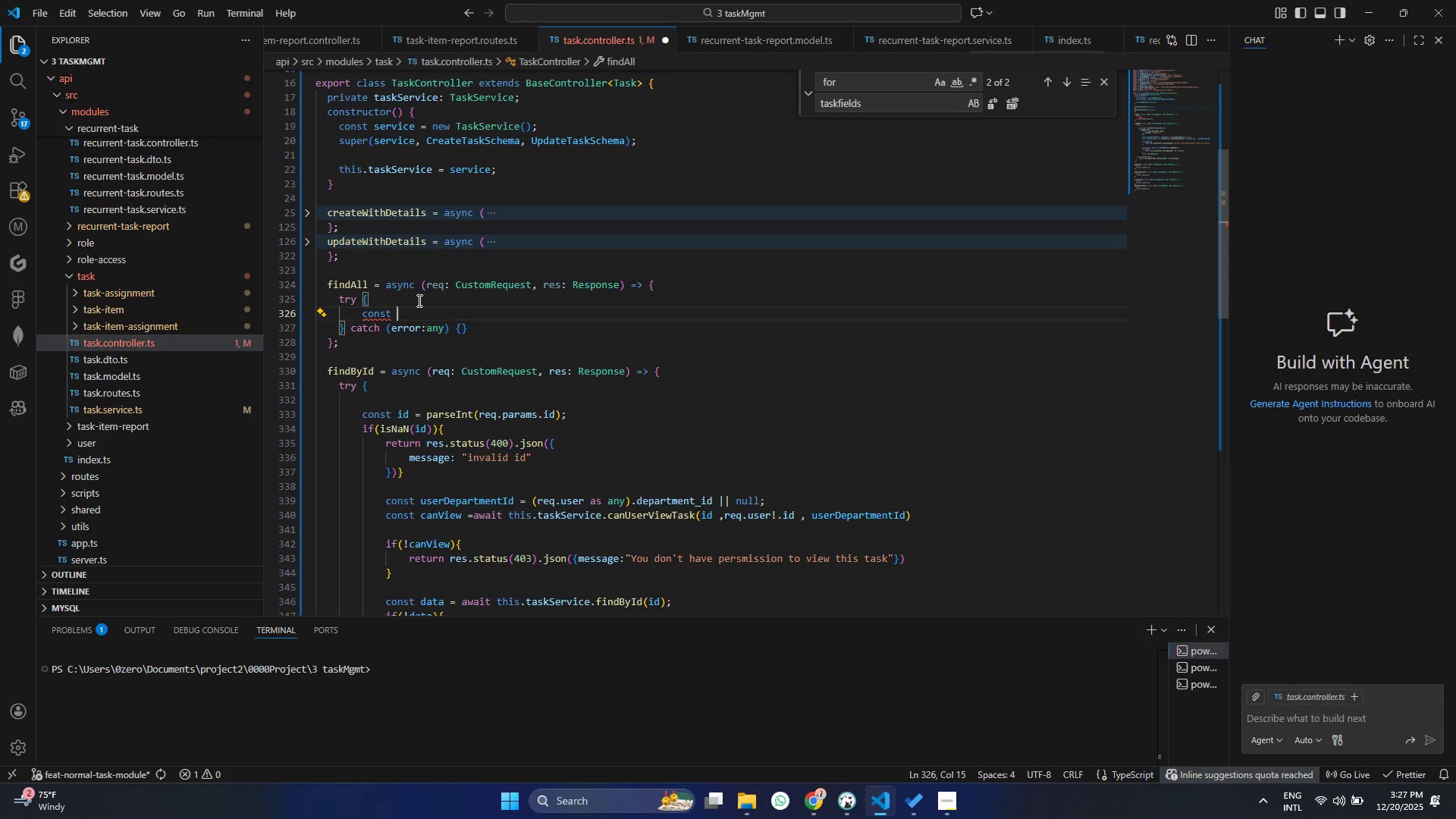 
type( filter = this)
 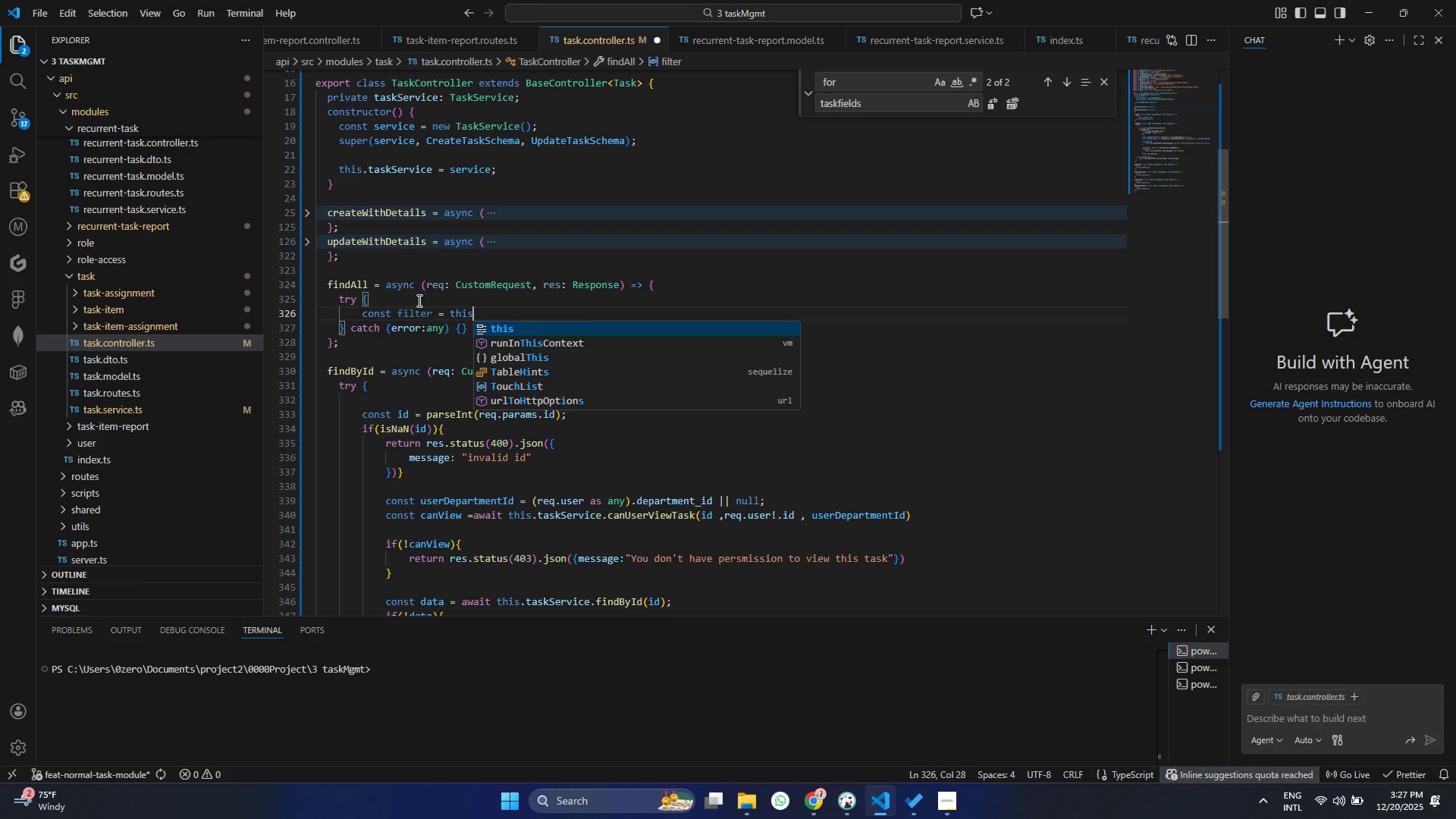 
key(Period)
 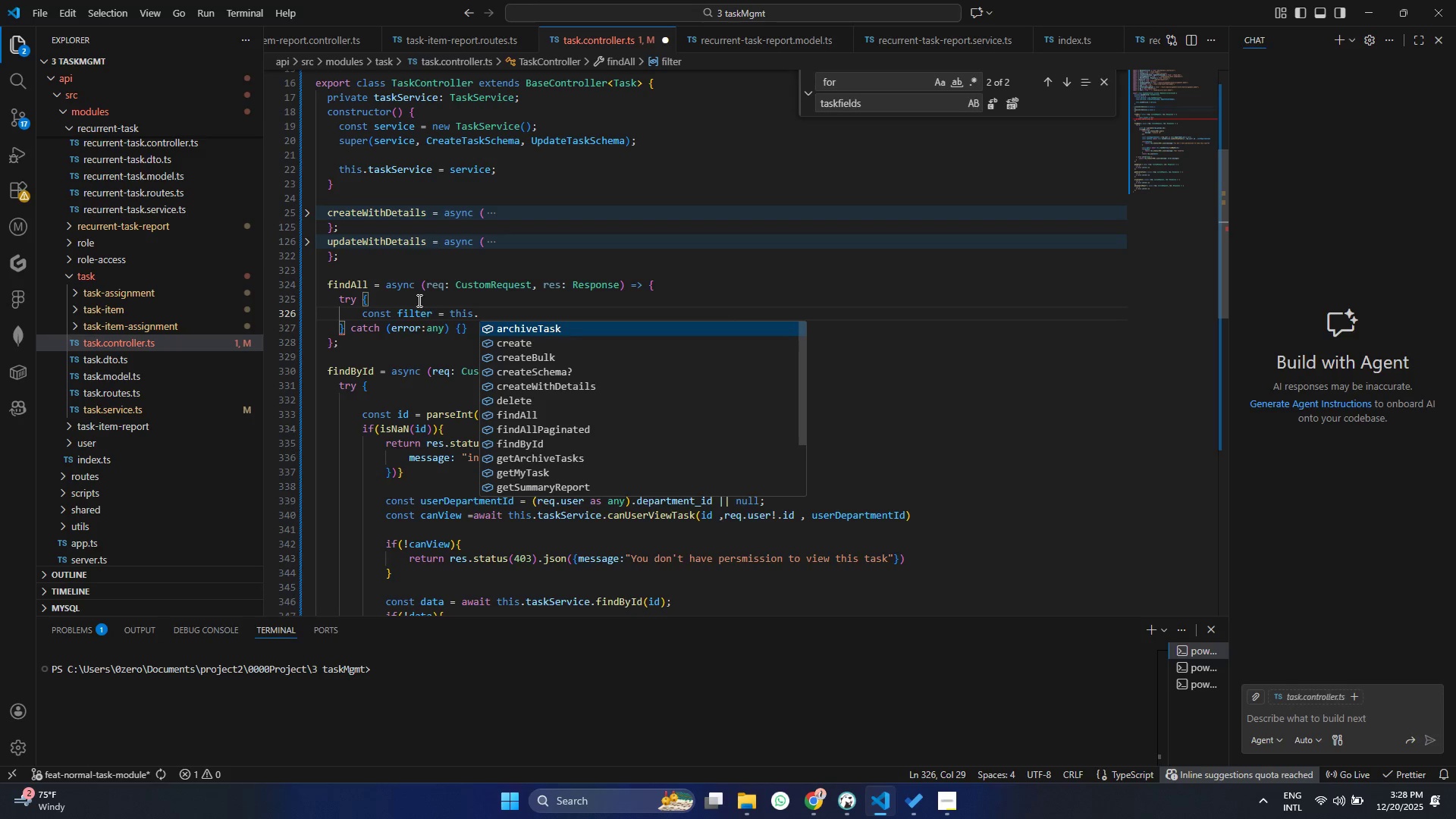 
wait(13.59)
 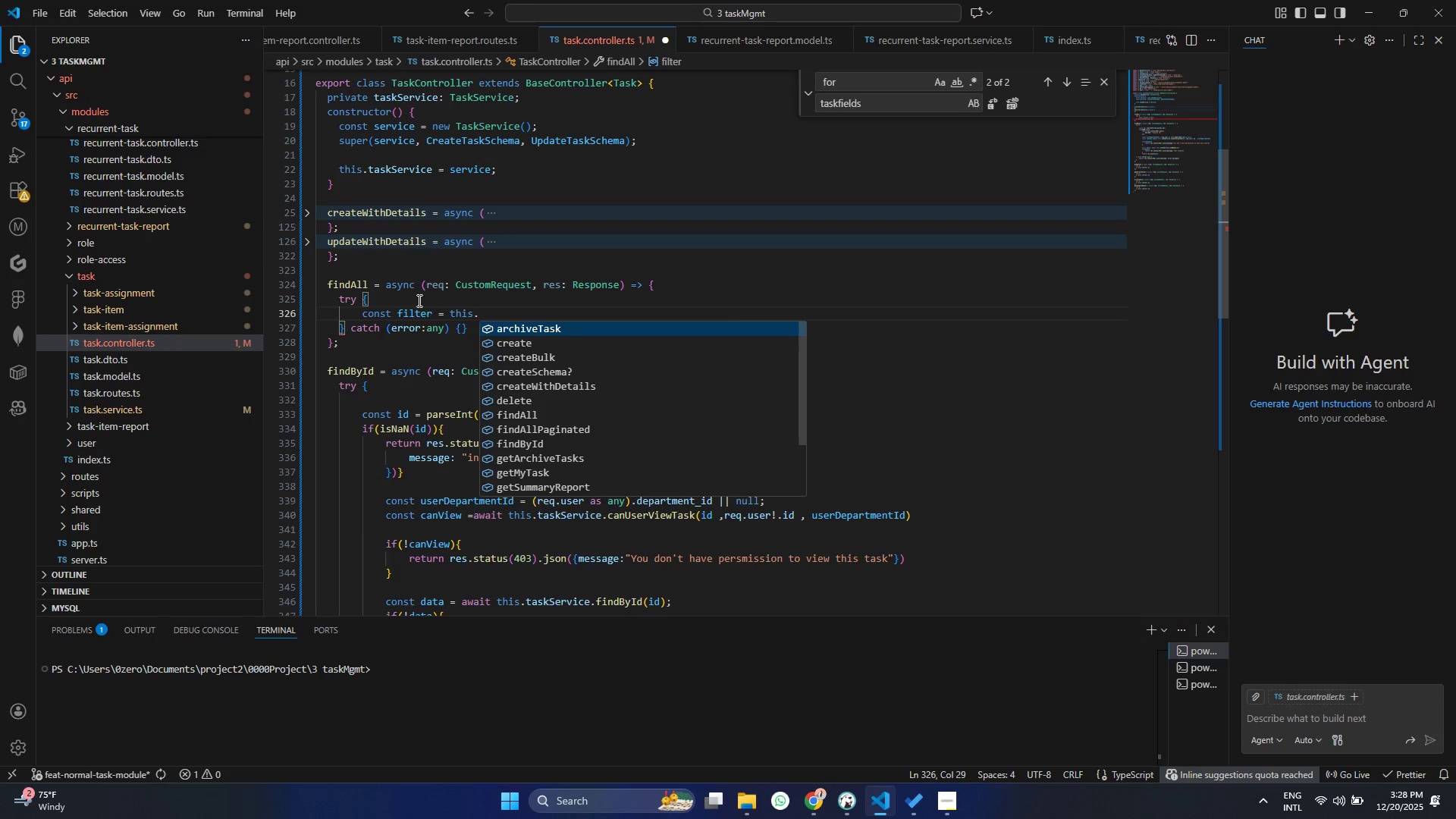 
left_click([400, 353])
 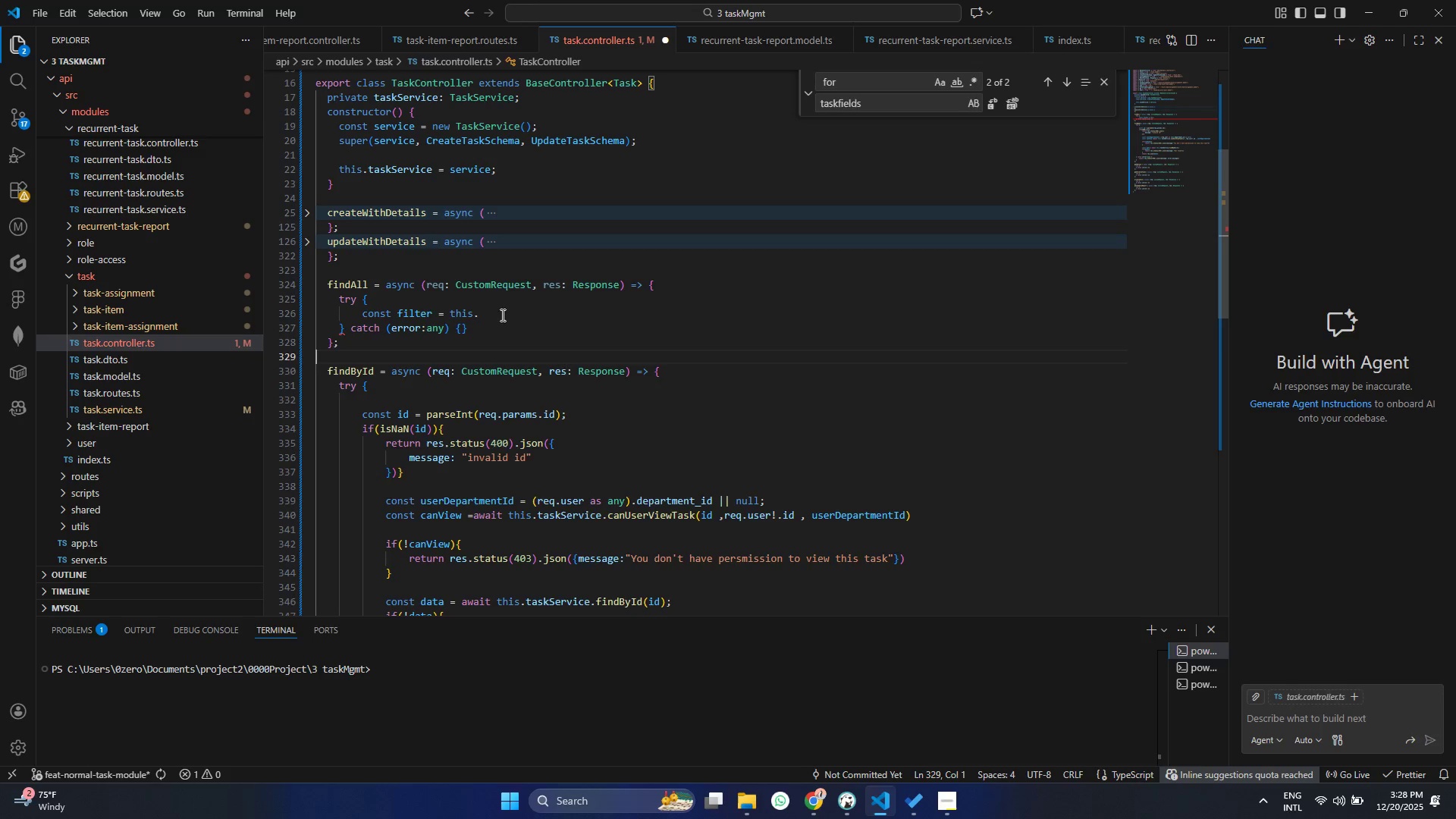 
left_click([501, 314])
 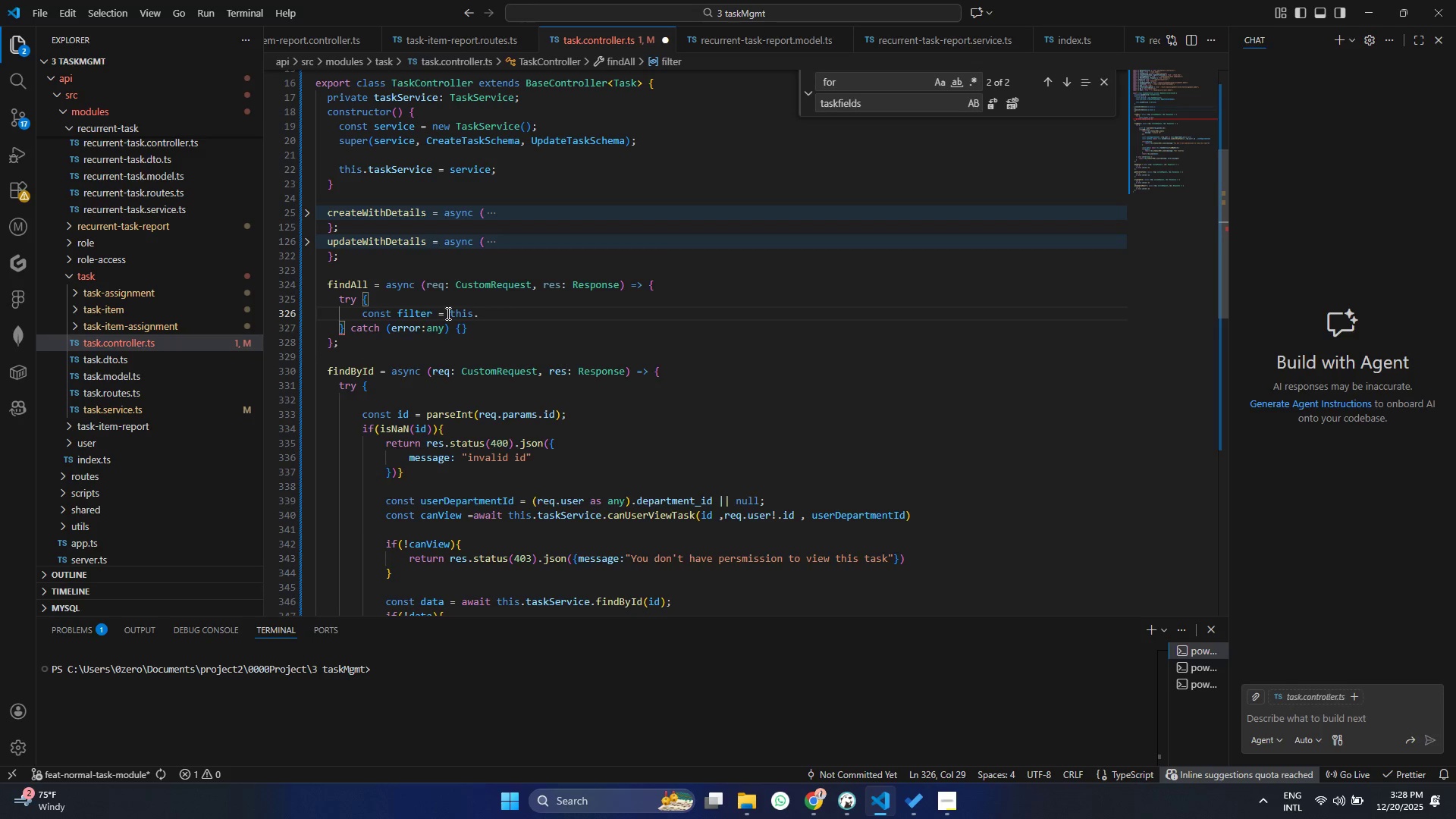 
left_click_drag(start_coordinate=[498, 314], to_coordinate=[362, 319])
 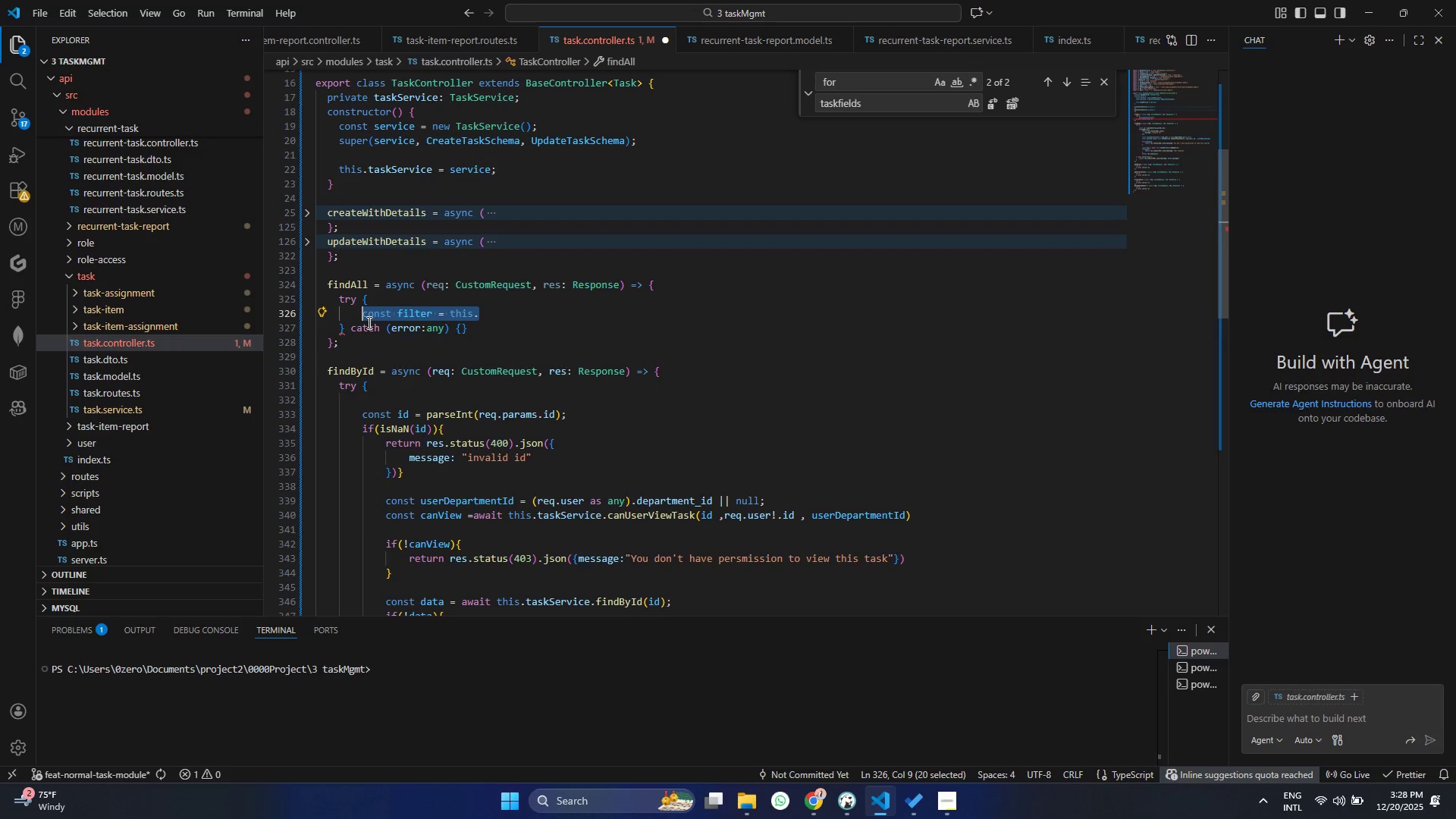 
key(Control+Slash)
 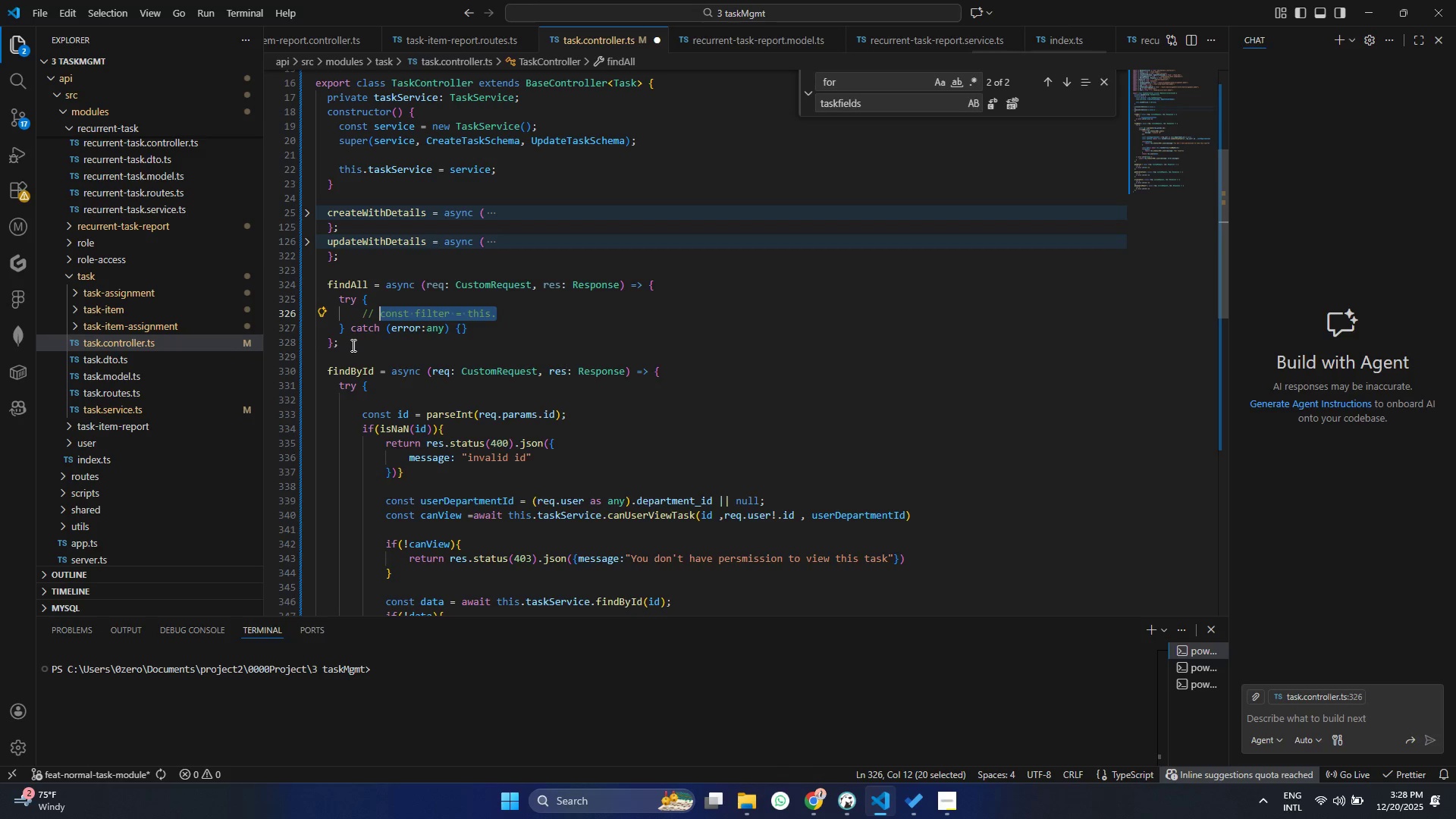 
left_click([352, 345])
 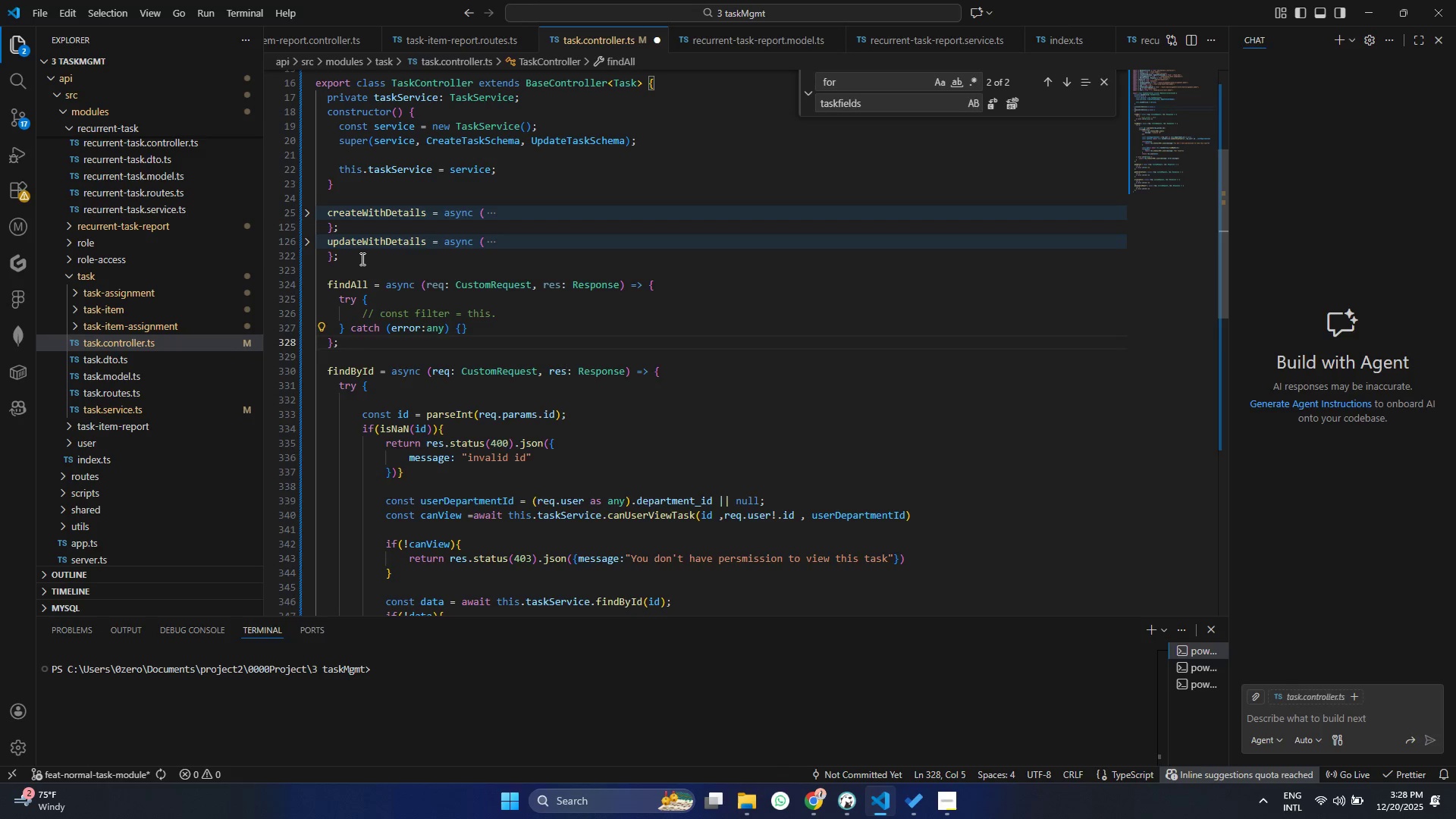 
left_click([361, 259])
 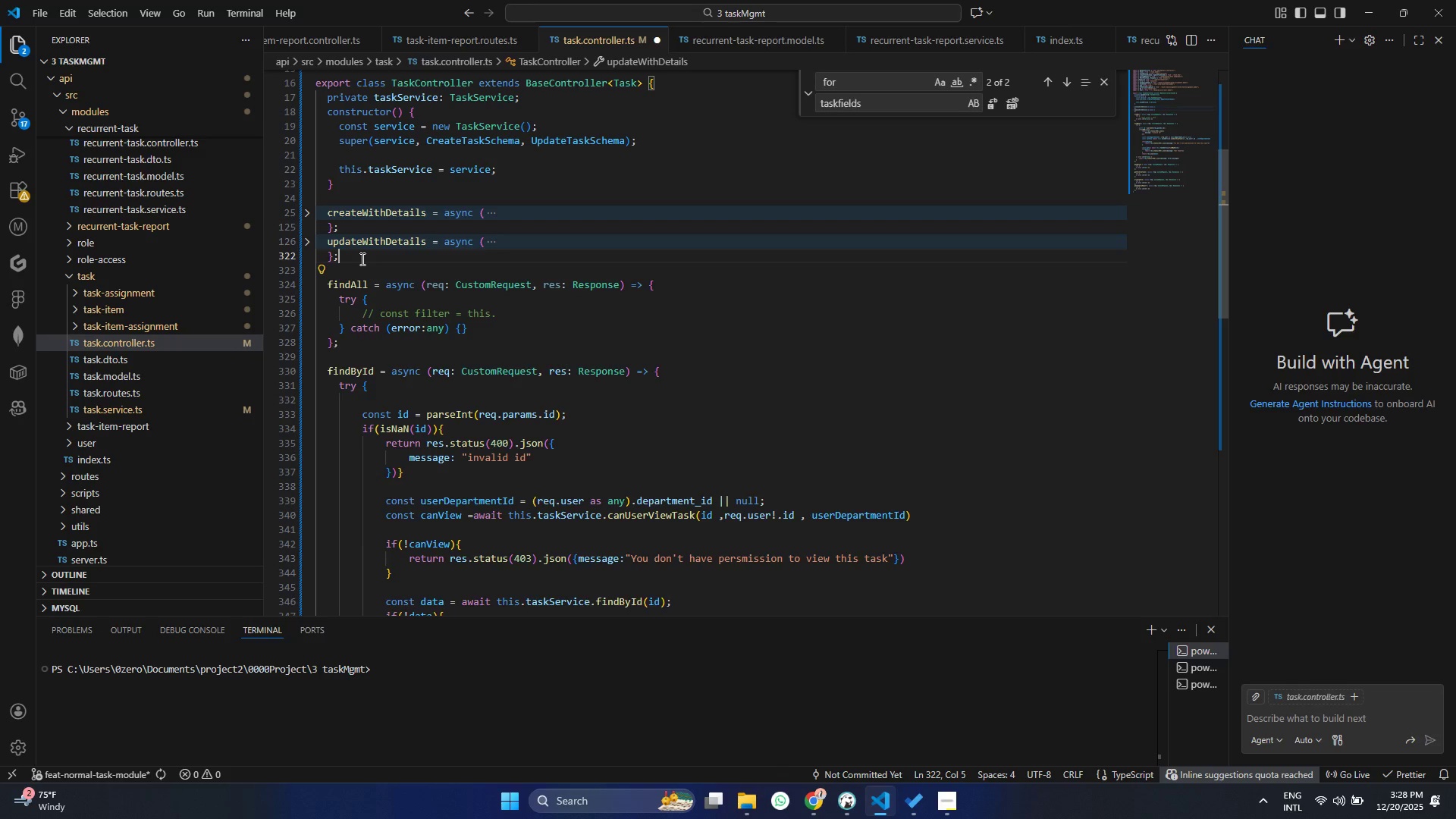 
key(Enter)
 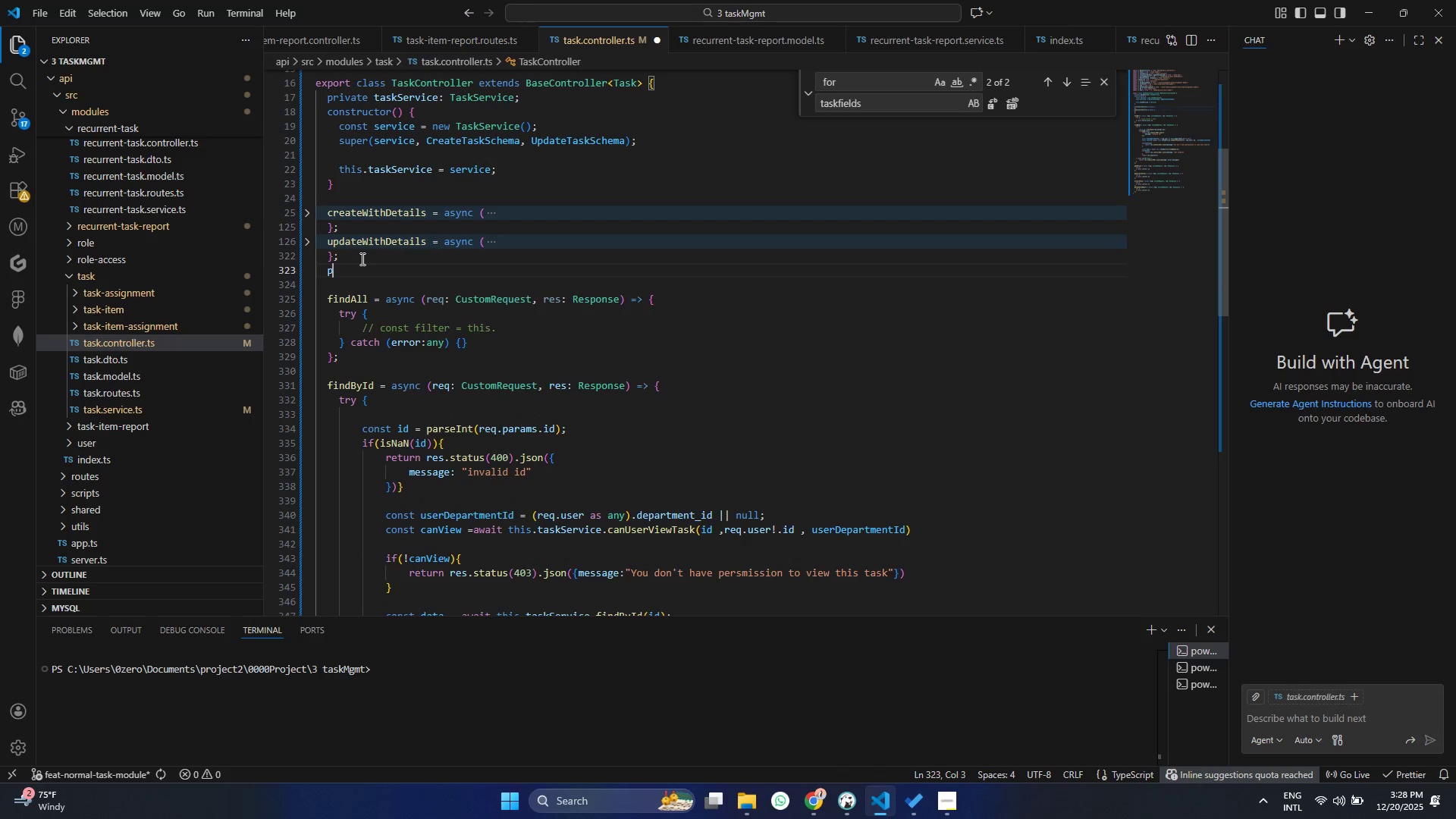 
type(pr)
 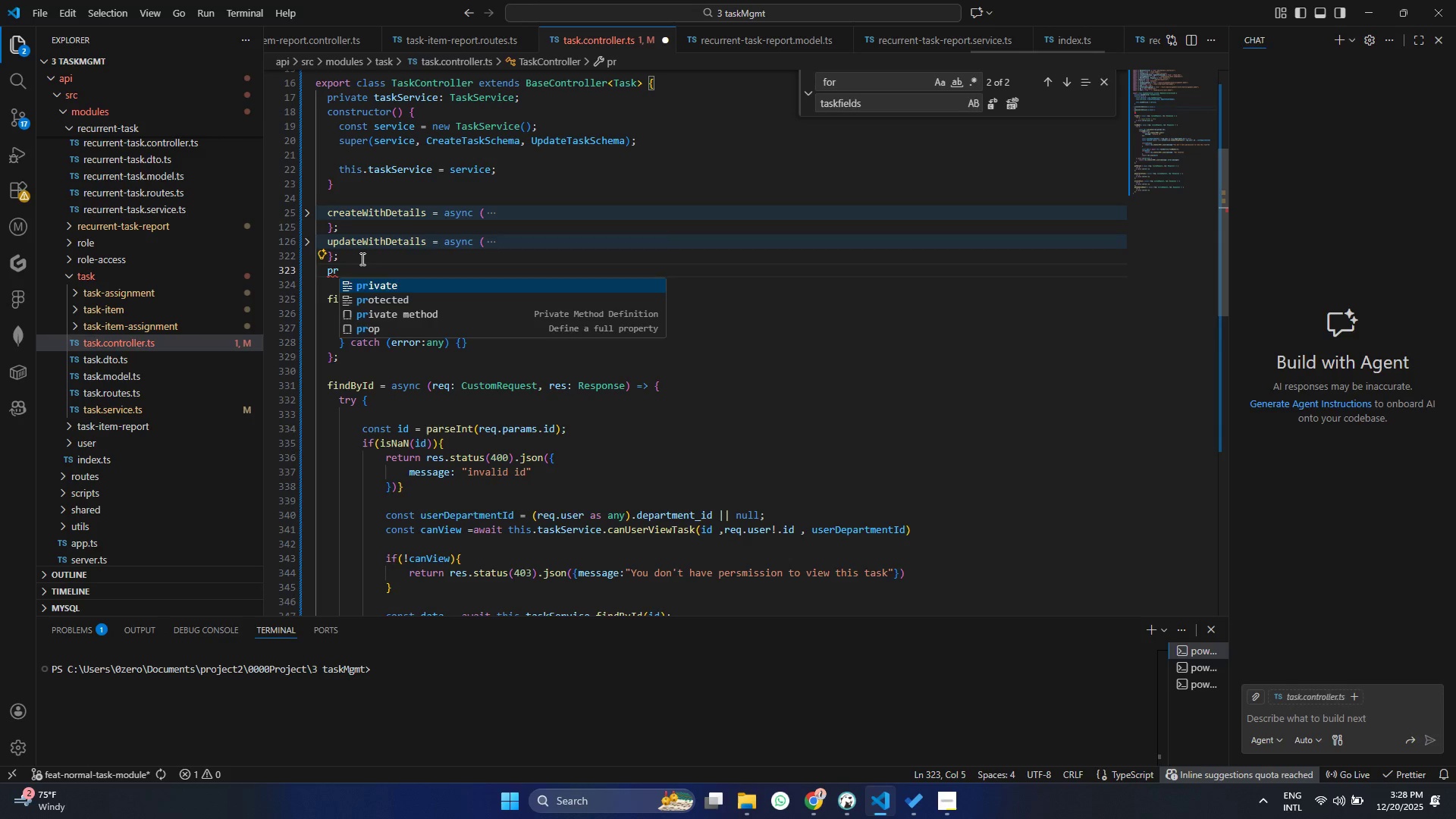 
key(Enter)
 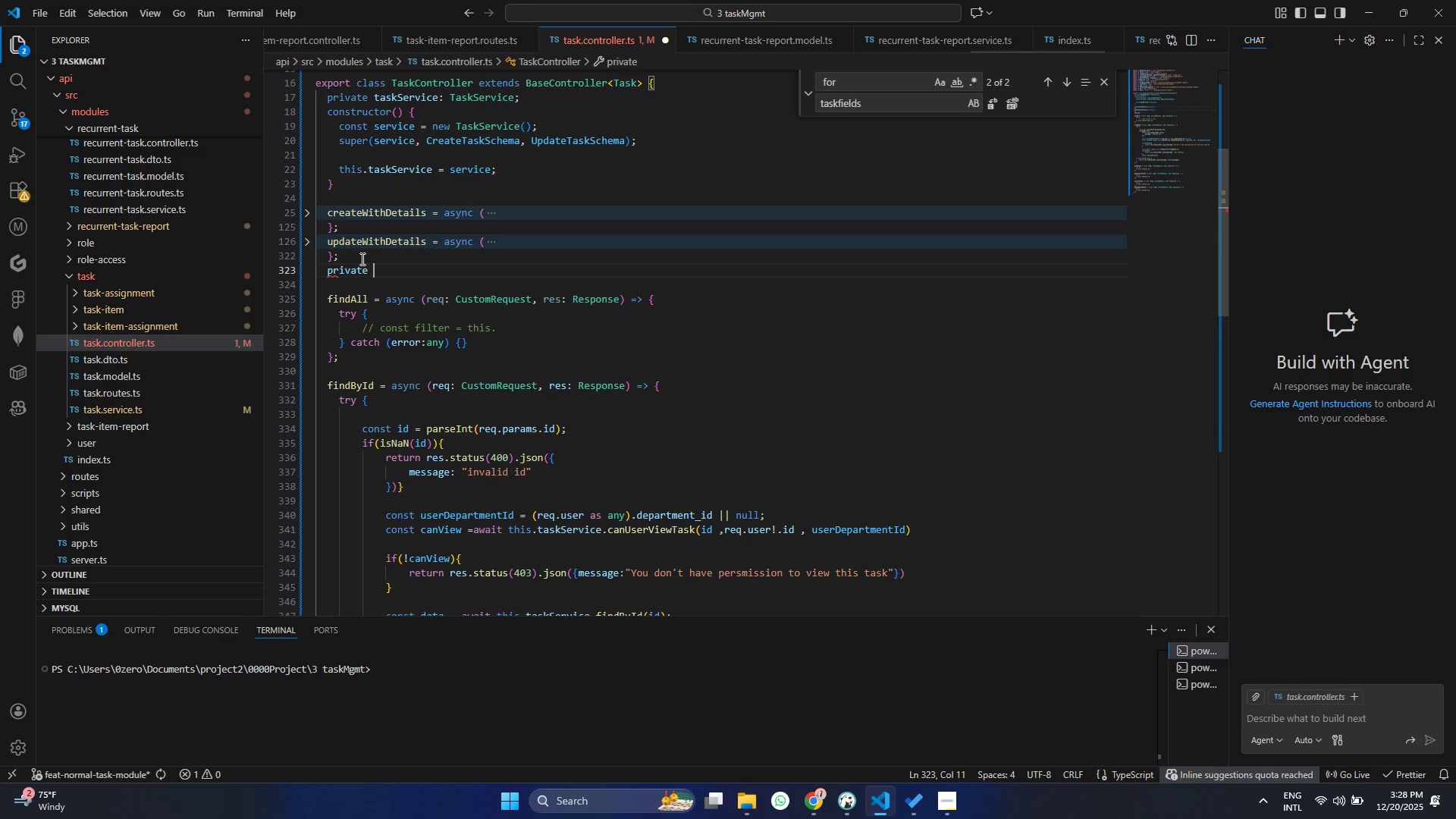 
type( parseFilter(quer)
 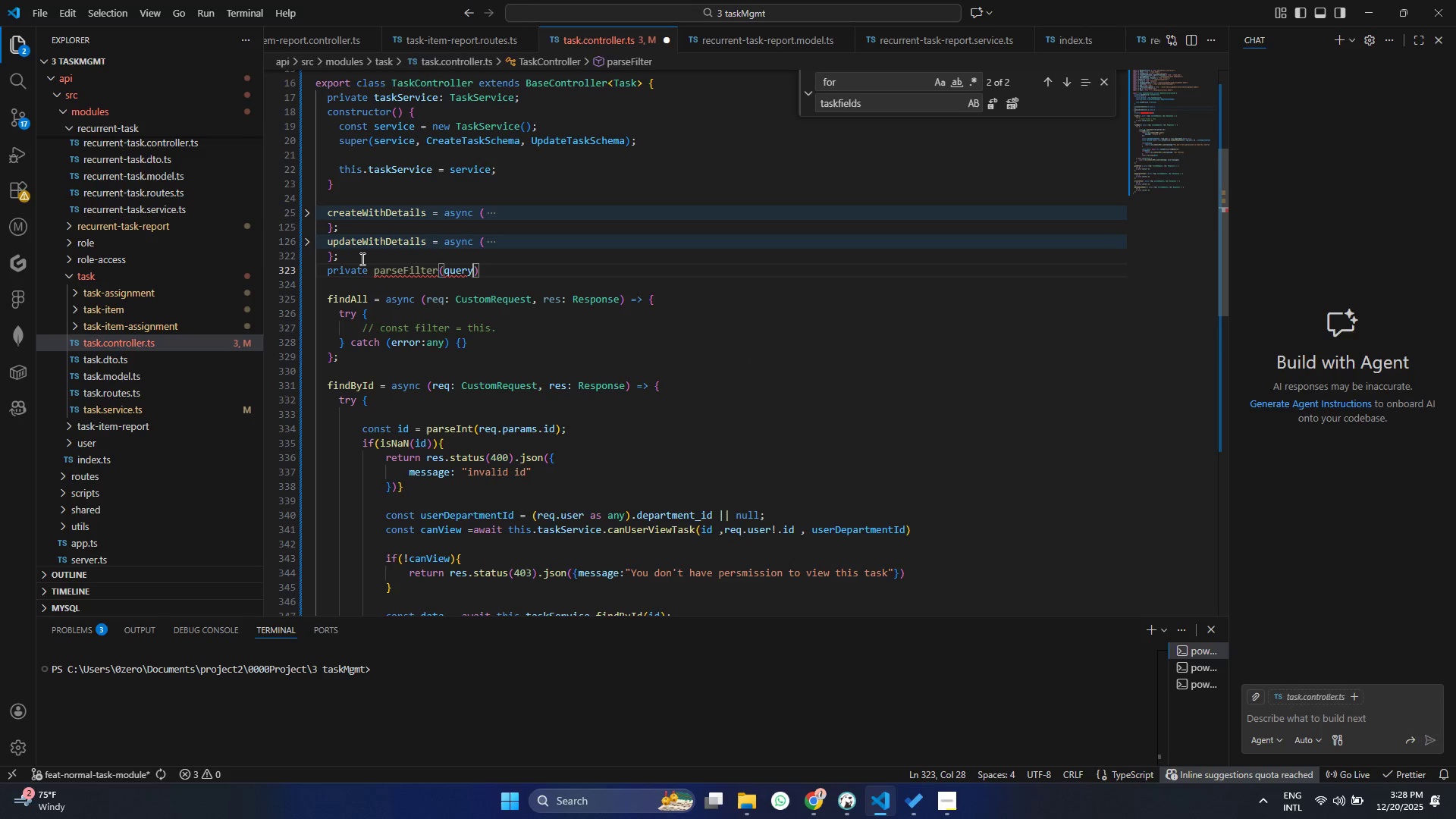 
 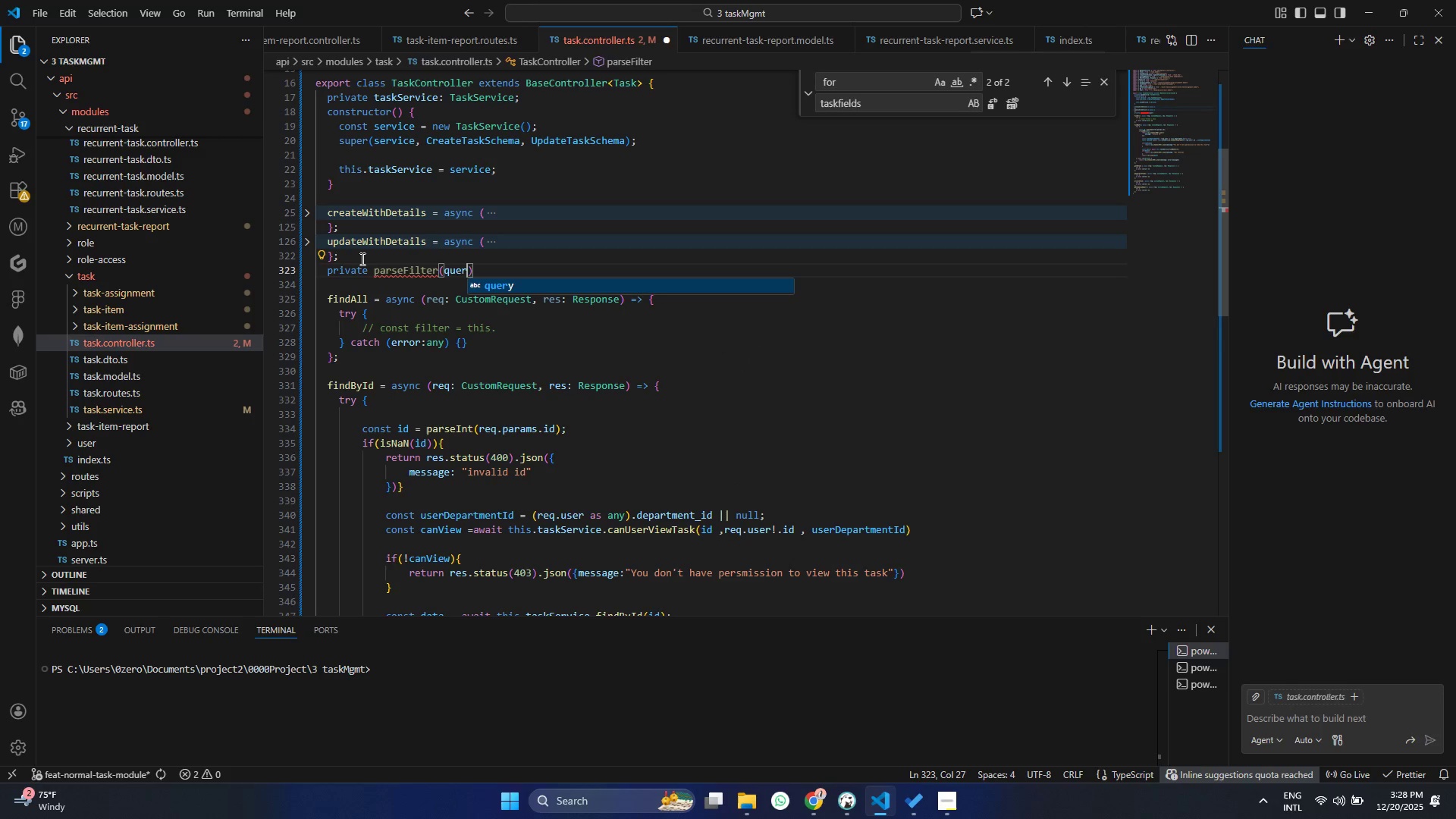 
key(Enter)
 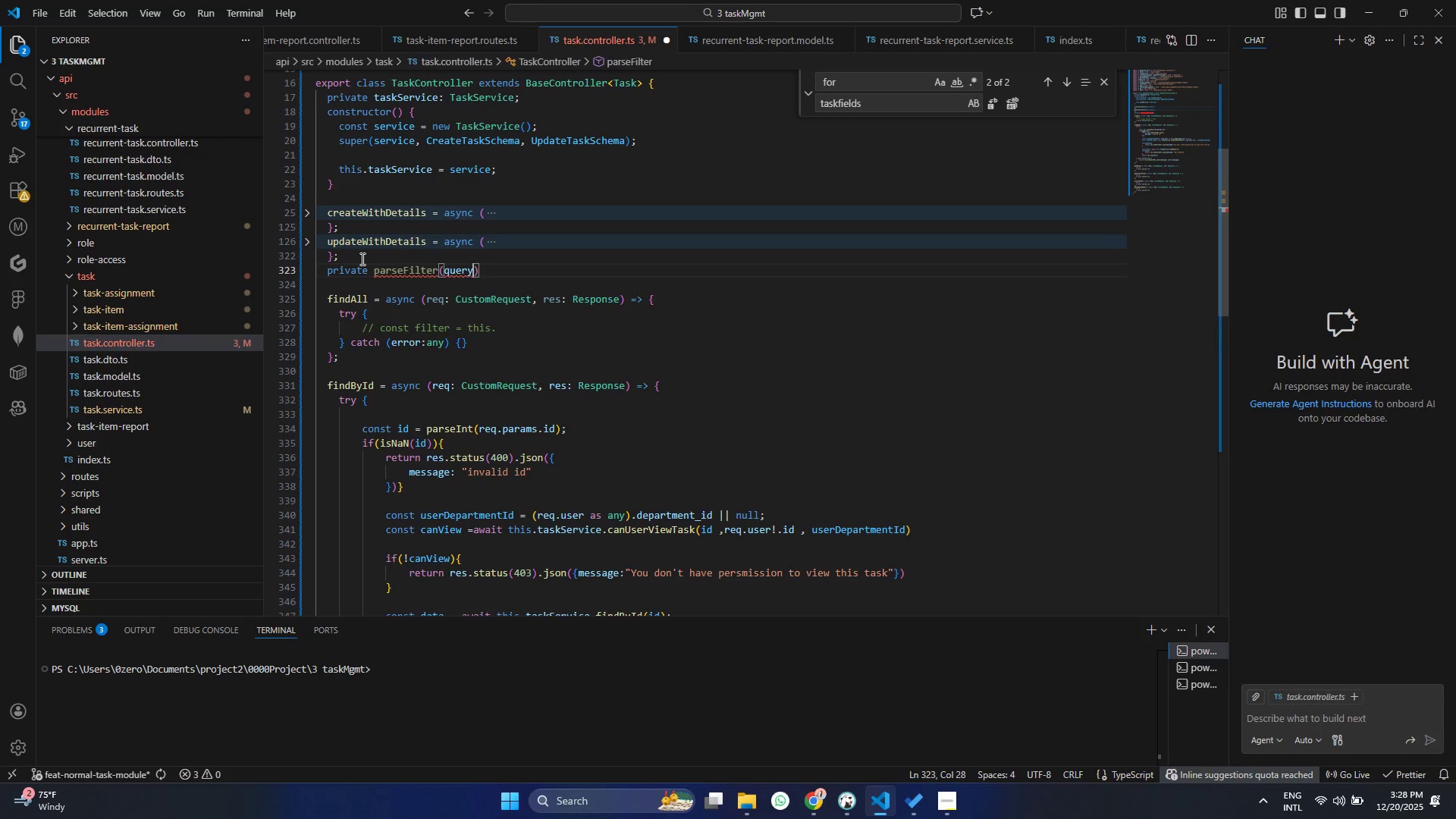 
type(:any[Insert][Insert])
 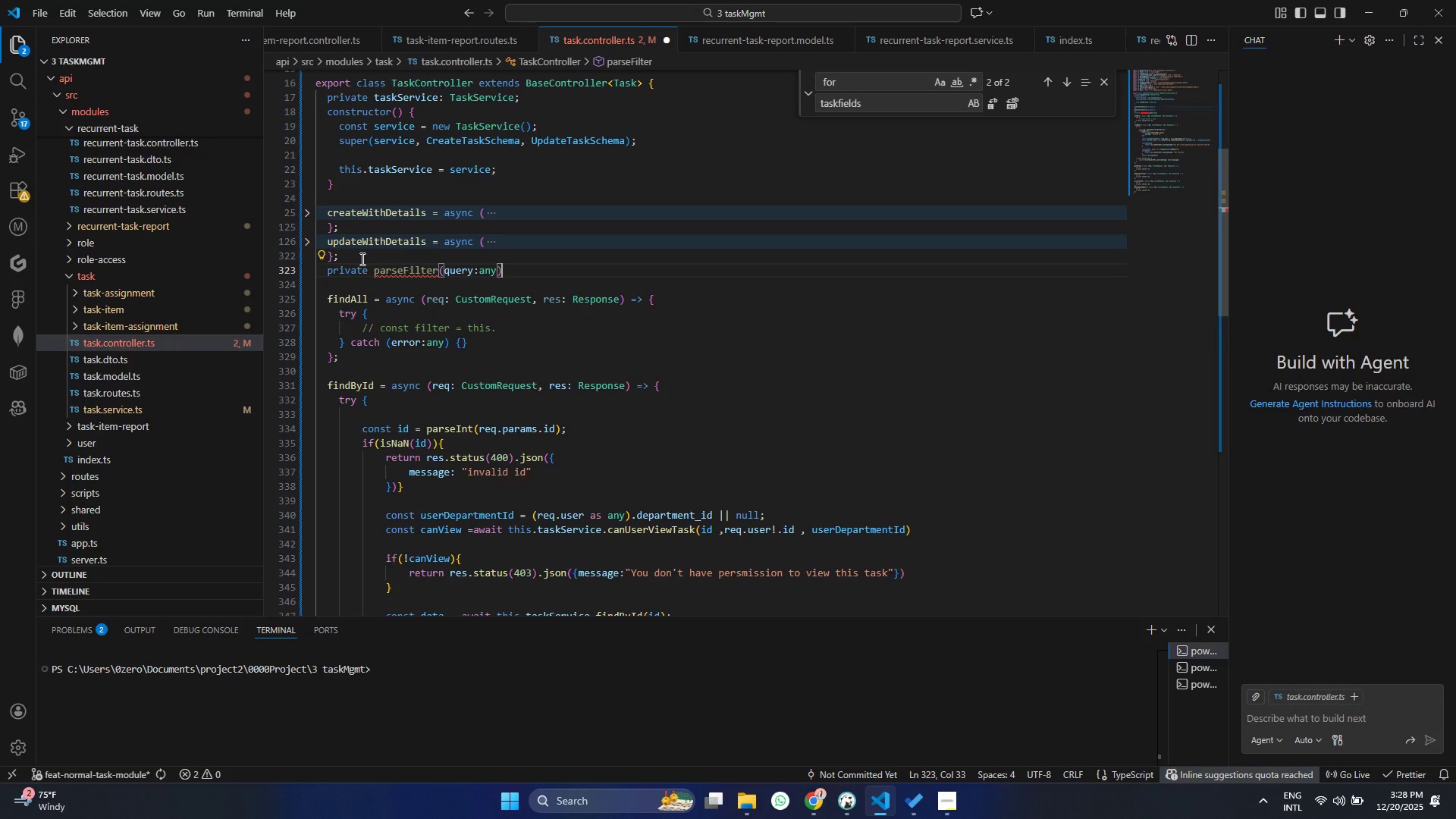 
key(ArrowRight)
 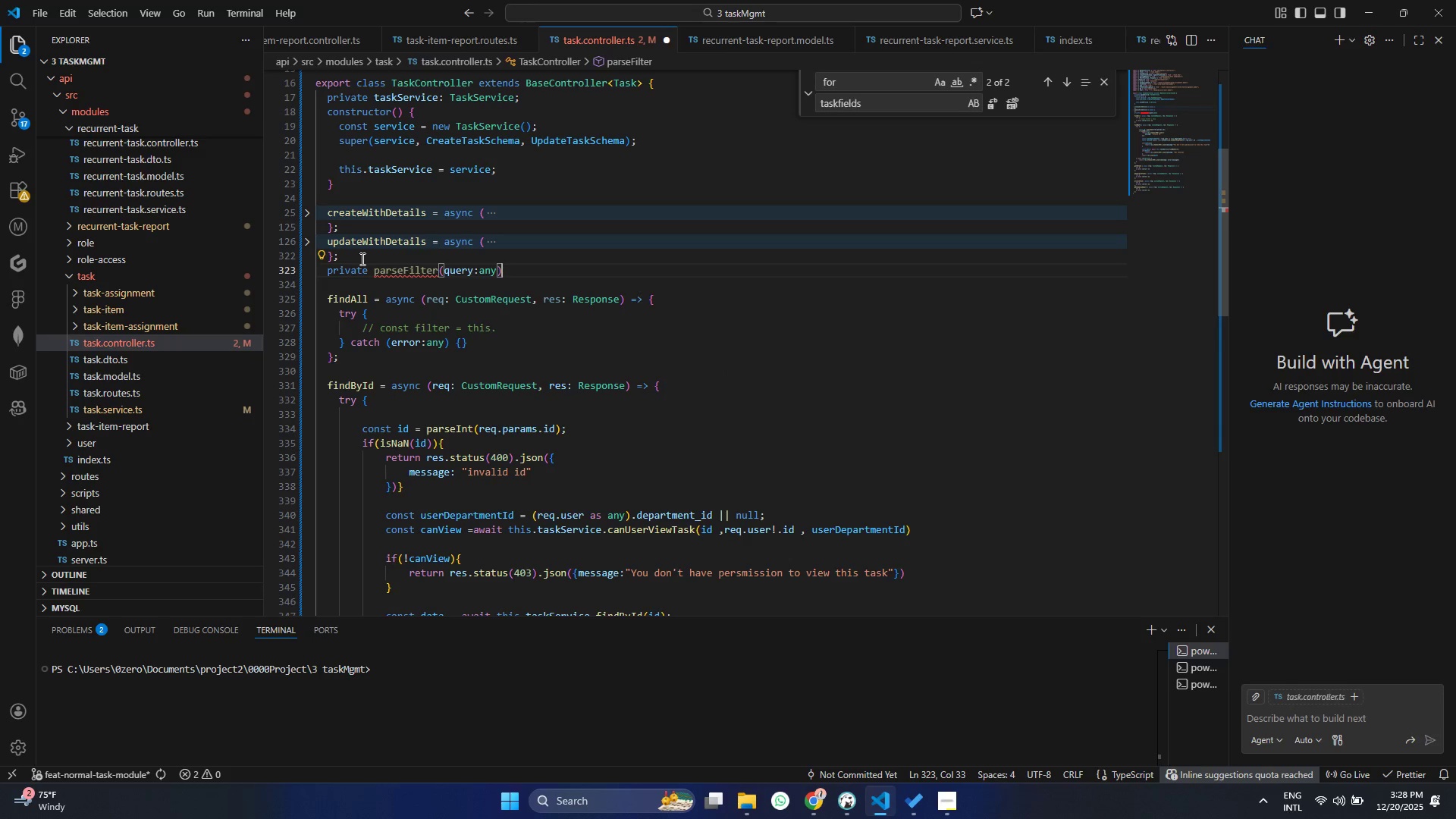 
type(:any)
 